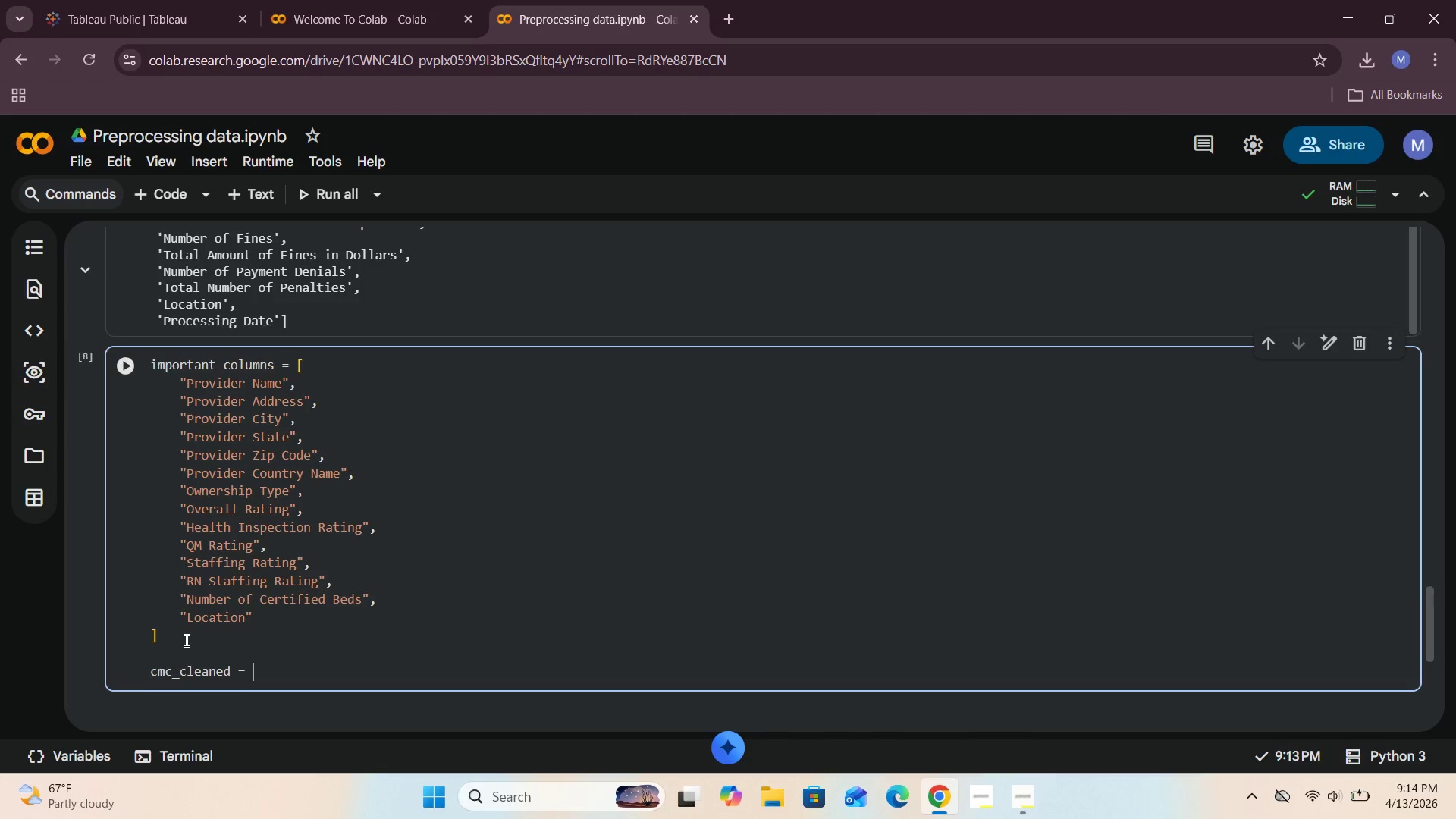 
type(cmc[importanr_columns)
 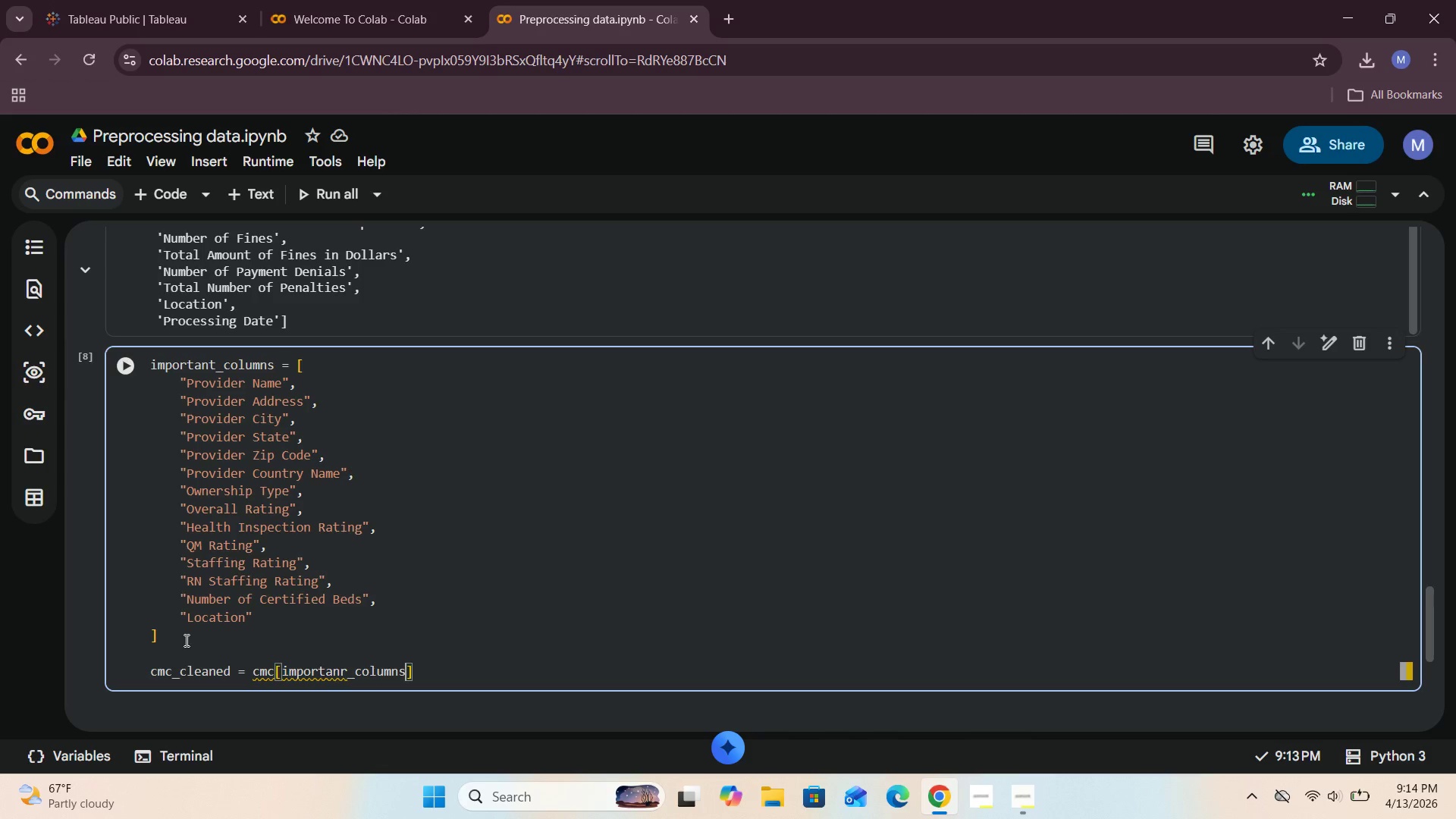 
wait(5.62)
 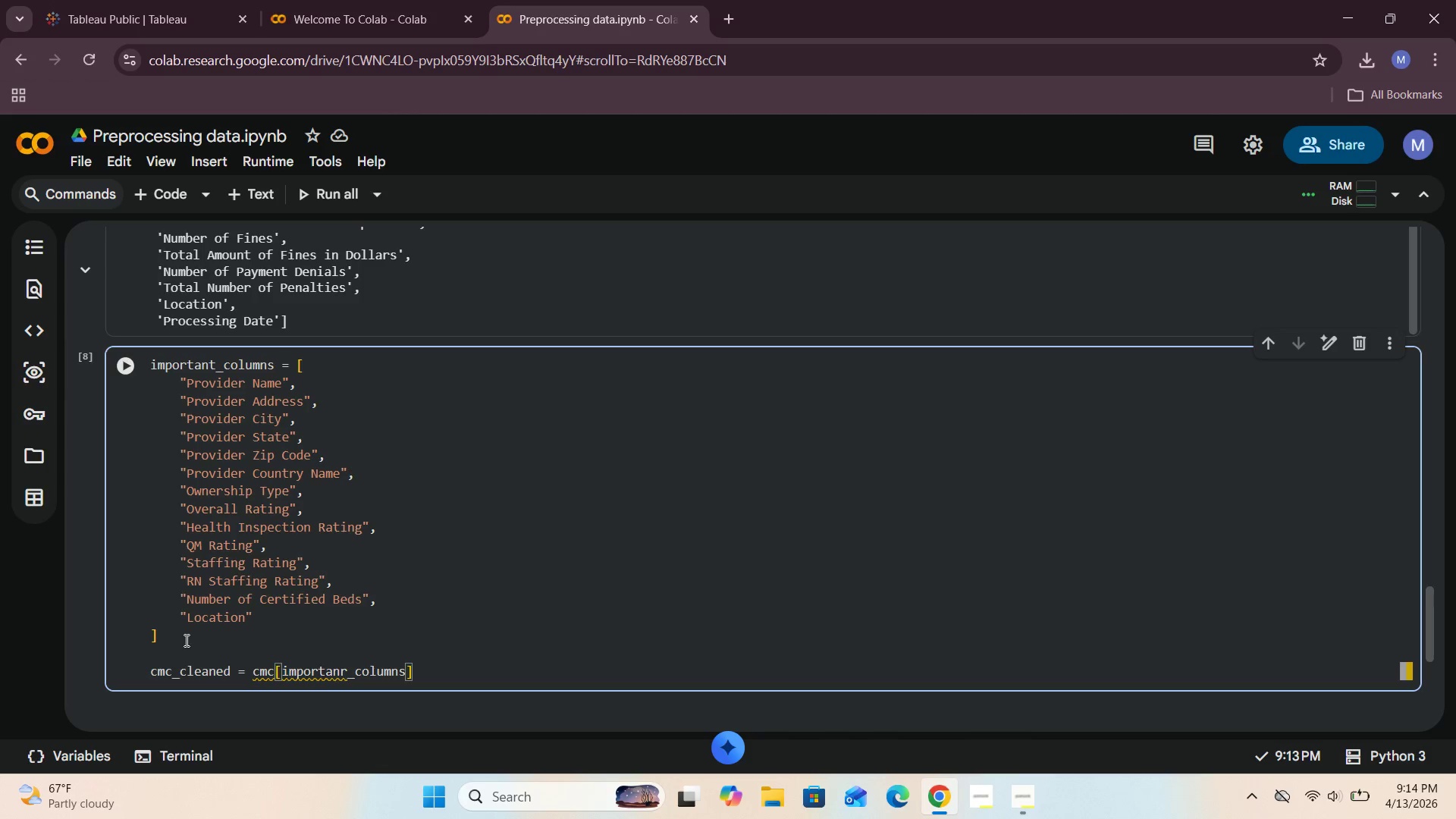 
left_click([345, 673])
 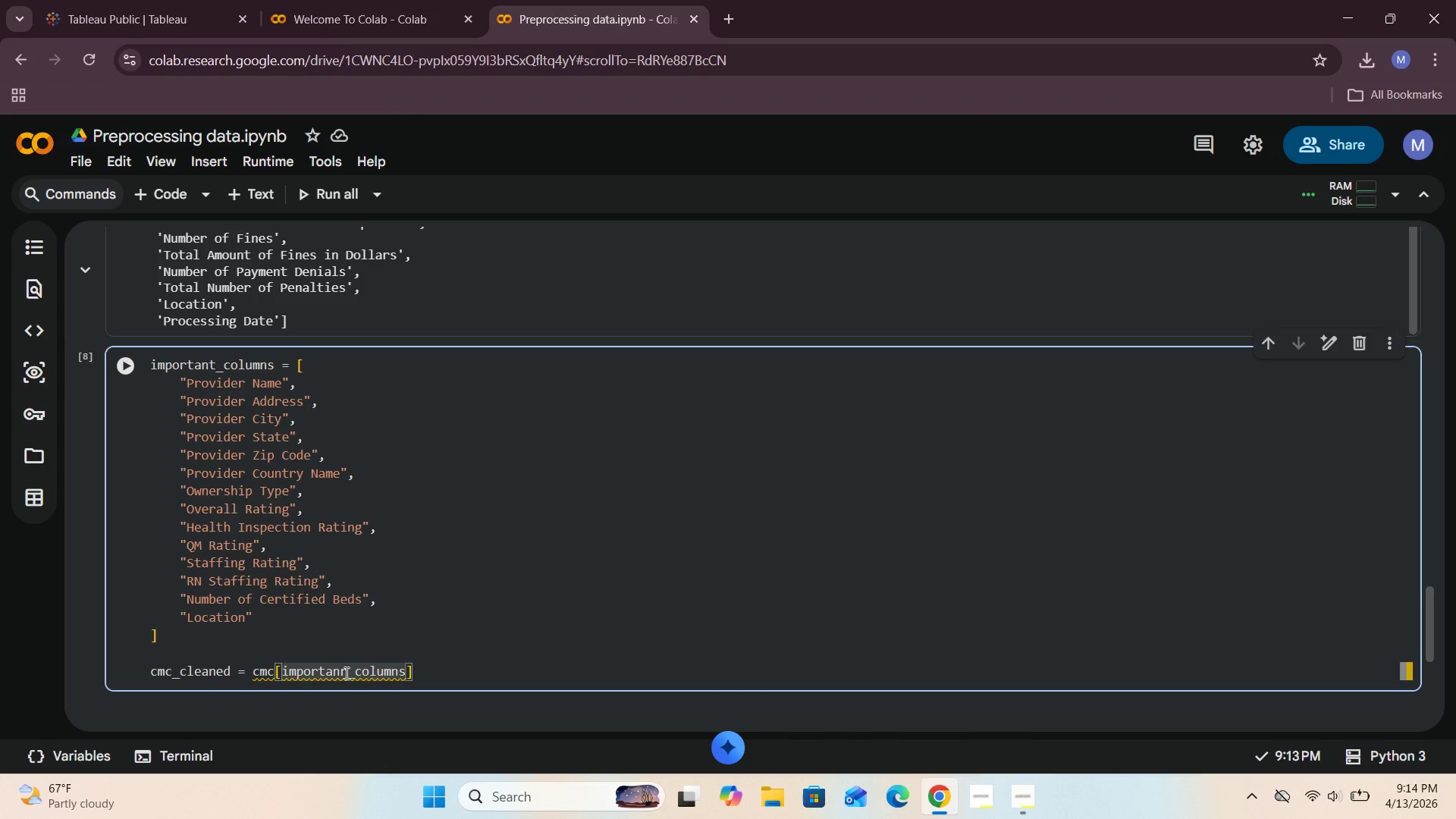 
key(Backspace)
 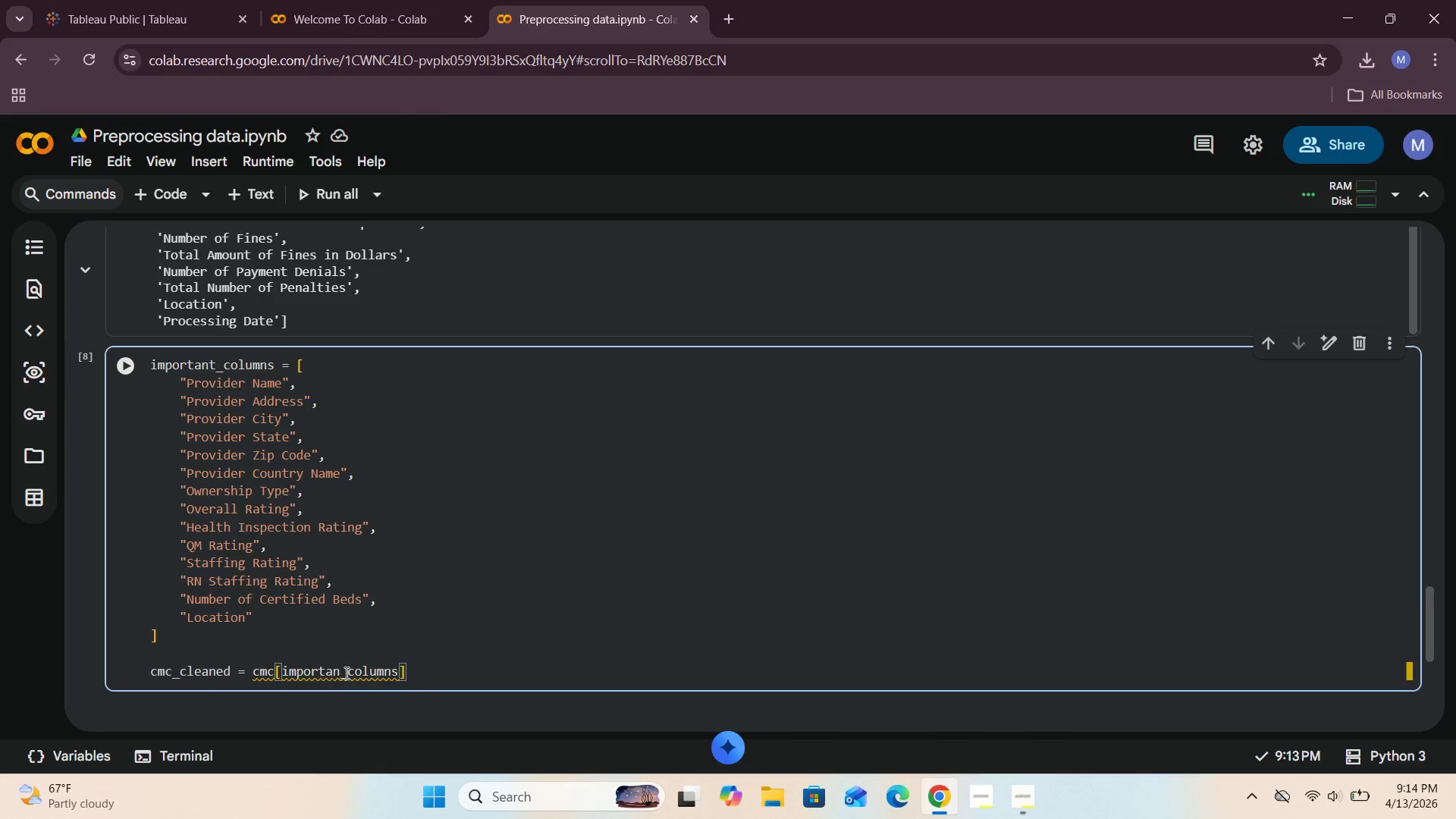 
key(T)
 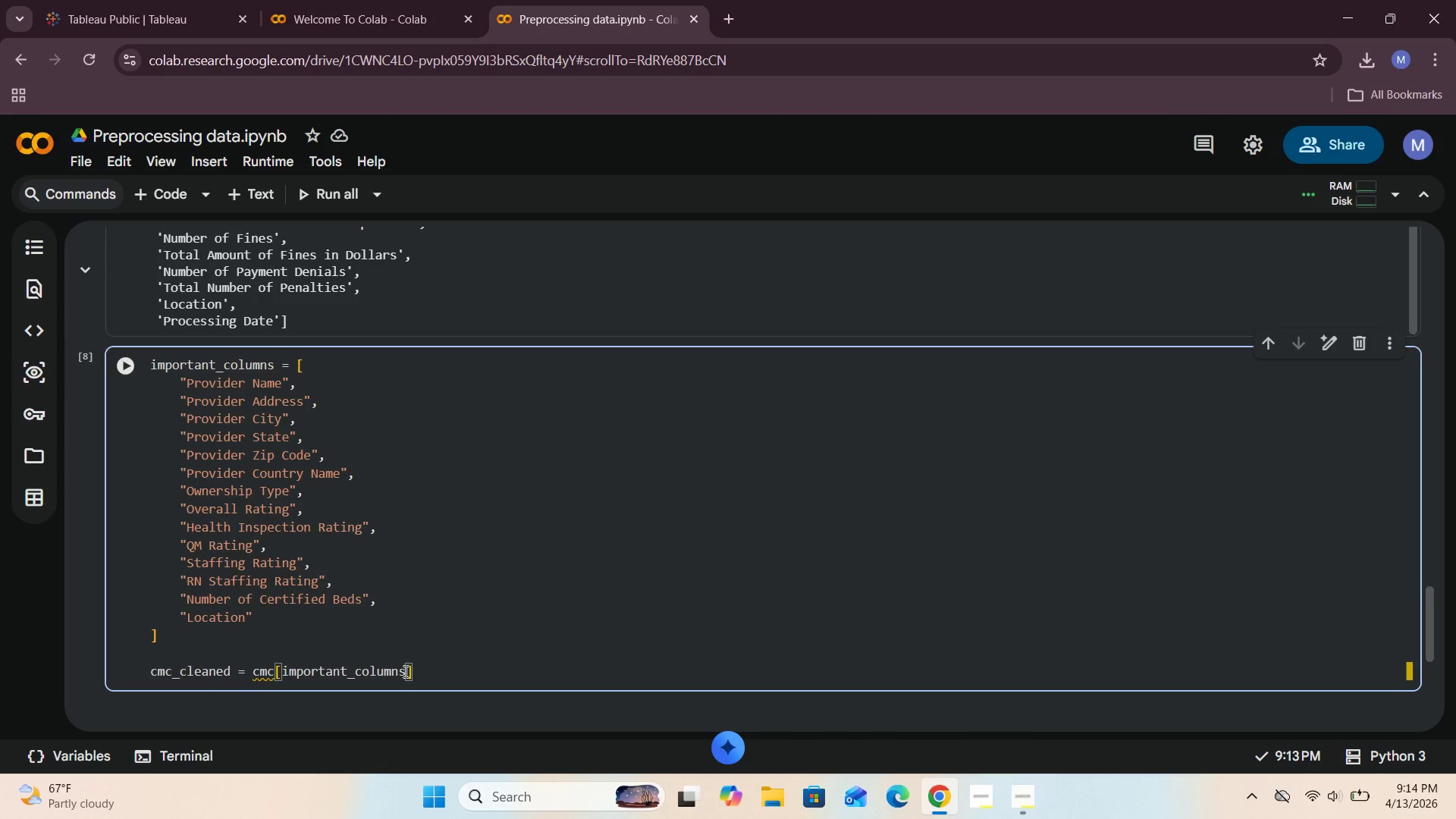 
left_click([436, 671])
 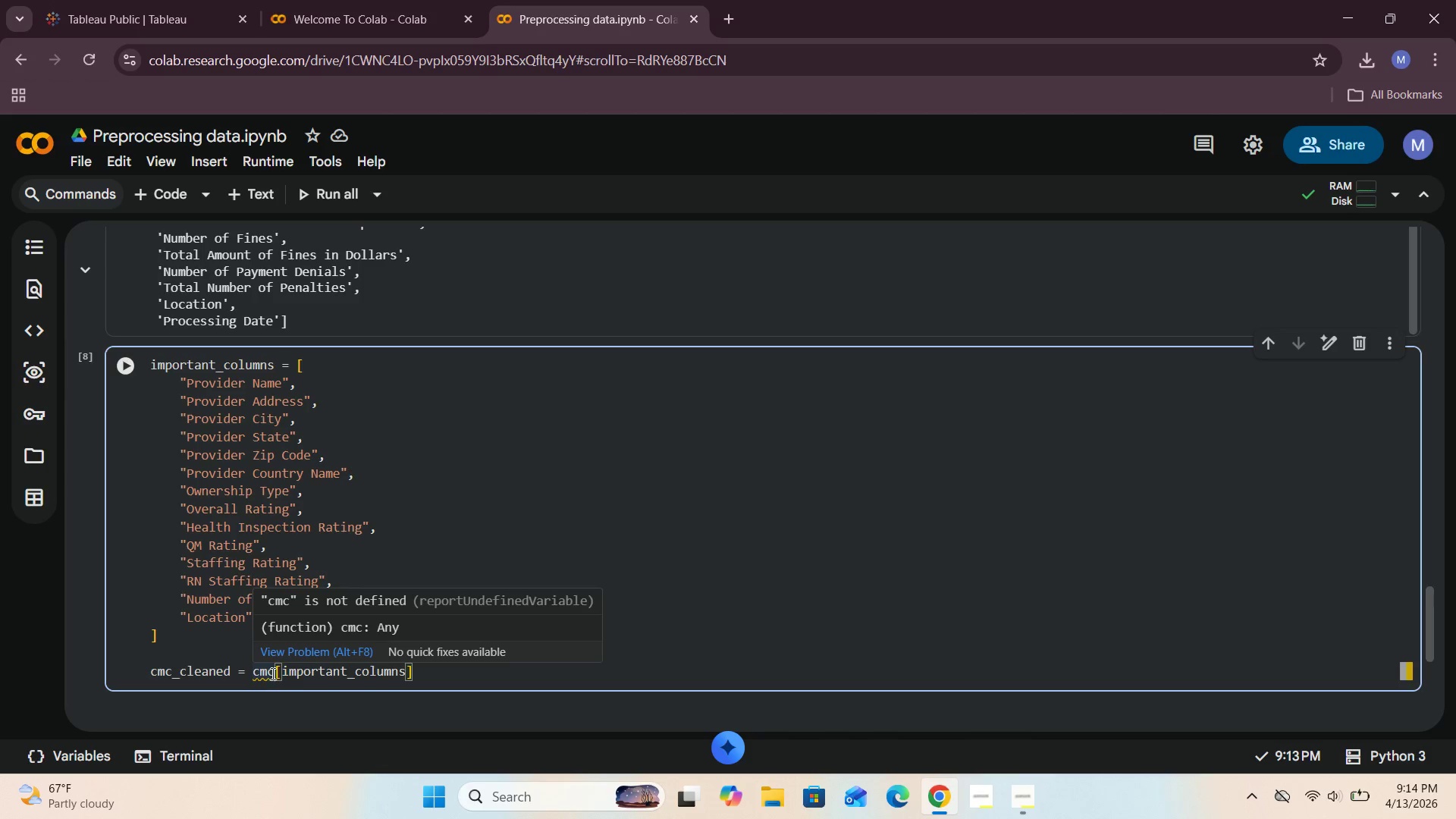 
wait(5.05)
 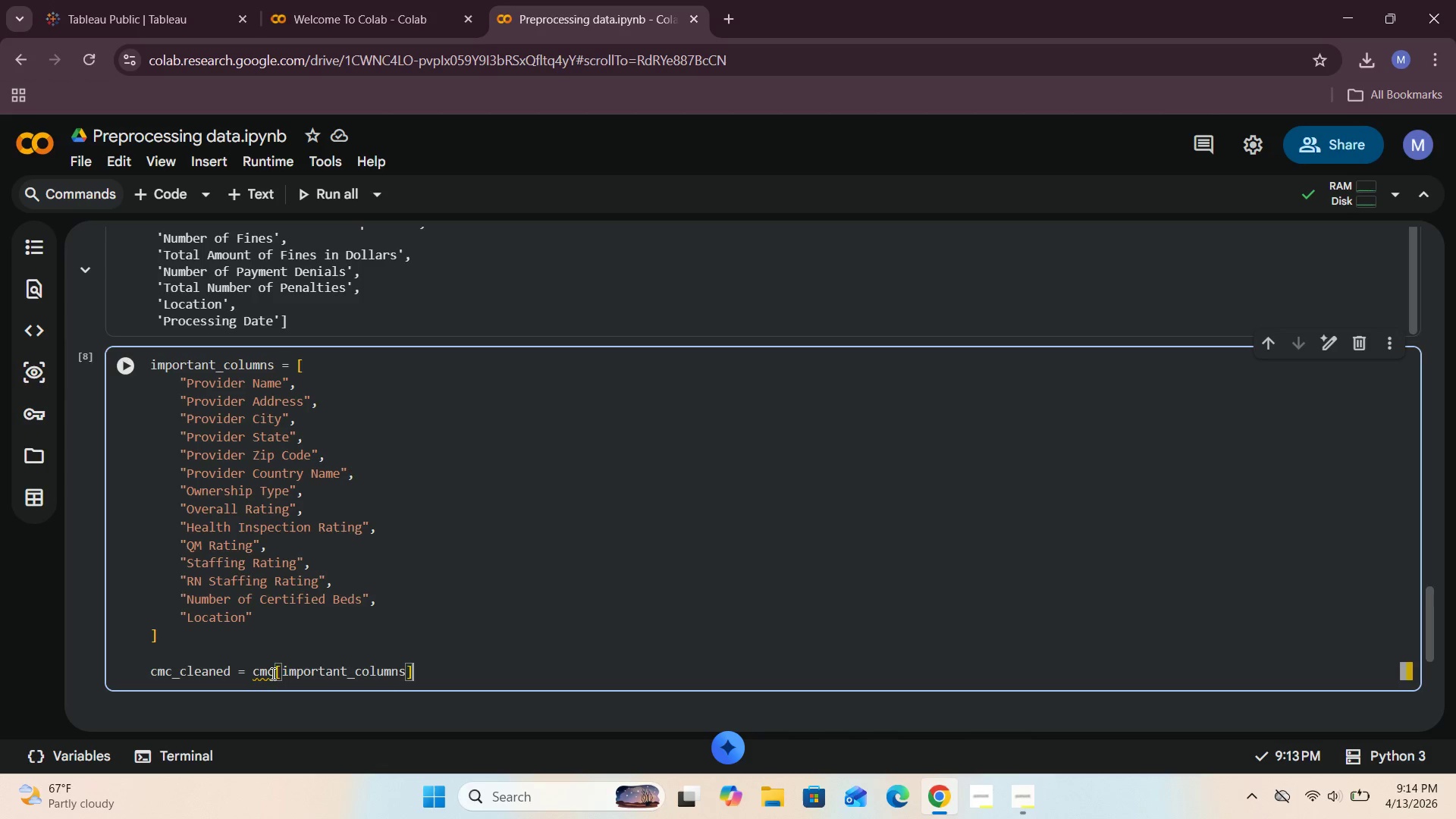 
left_click([270, 675])
 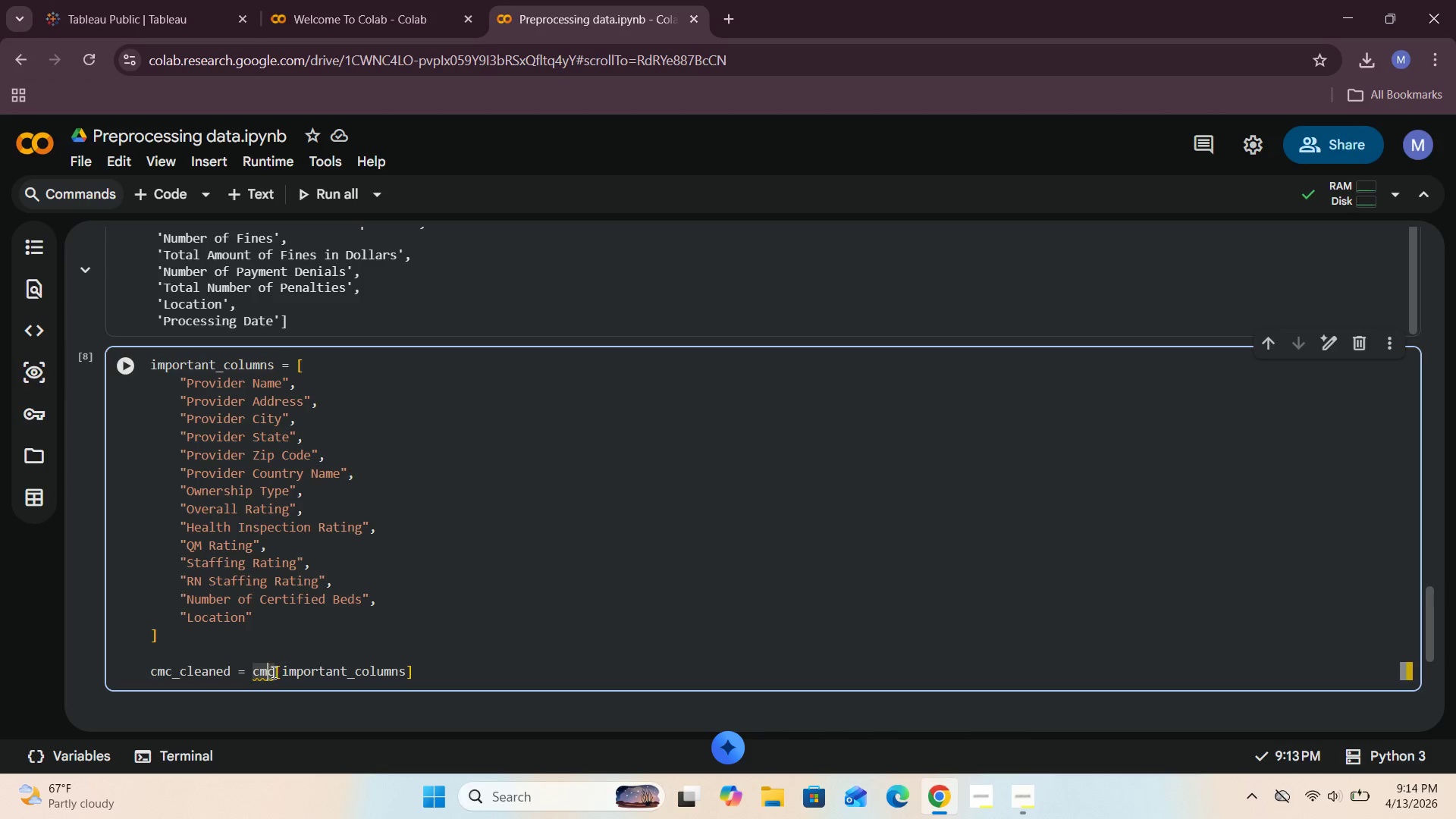 
left_click([275, 672])
 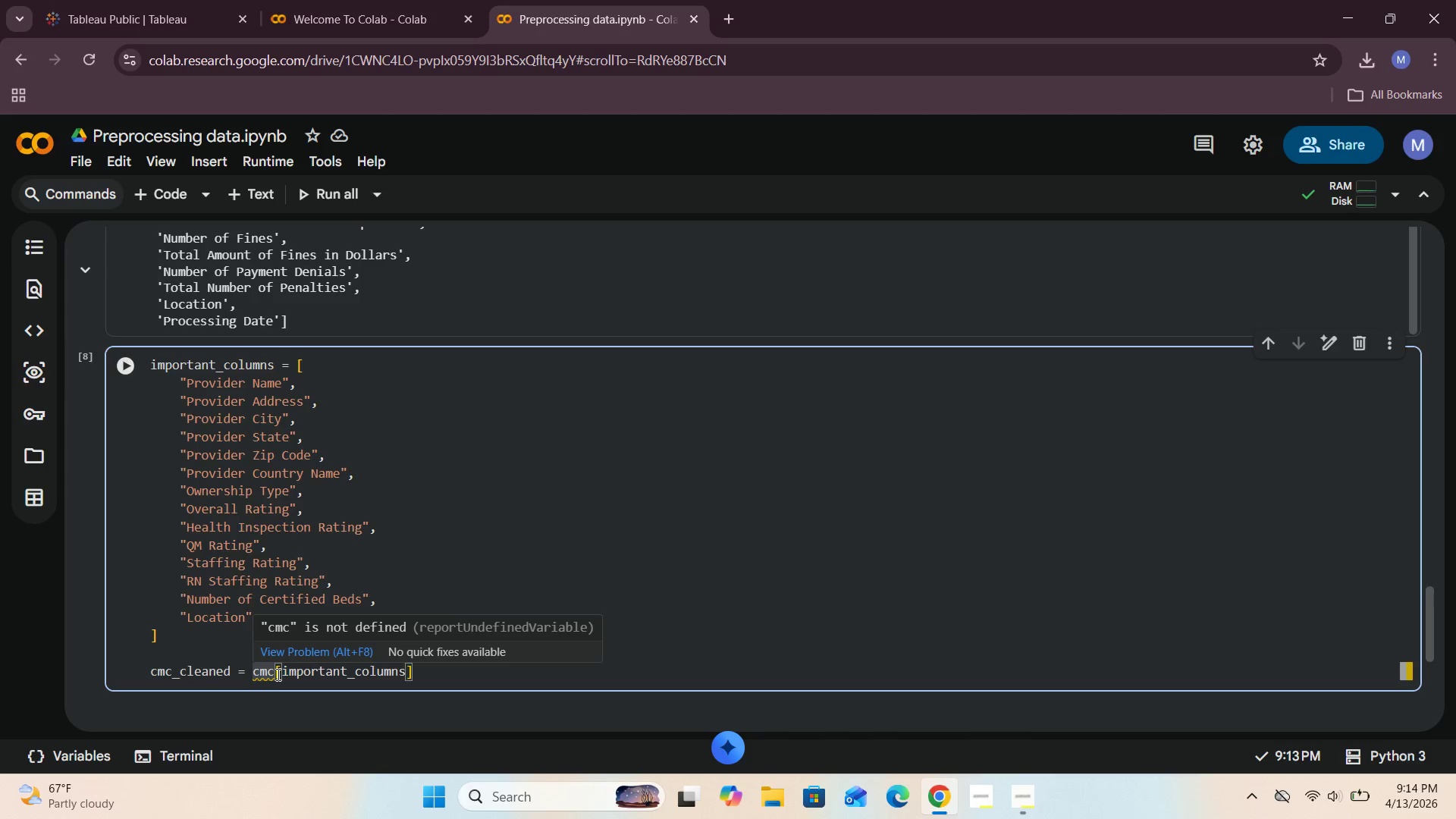 
key(Backspace)
 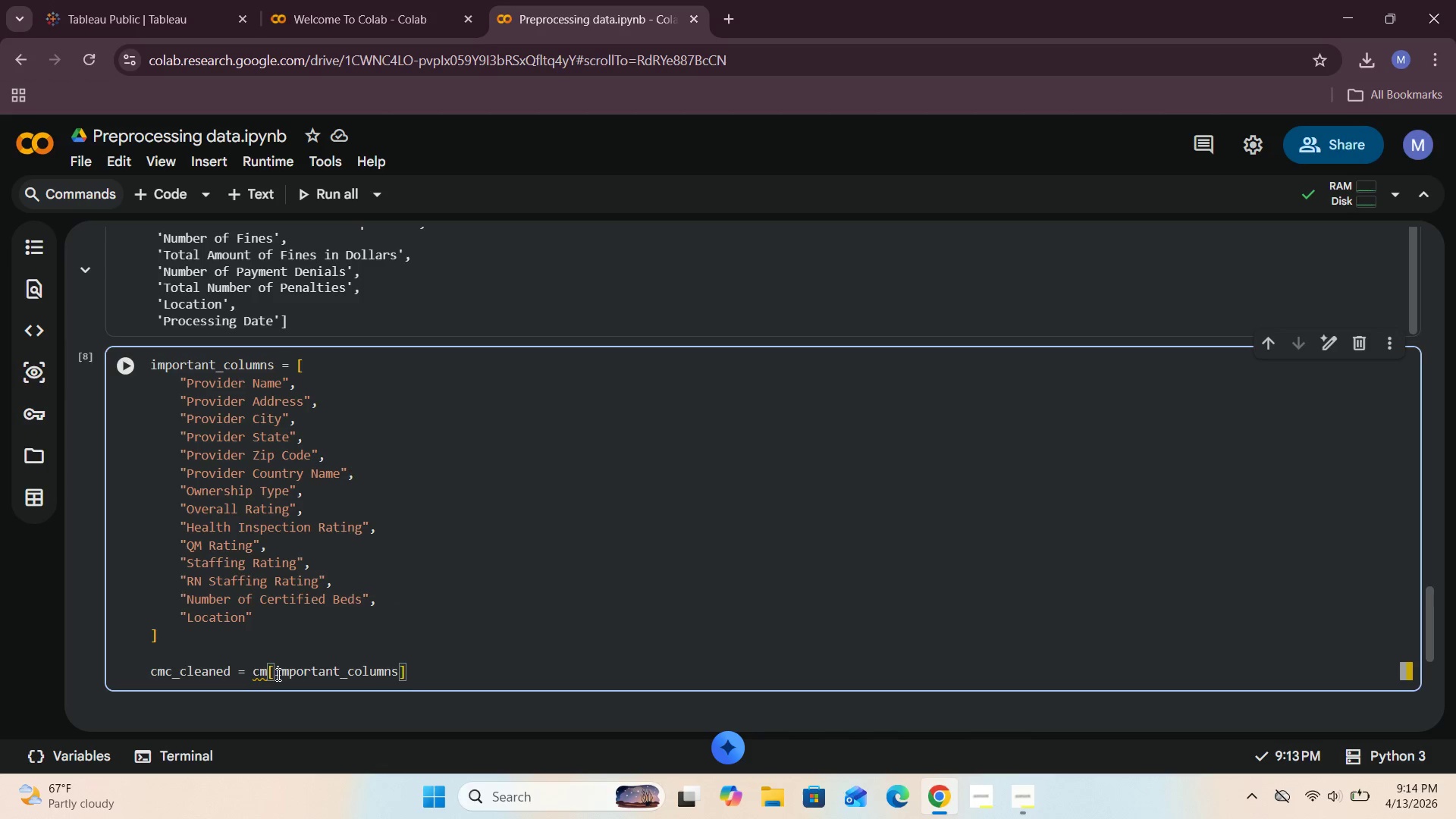 
key(S)
 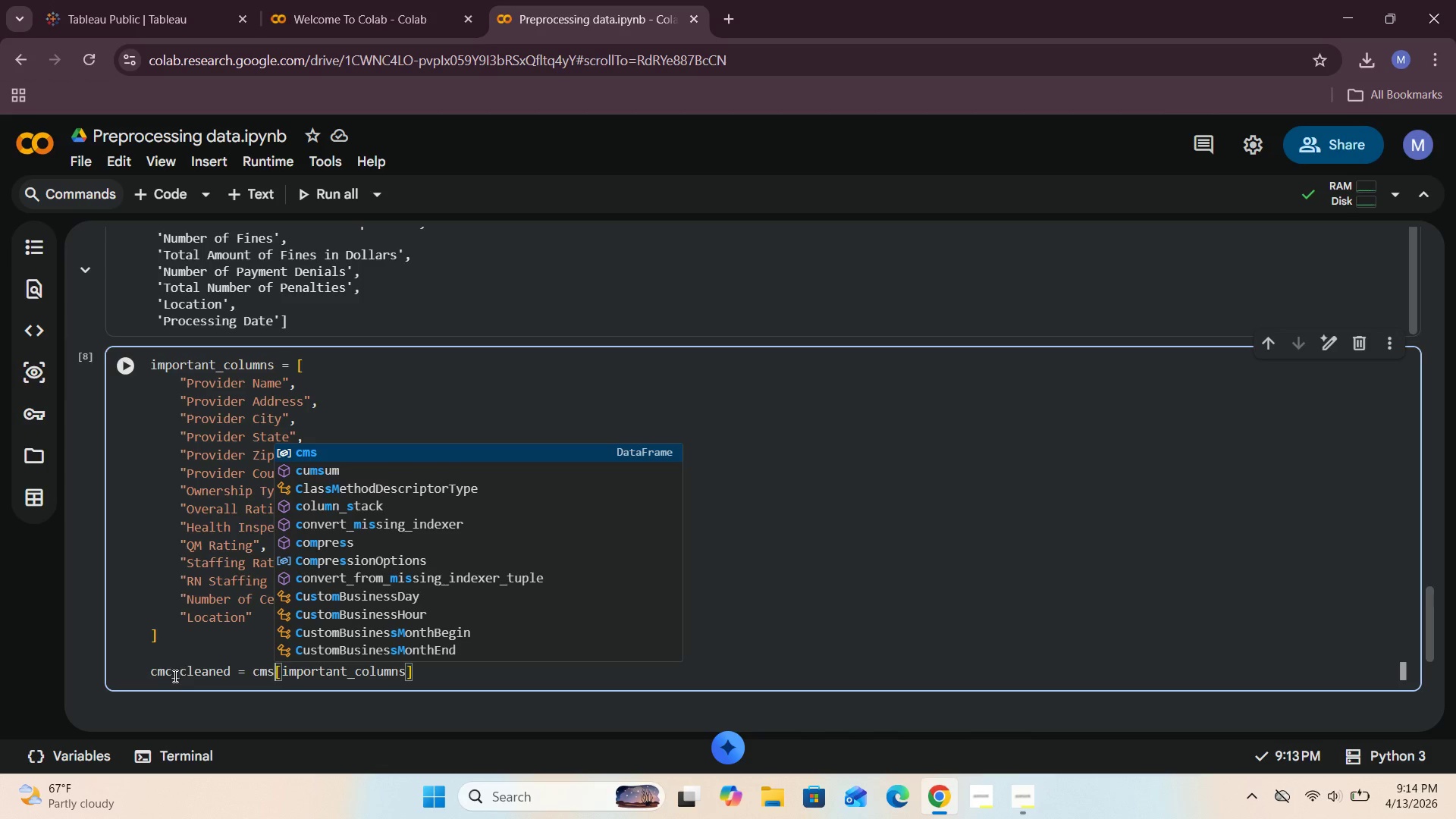 
left_click([171, 673])
 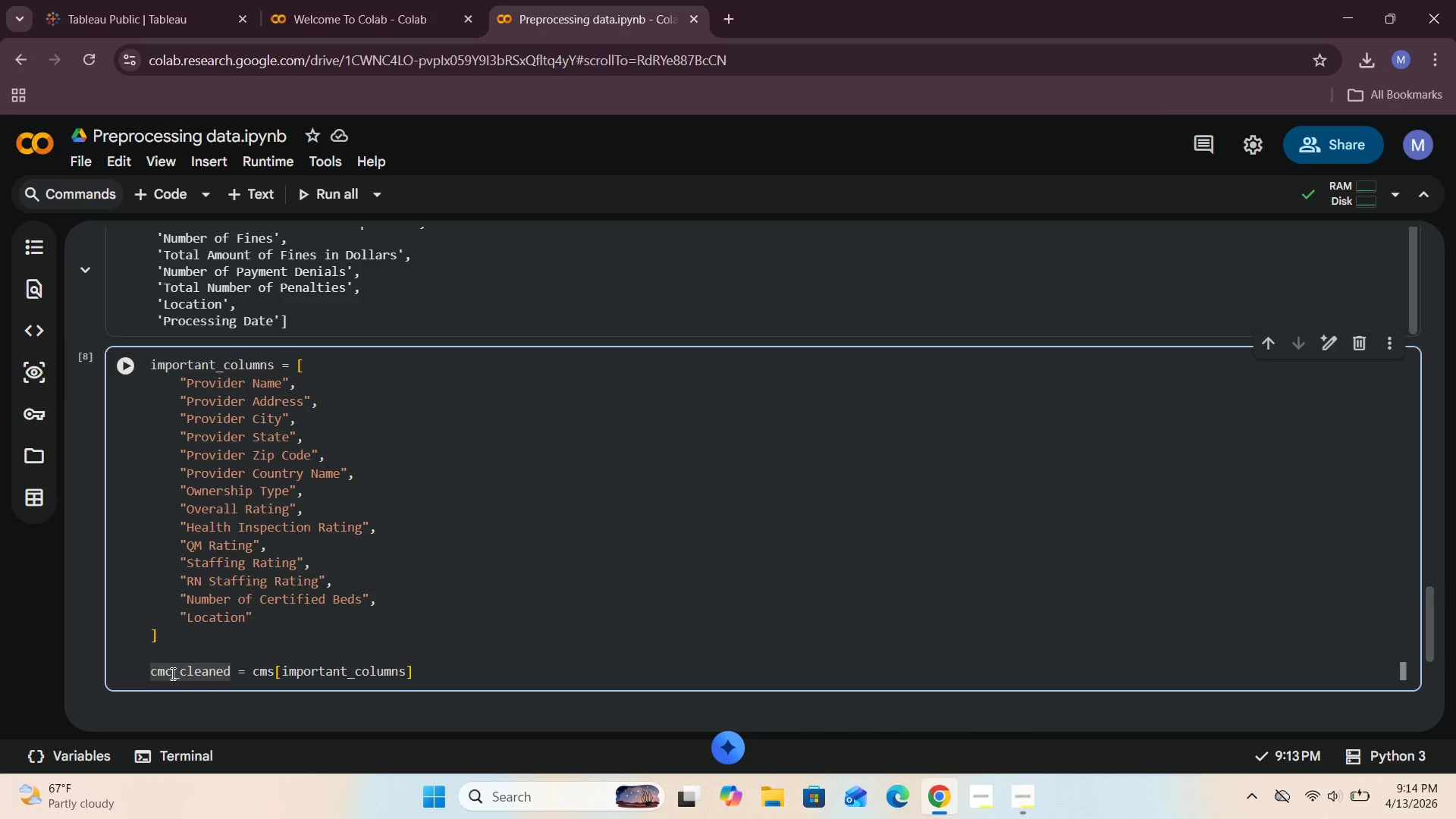 
key(Backspace)
 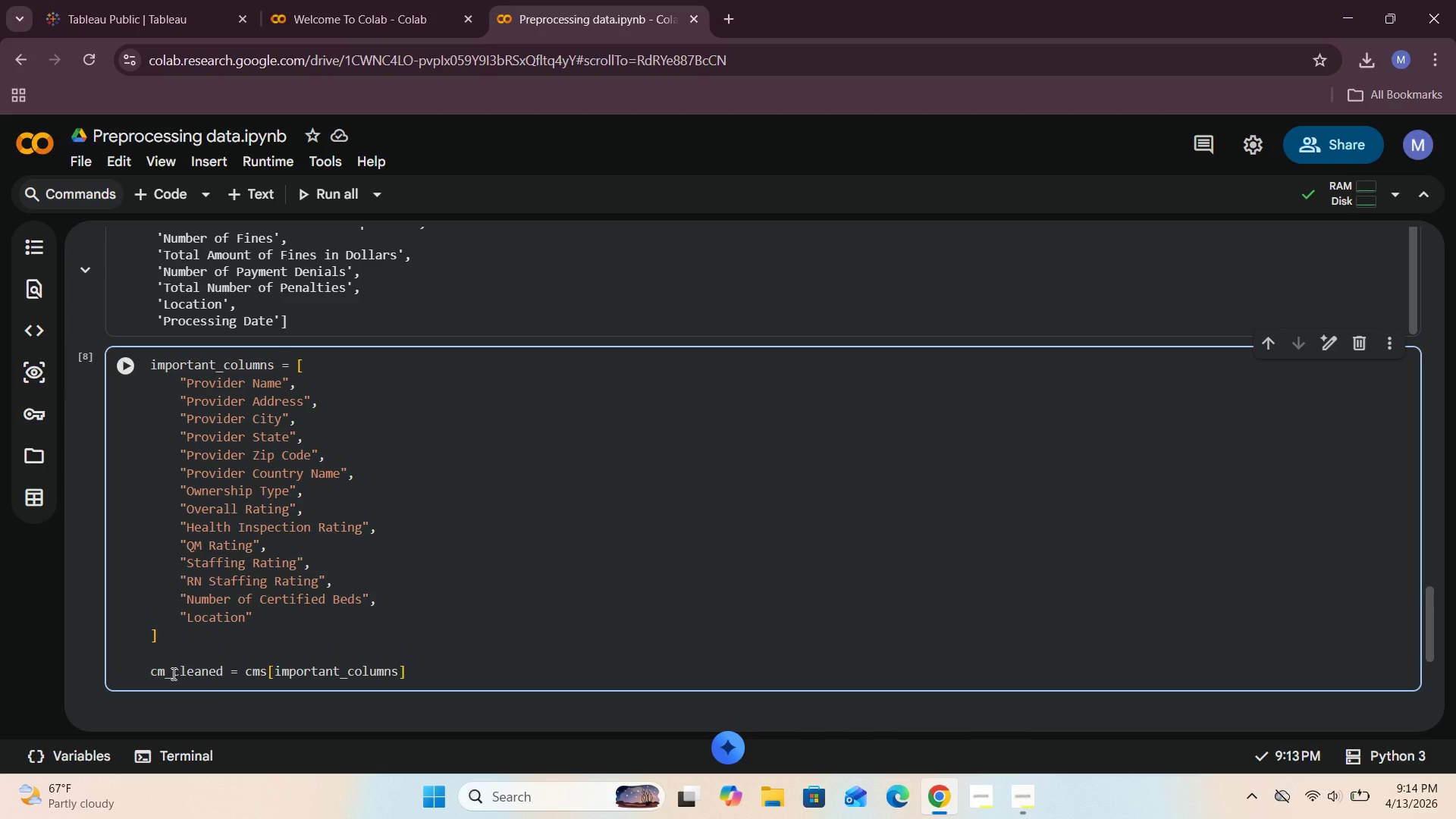 
key(S)
 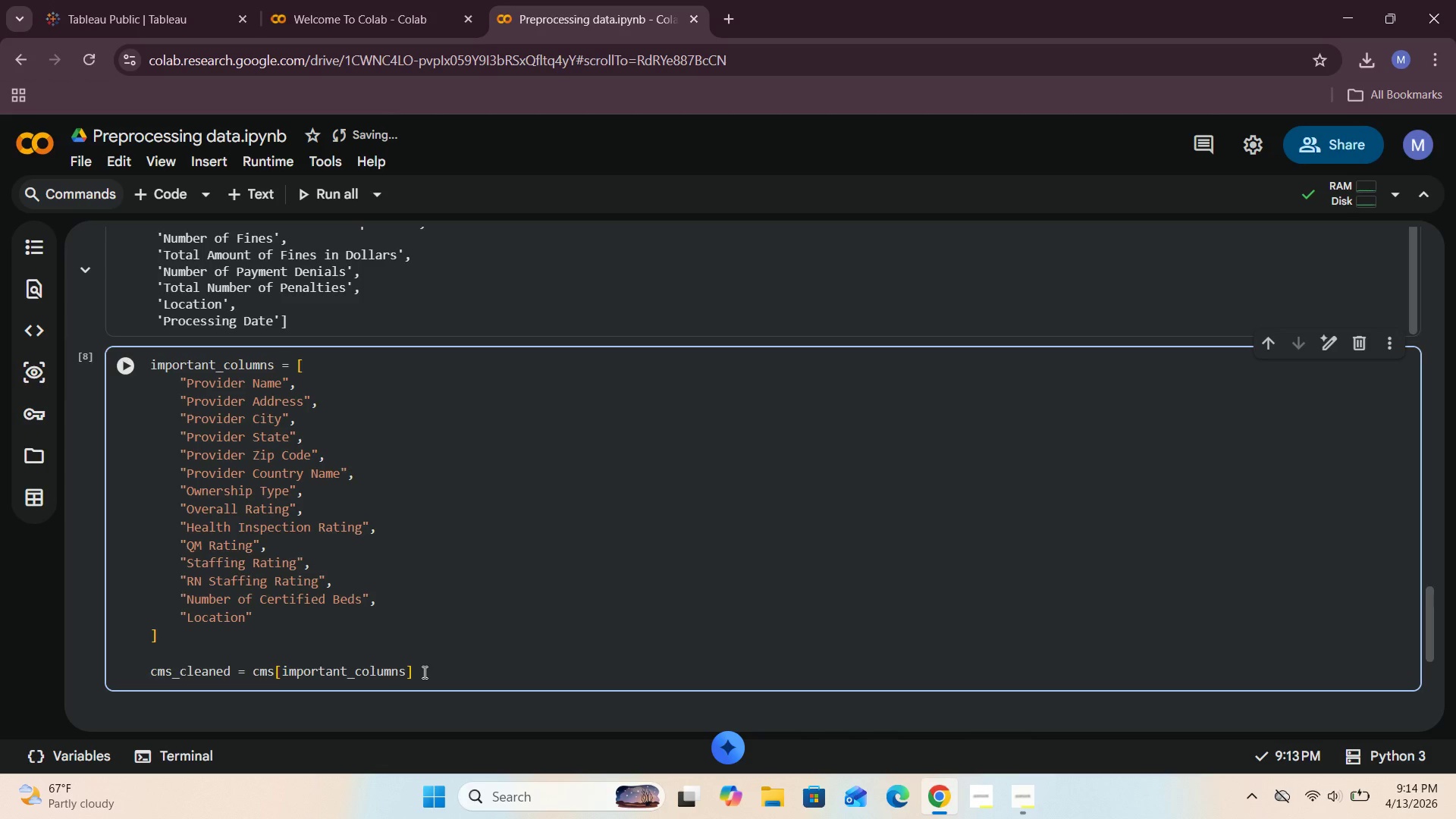 
wait(6.38)
 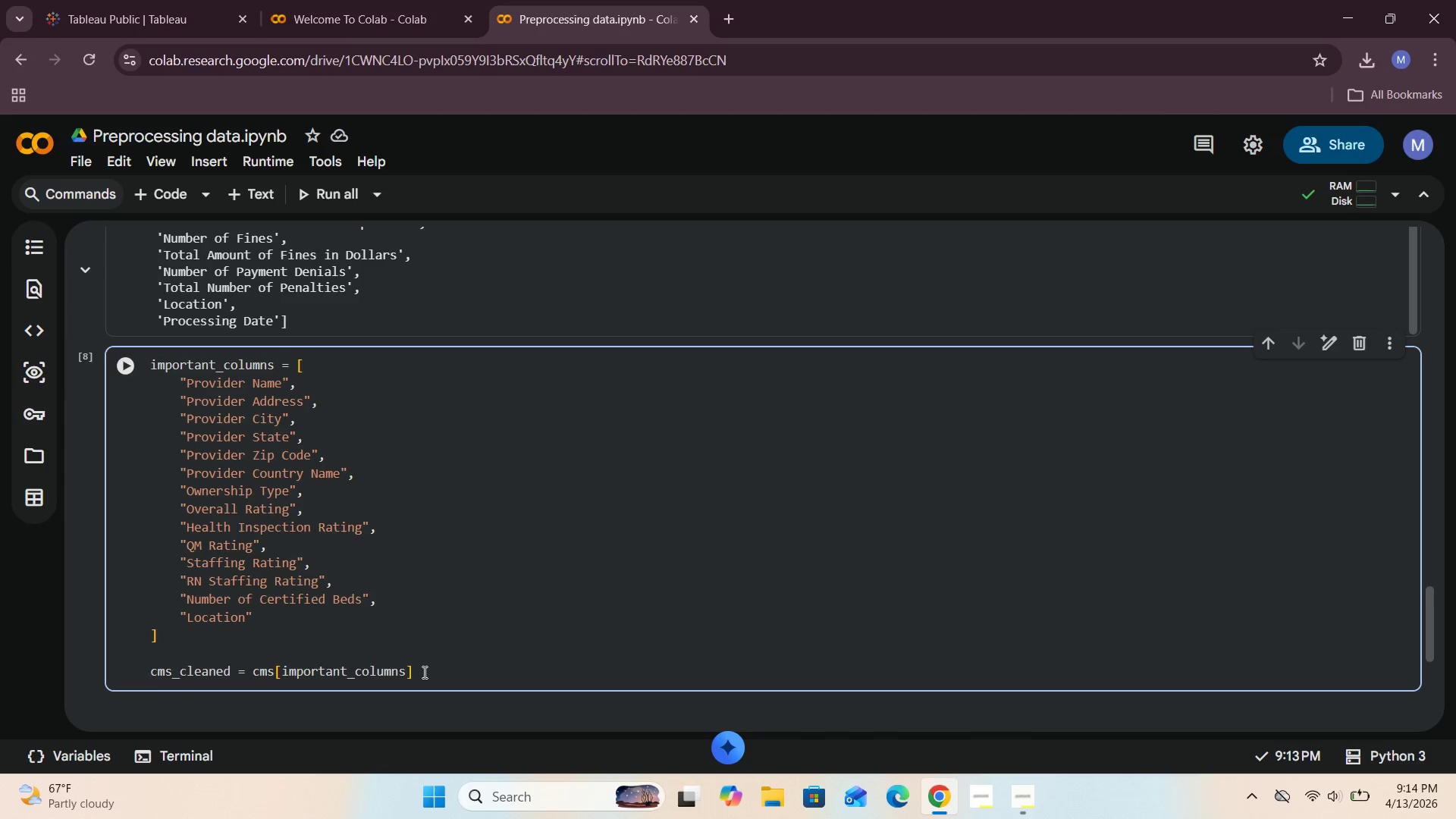 
left_click([444, 678])
 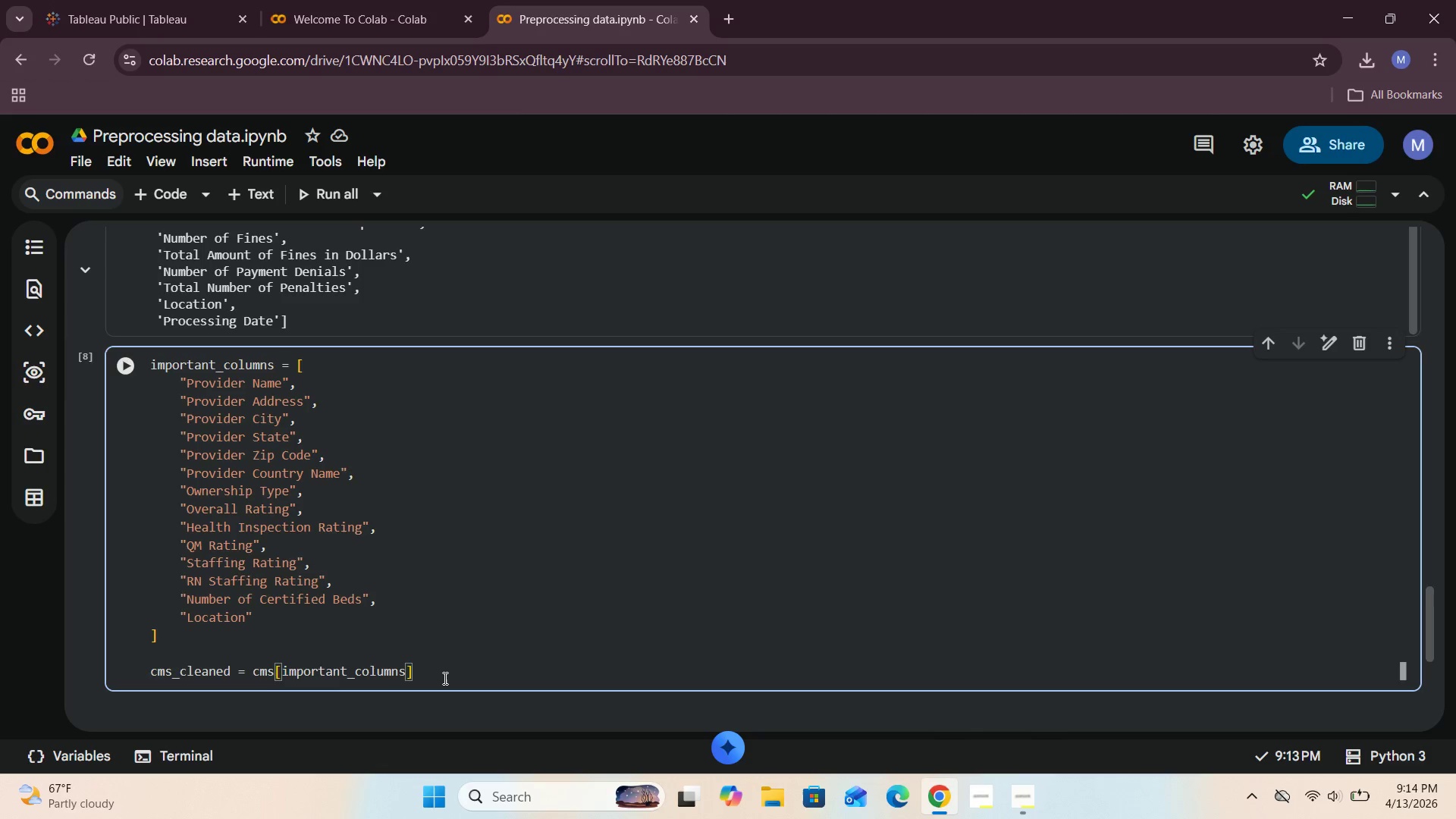 
key(Enter)
 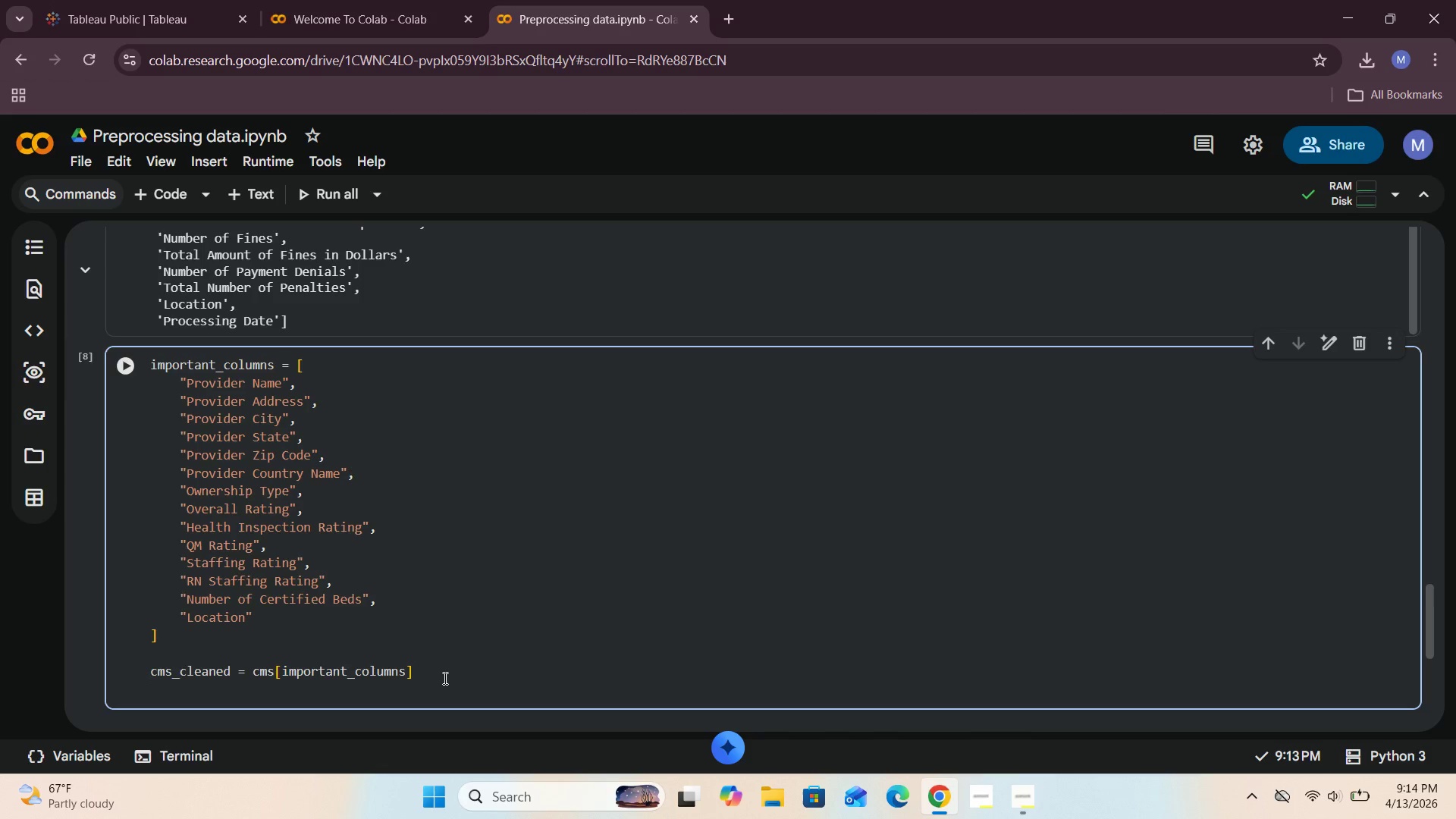 
type(cms_cleaned.)
 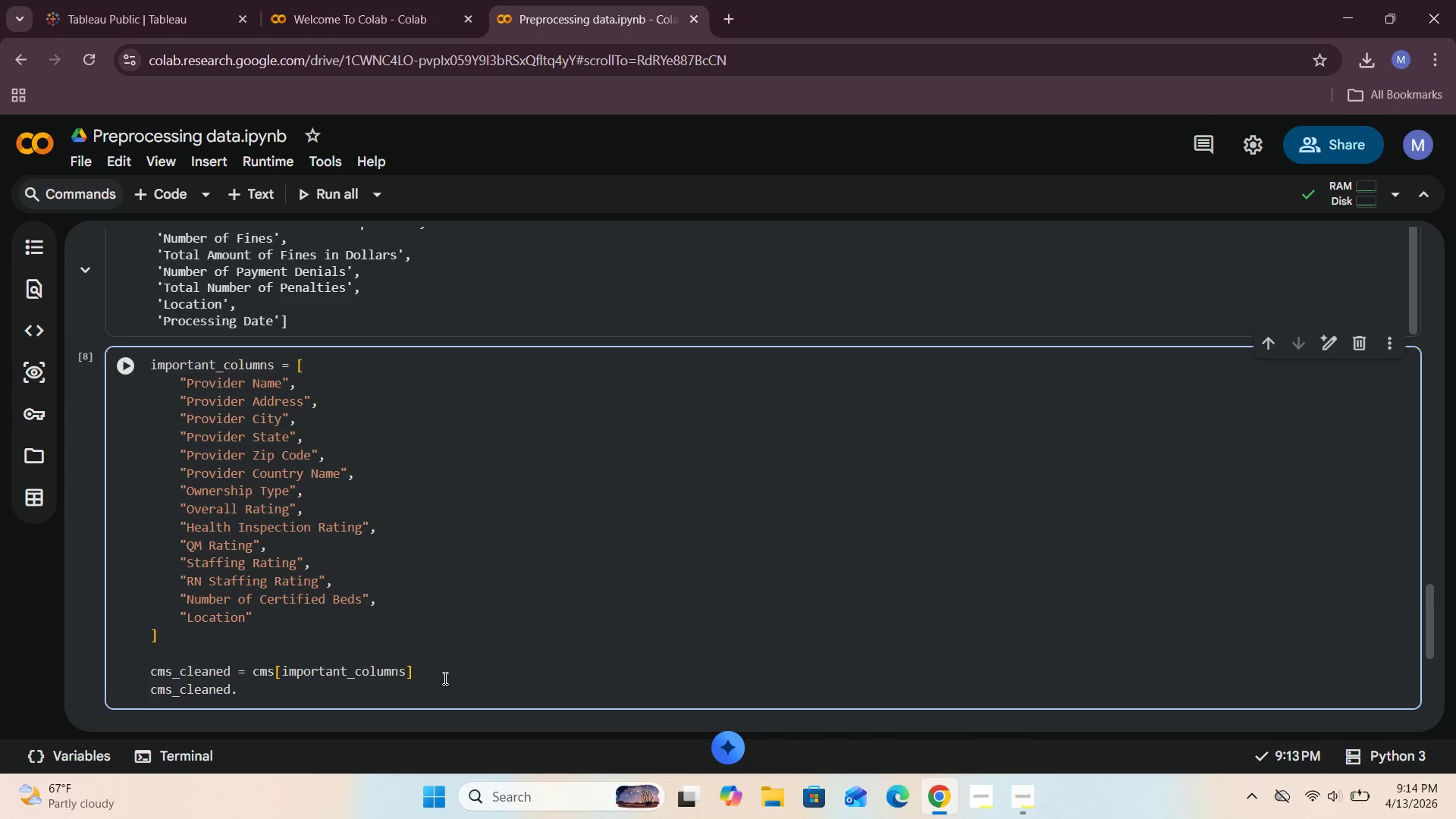 
wait(17.84)
 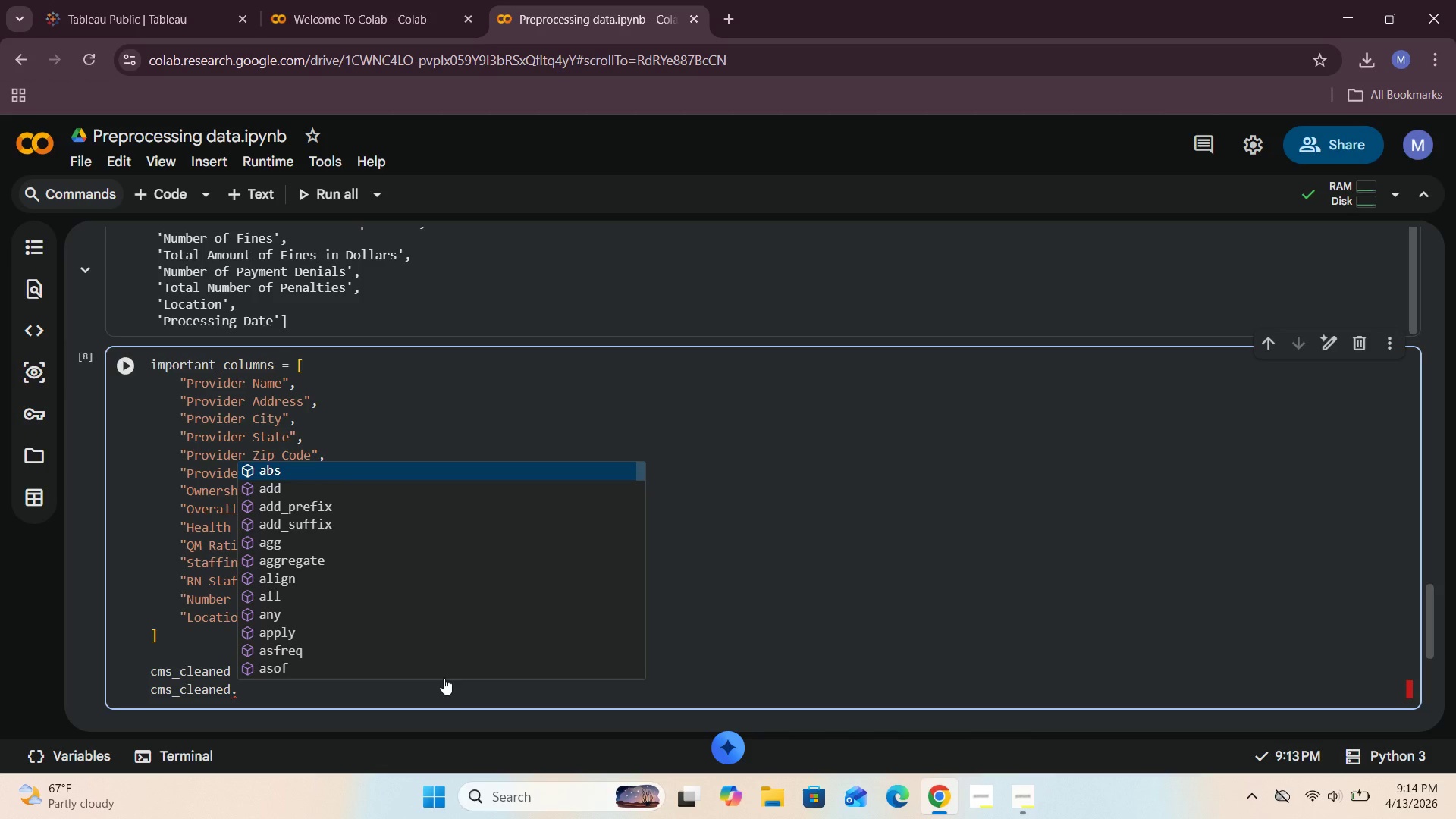 
left_click([244, 695])
 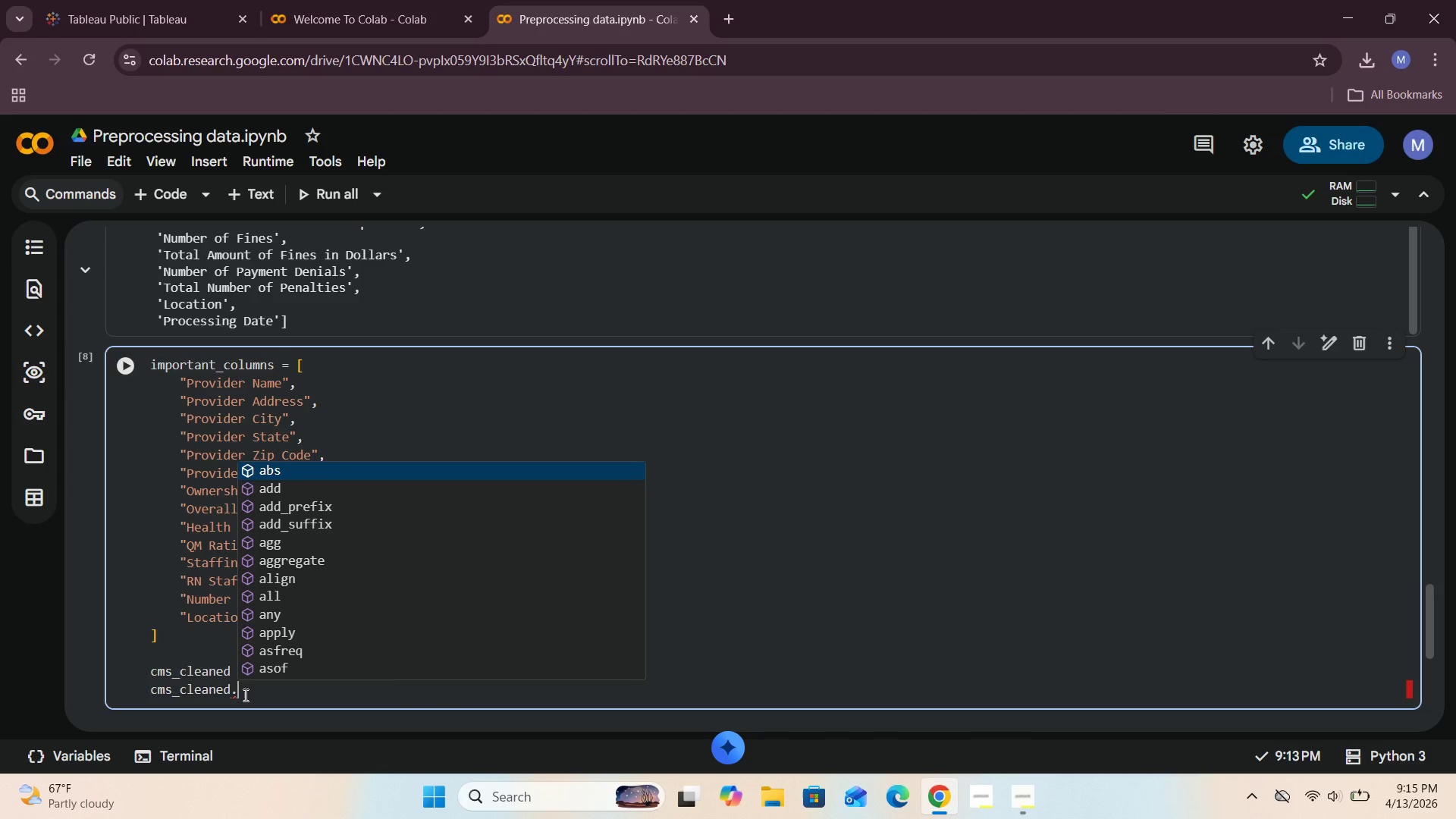 
key(Backspace)
 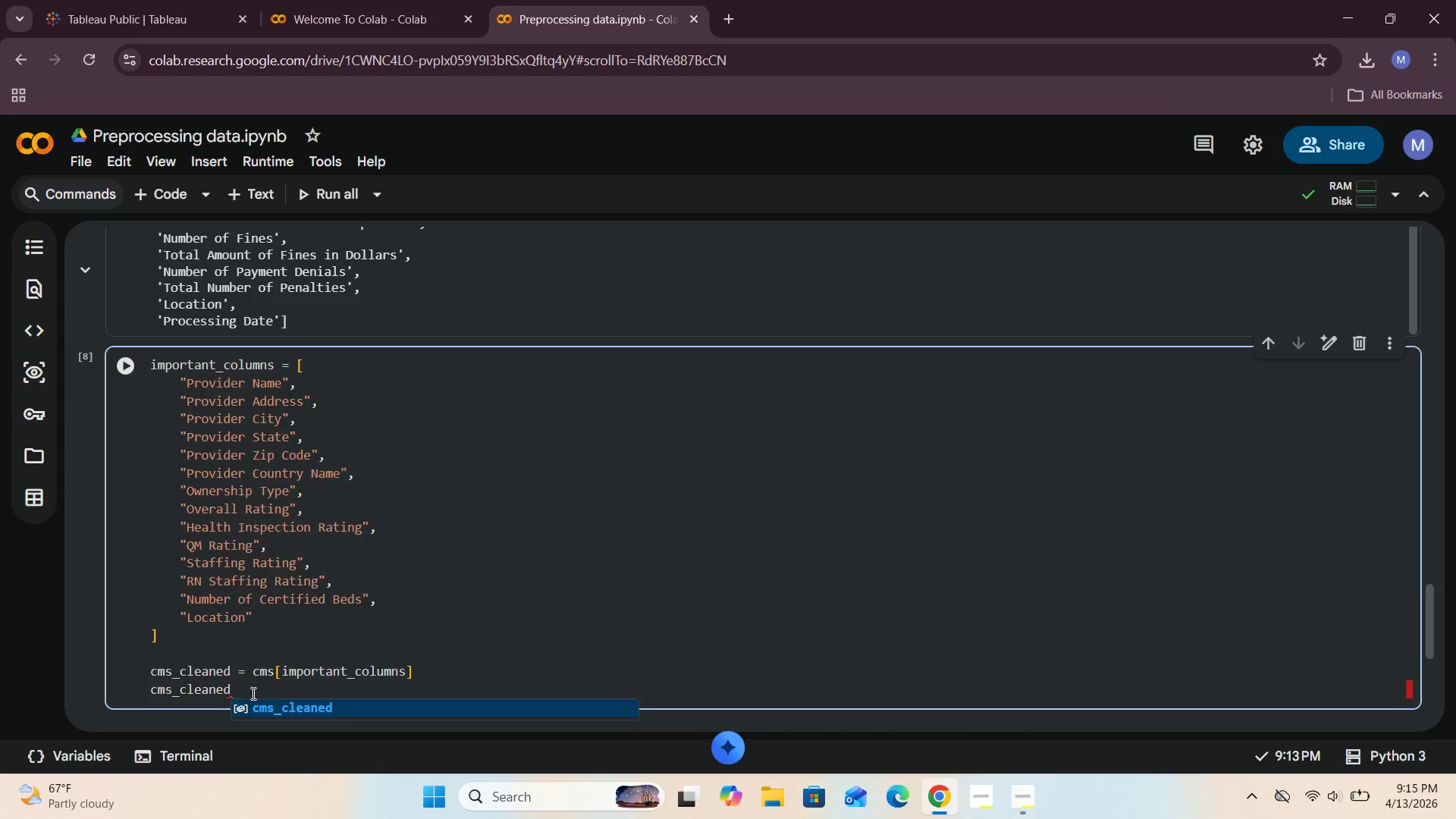 
left_click([255, 693])
 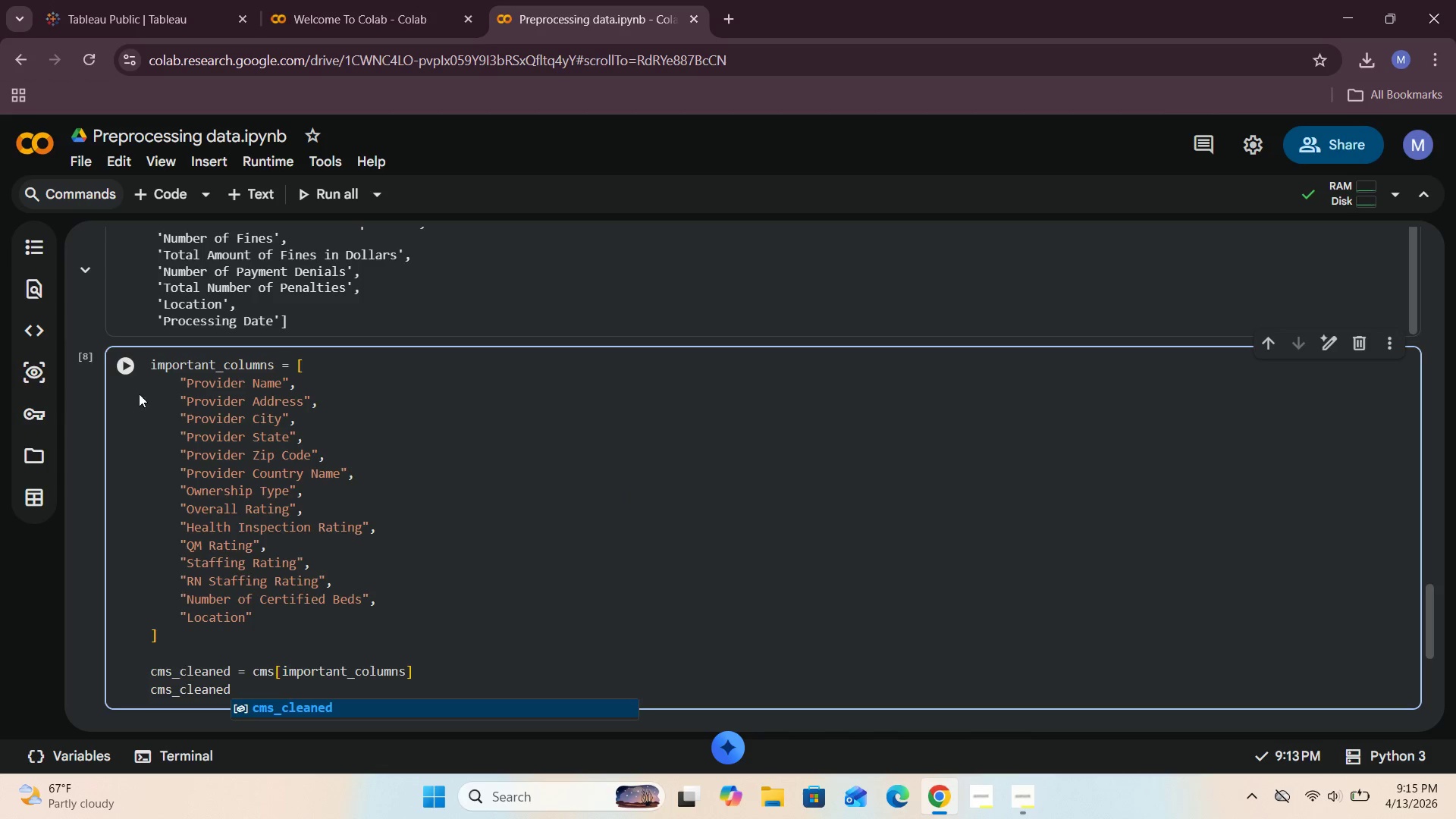 
left_click([124, 372])
 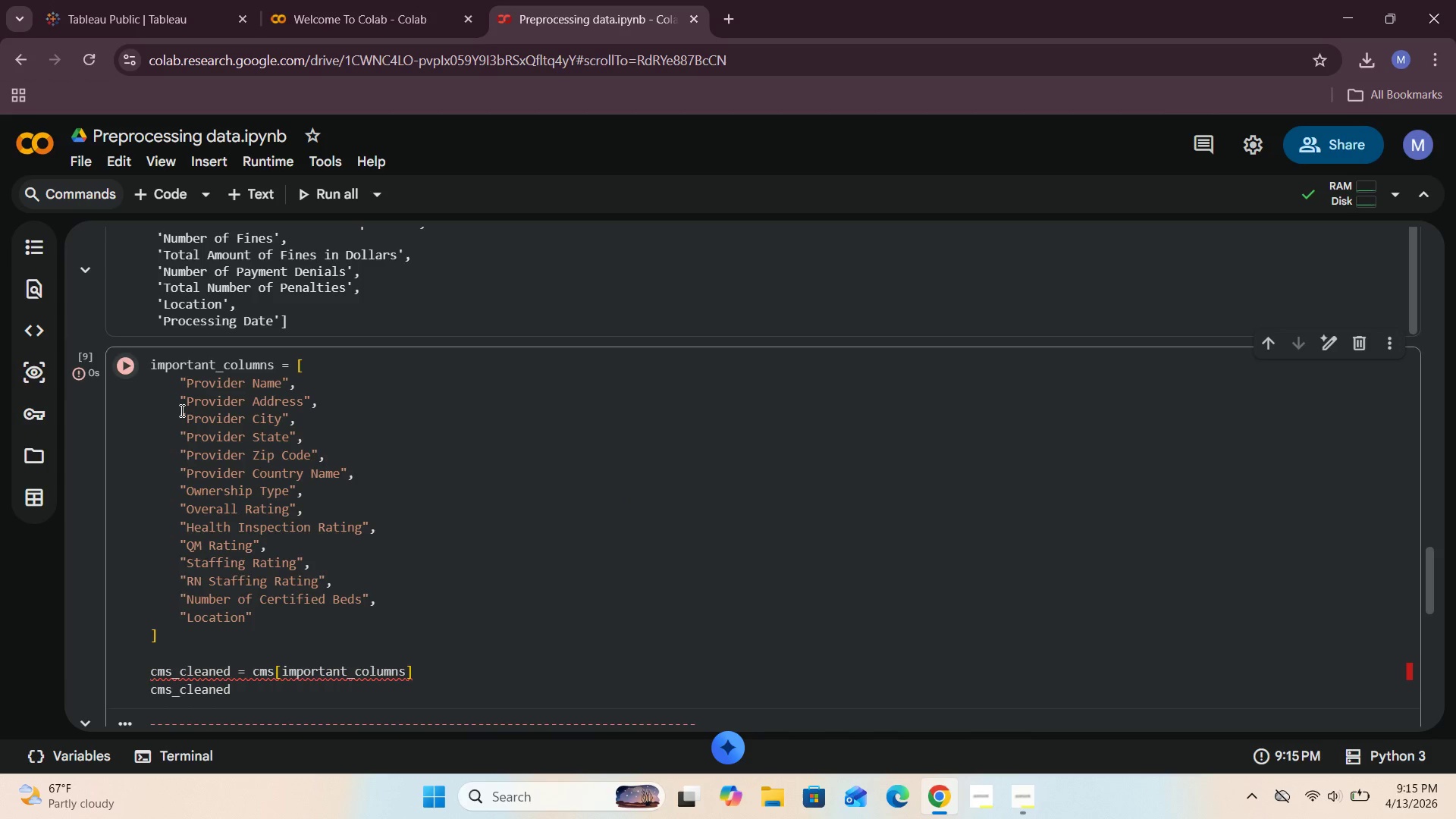 
scroll: coordinate [299, 500], scroll_direction: down, amount: 4.0
 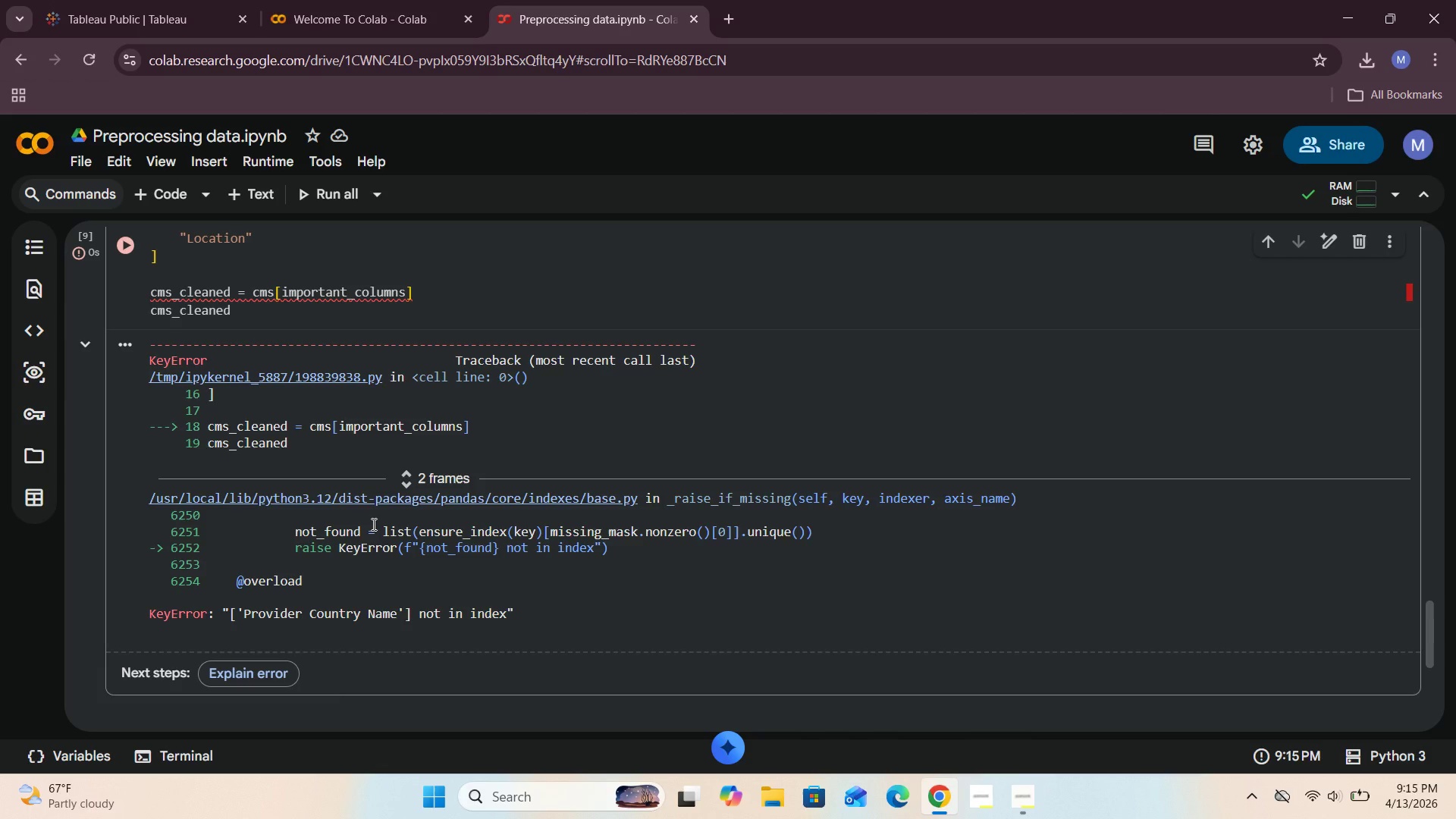 
wait(17.02)
 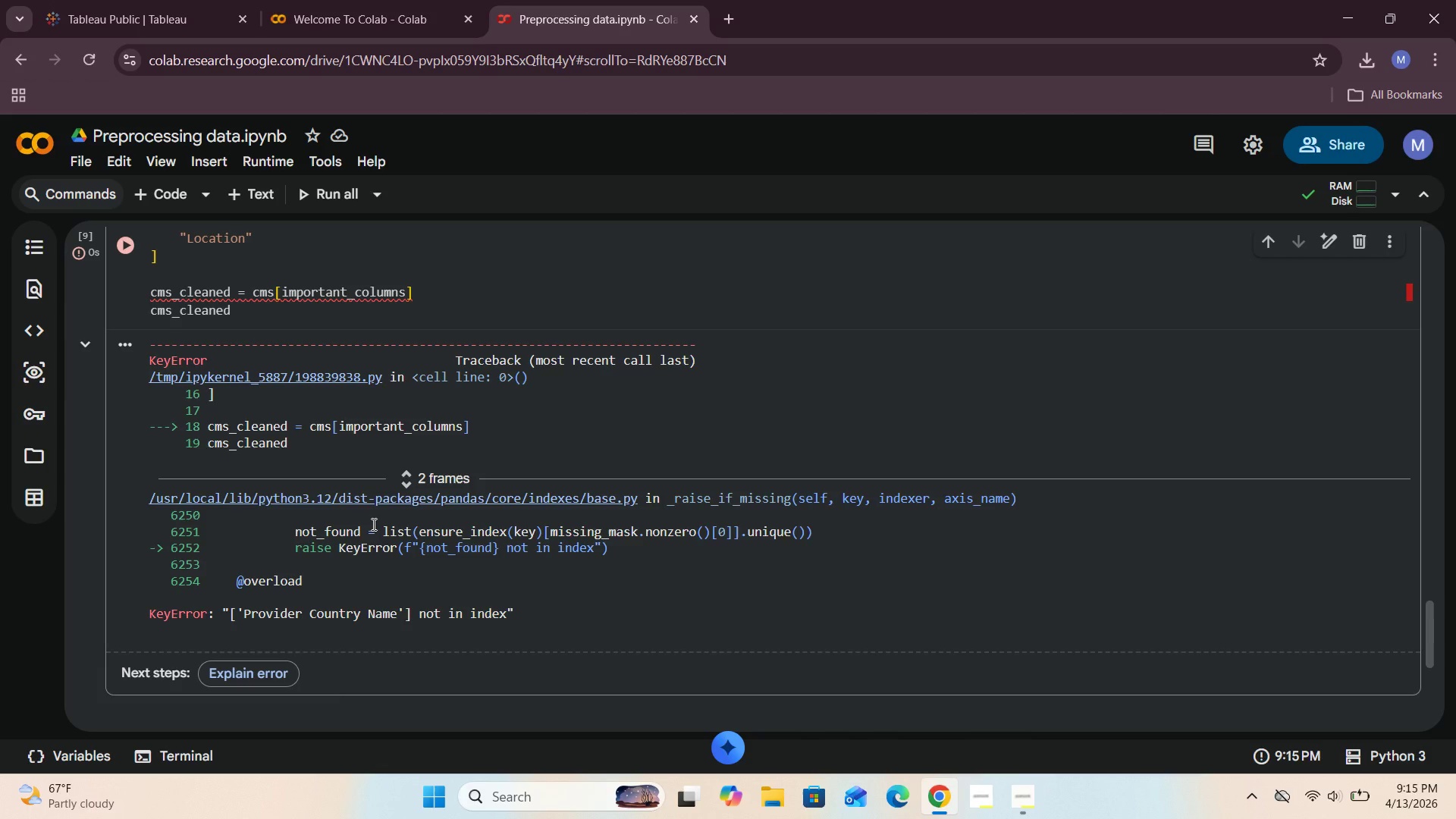 
left_click([241, 314])
 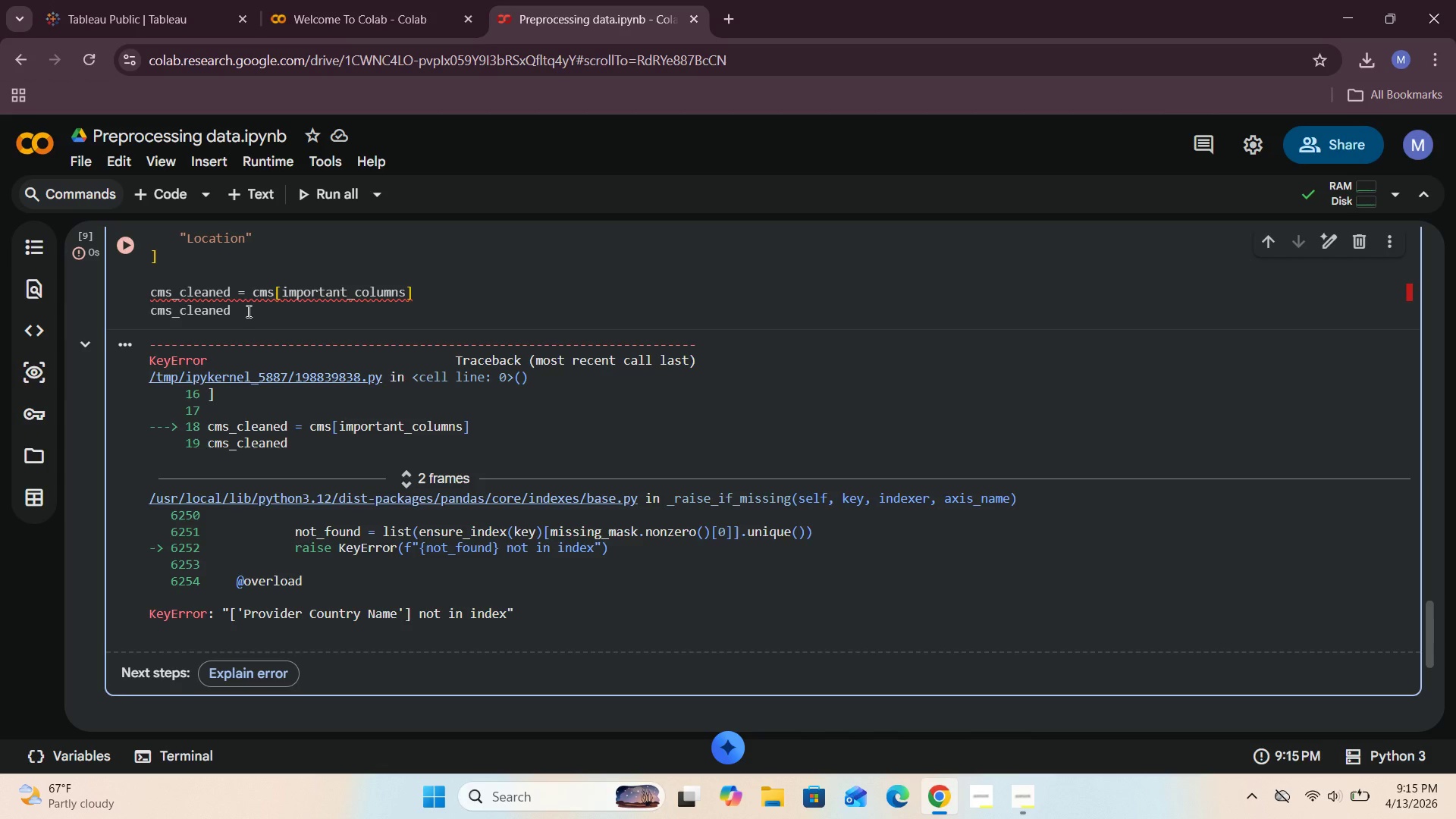 
type(.to_csv("provider )
key(Backspace)
type(_info_cleaned.csv)
 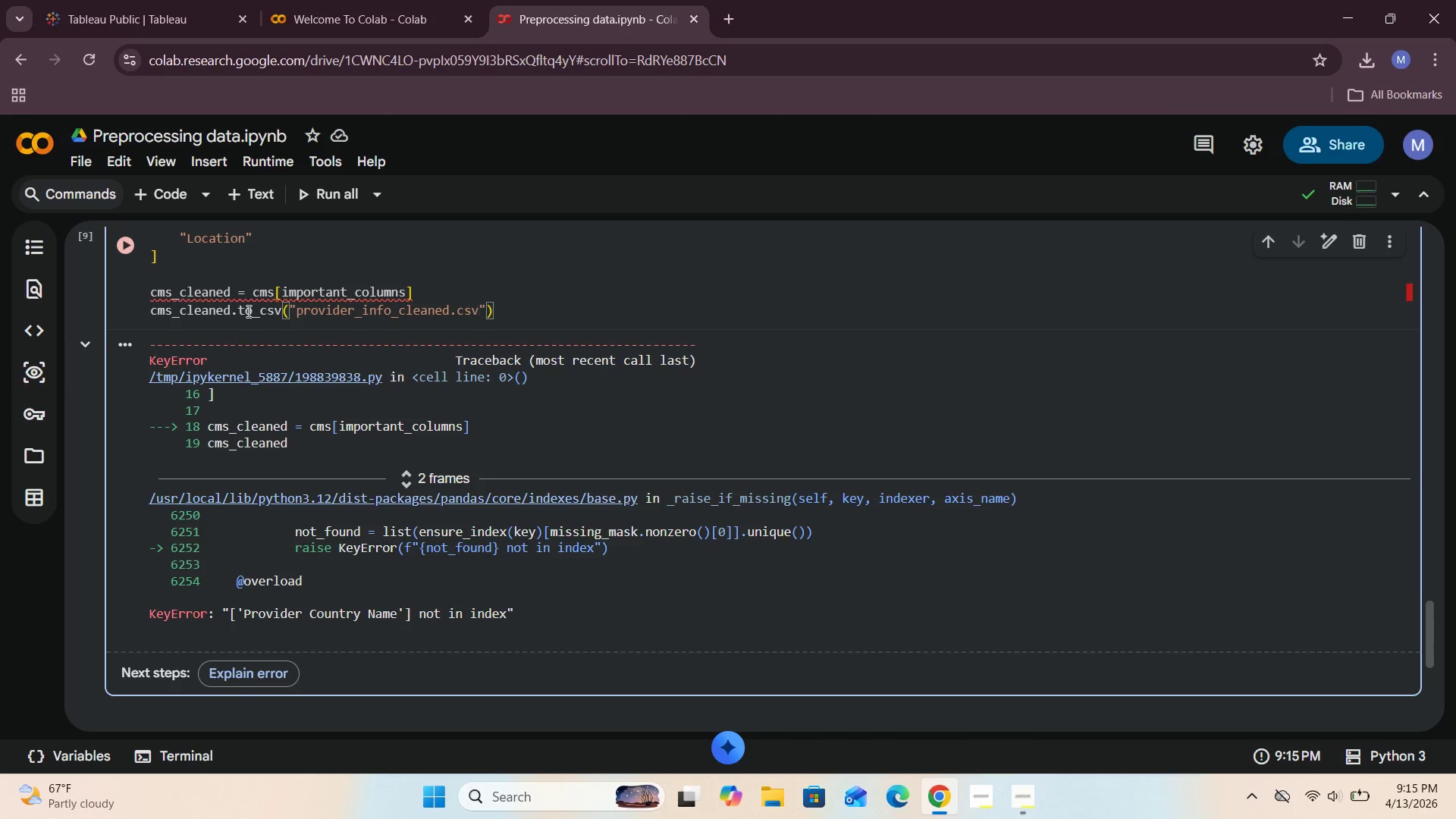 
key(ArrowRight)
 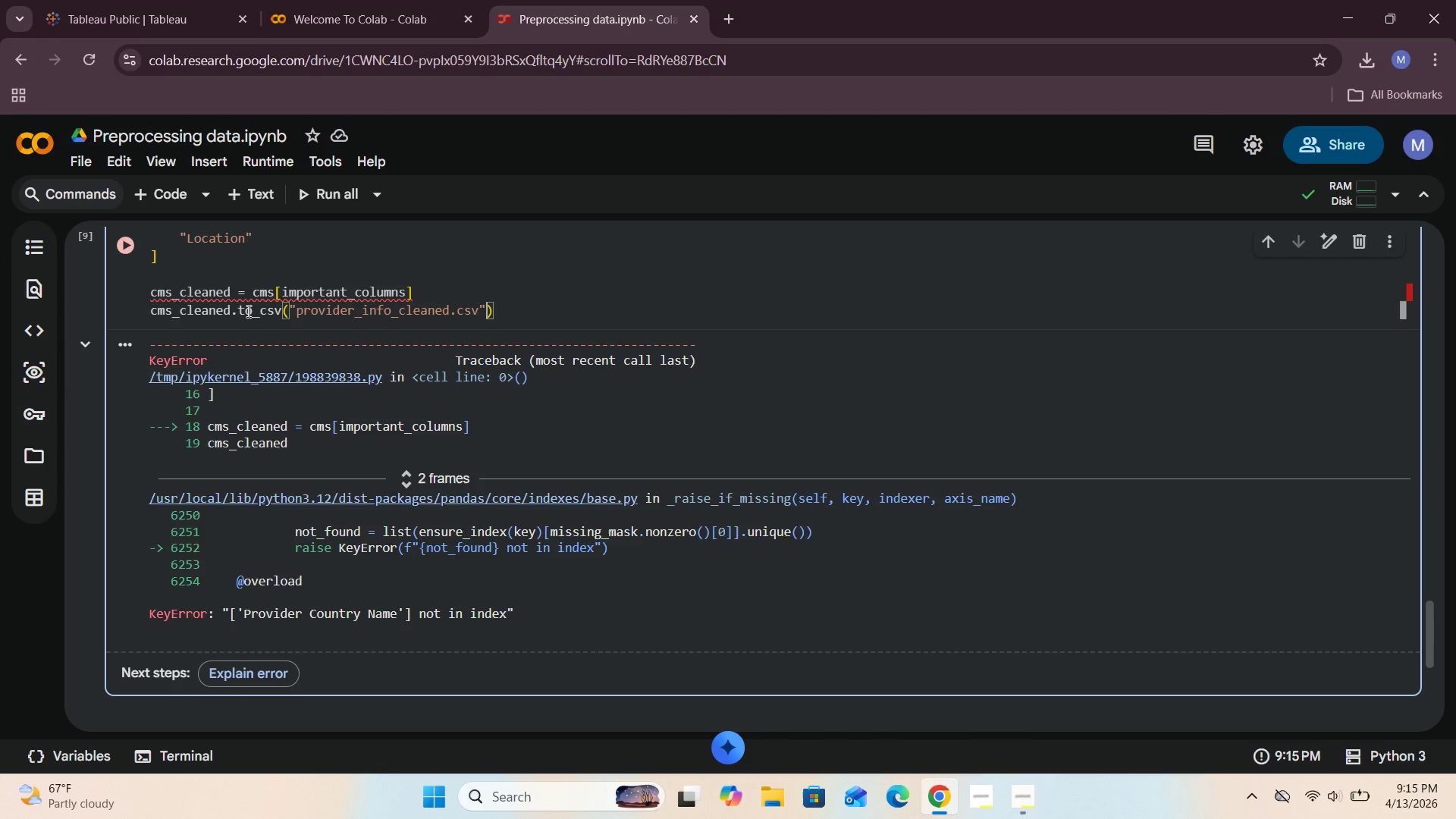 
type(, index=False)
 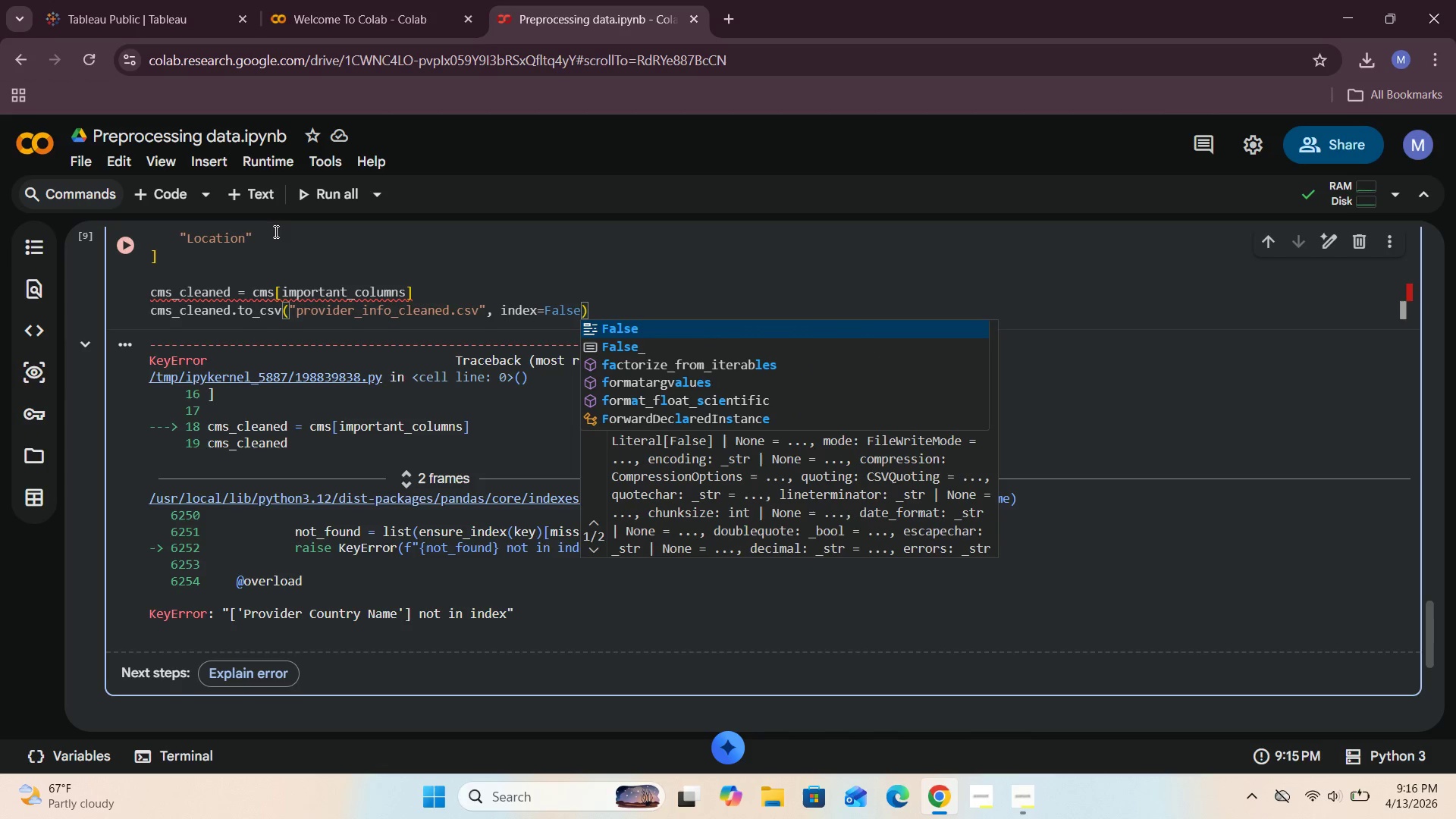 
left_click([126, 246])
 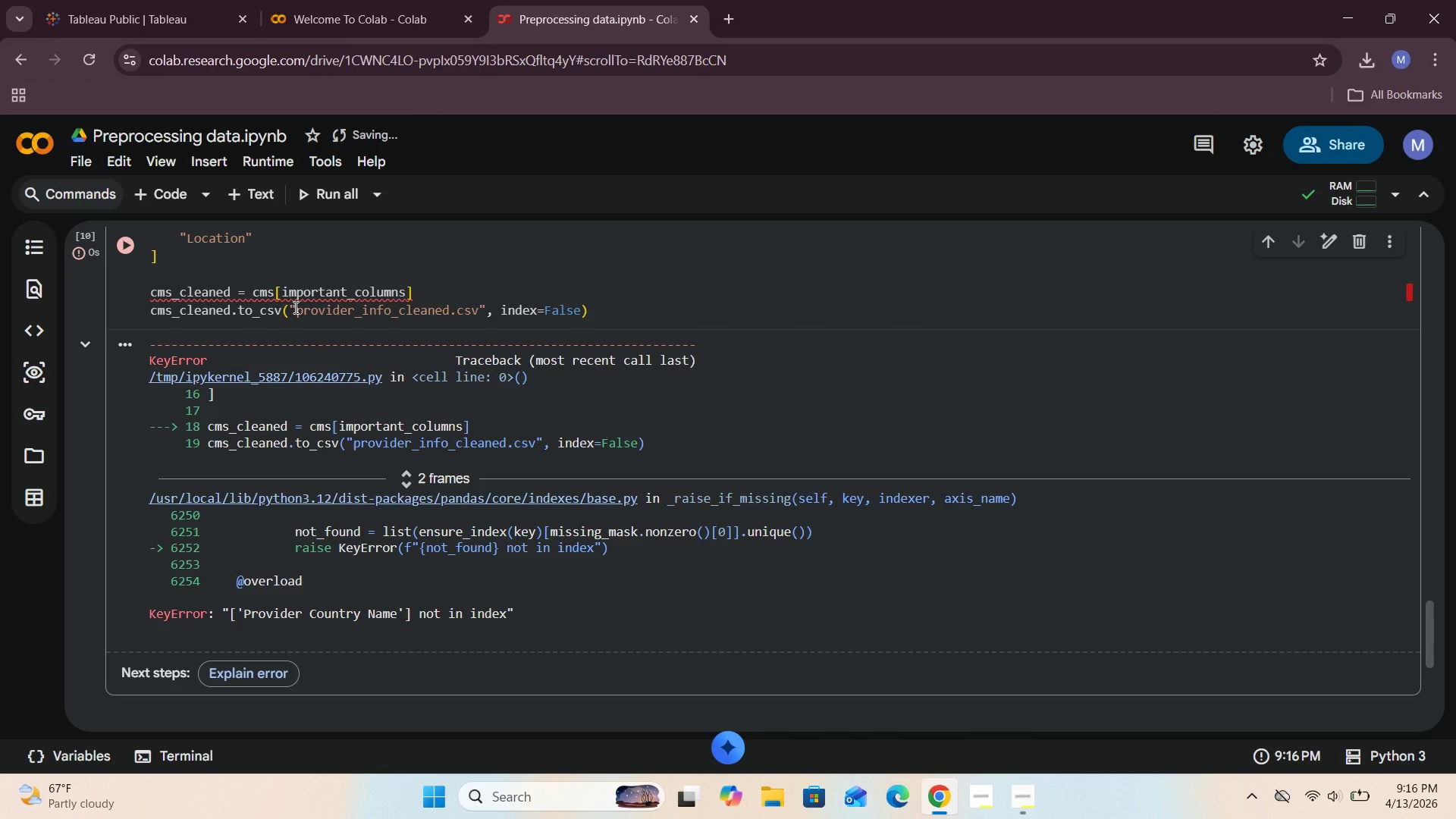 
wait(6.14)
 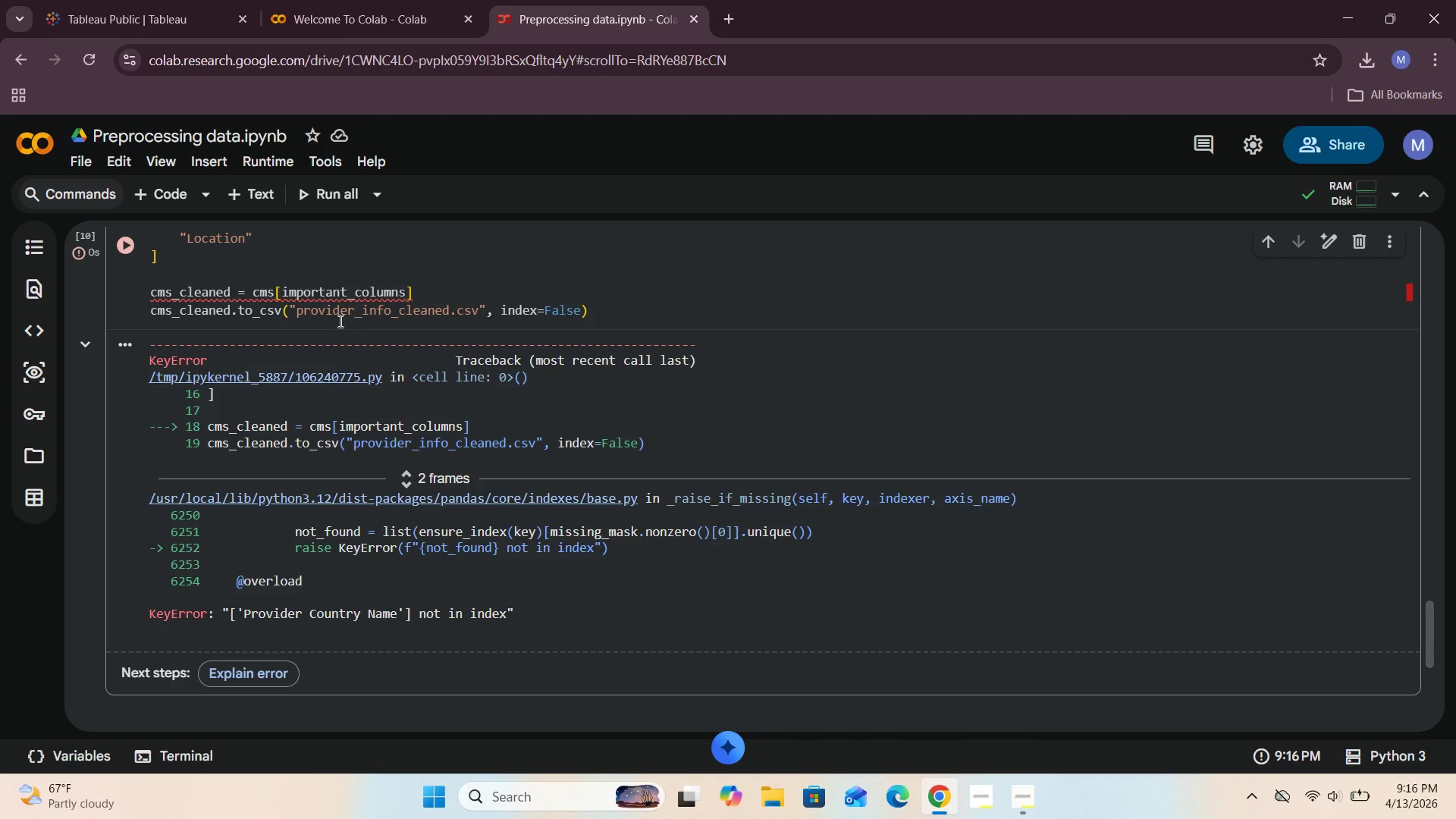 
scroll: coordinate [337, 297], scroll_direction: up, amount: 4.0
 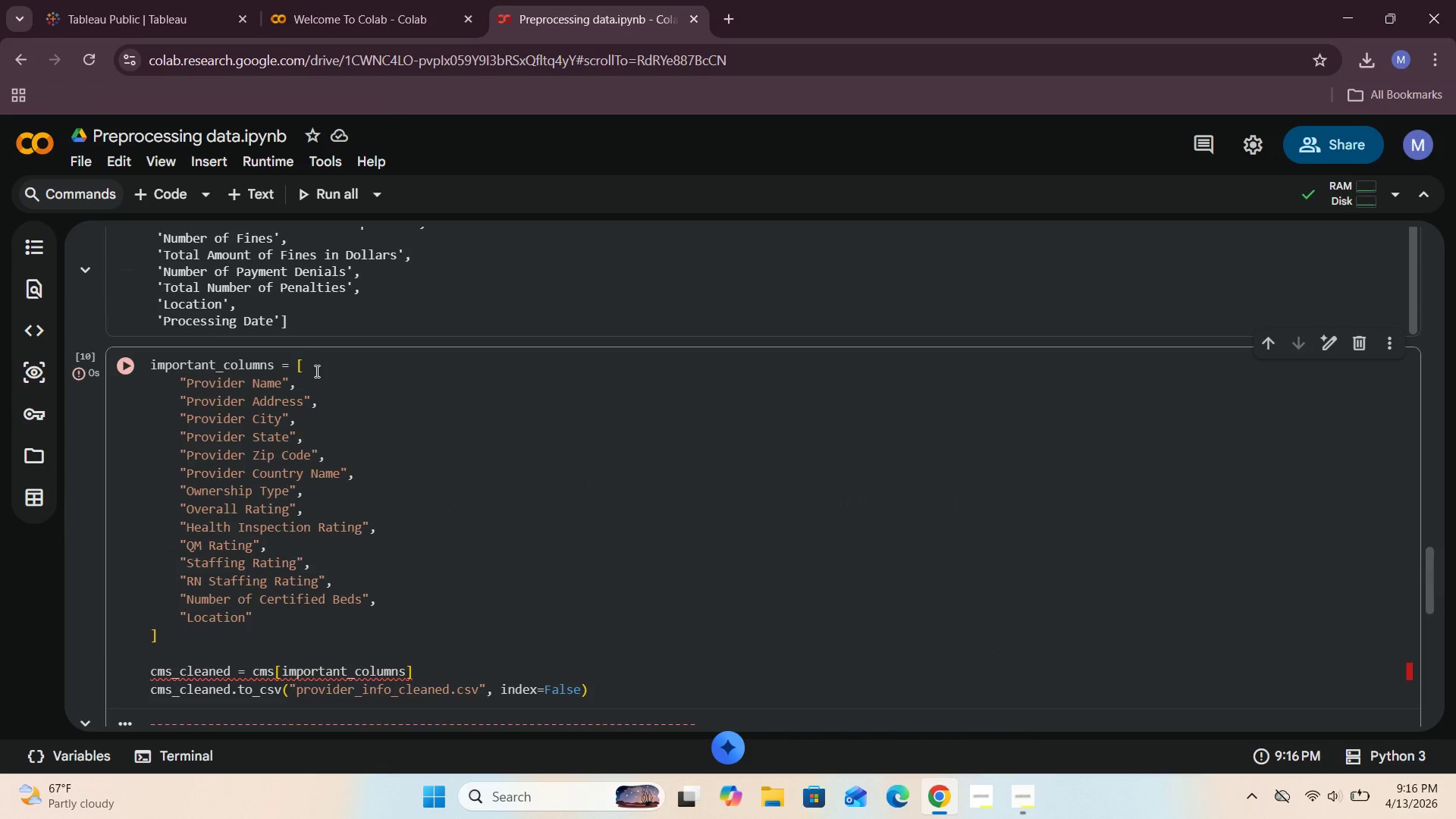 
scroll: coordinate [322, 397], scroll_direction: down, amount: 3.0
 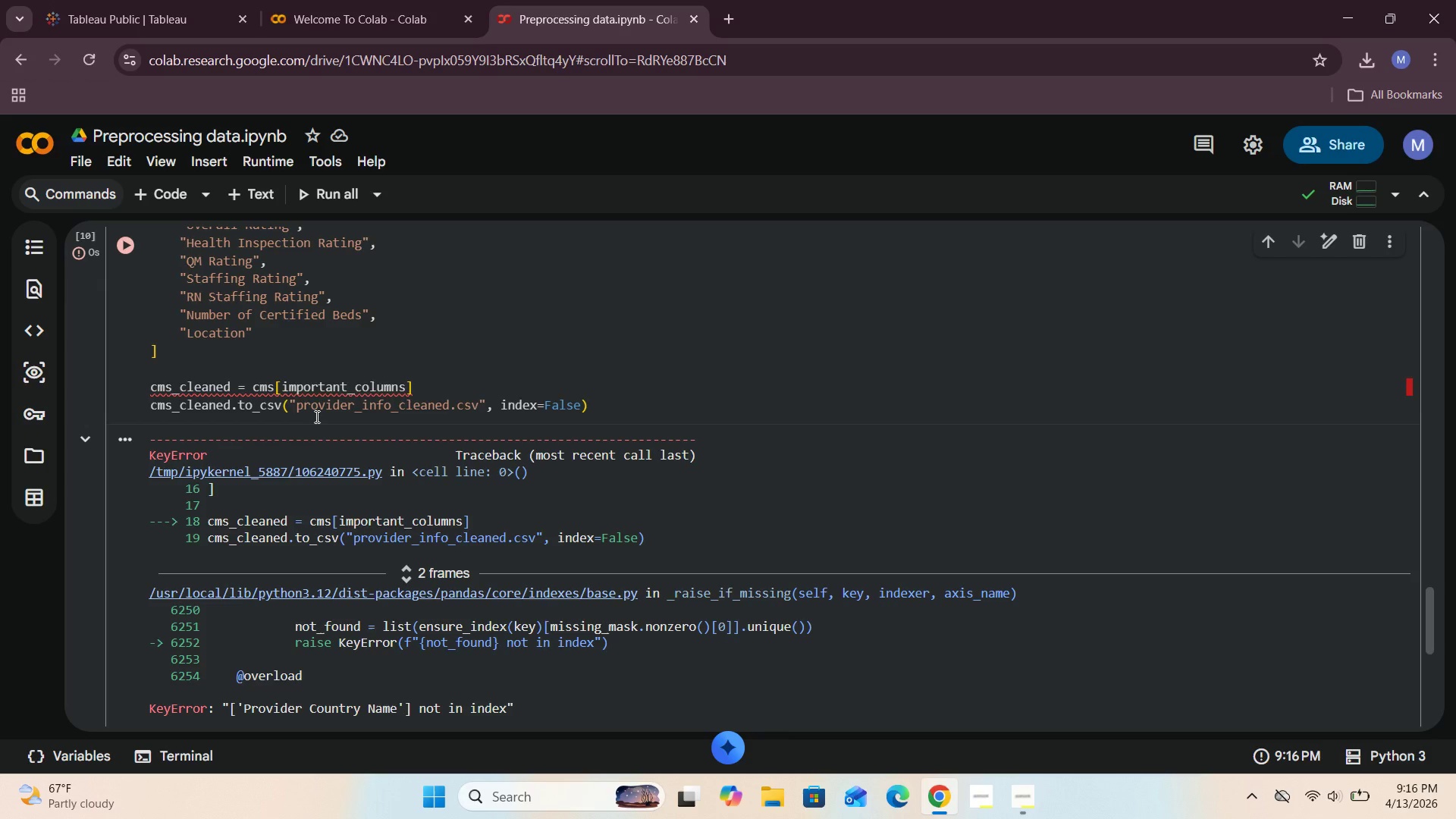 
wait(36.15)
 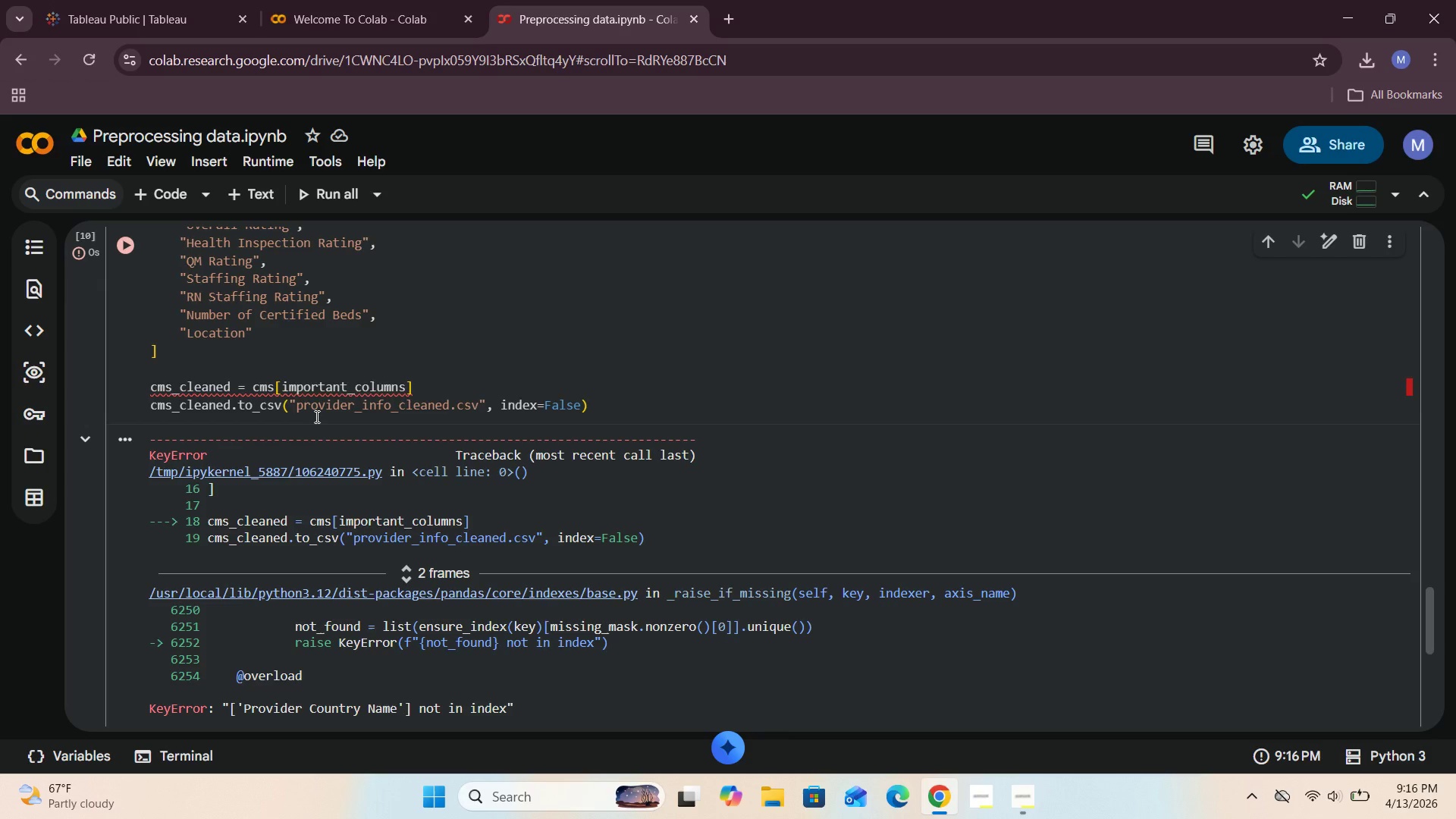 
scroll: coordinate [315, 416], scroll_direction: up, amount: 1.0
 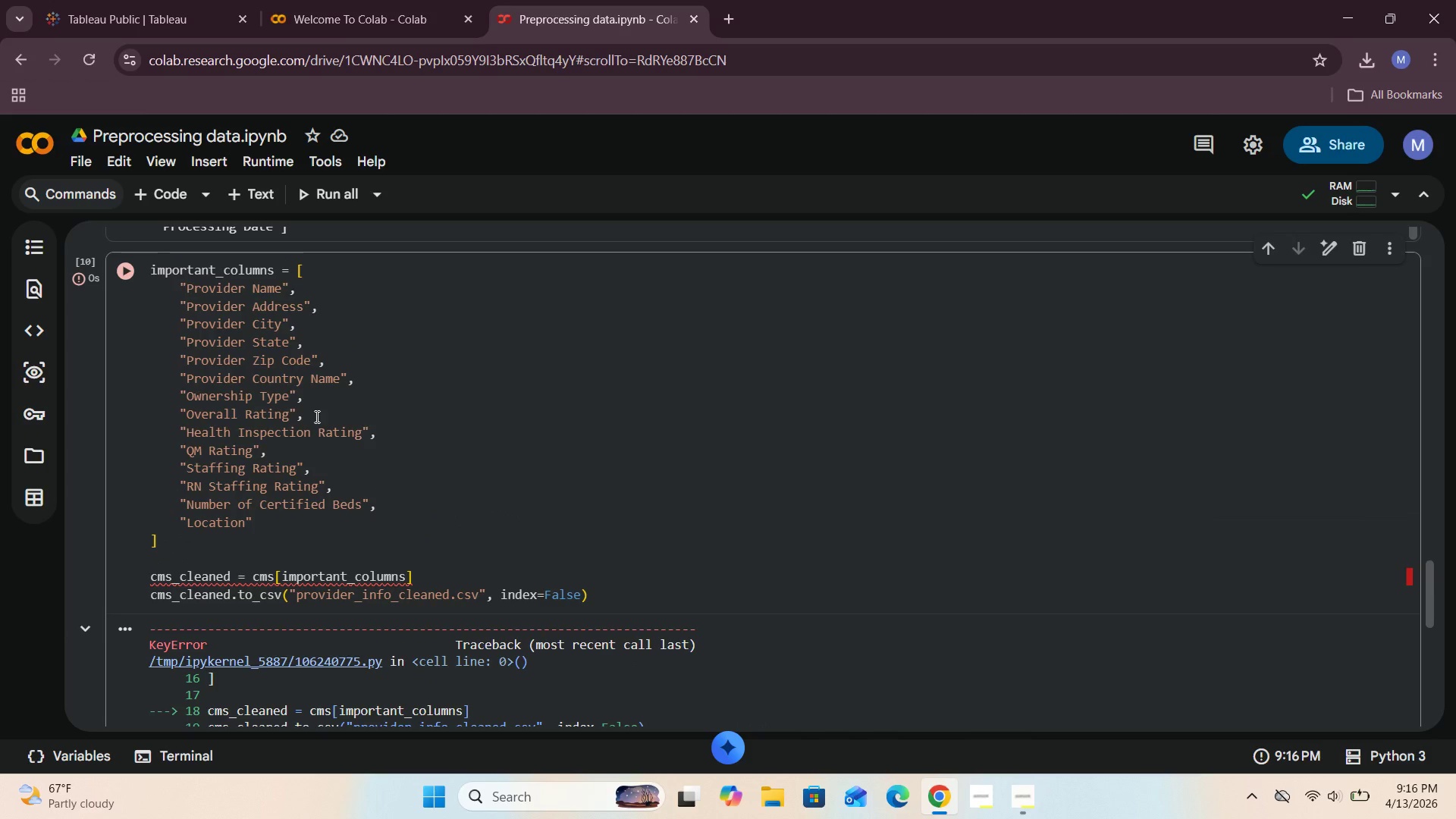 
scroll: coordinate [315, 416], scroll_direction: down, amount: 2.0
 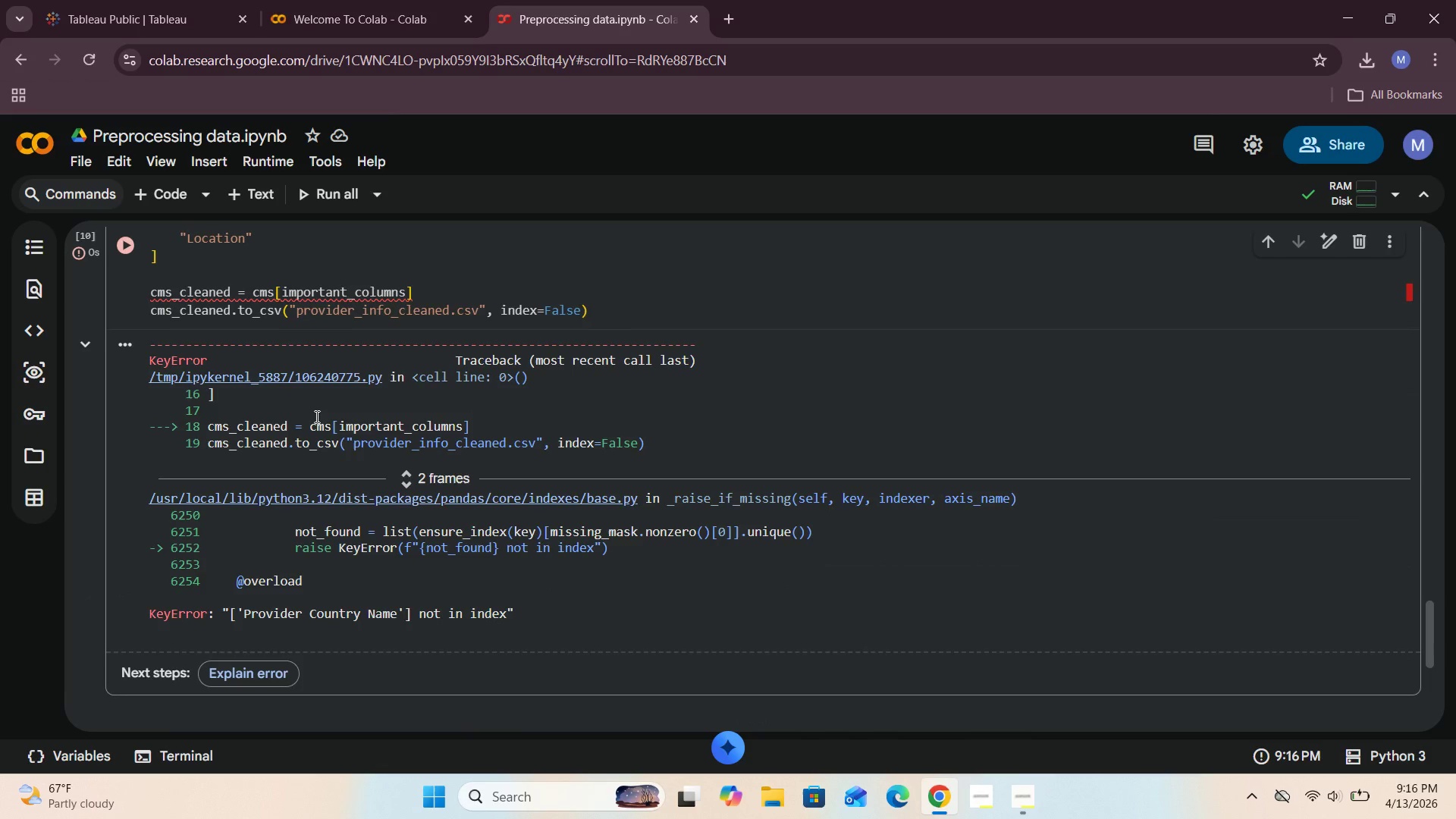 
scroll: coordinate [315, 416], scroll_direction: up, amount: 1.0
 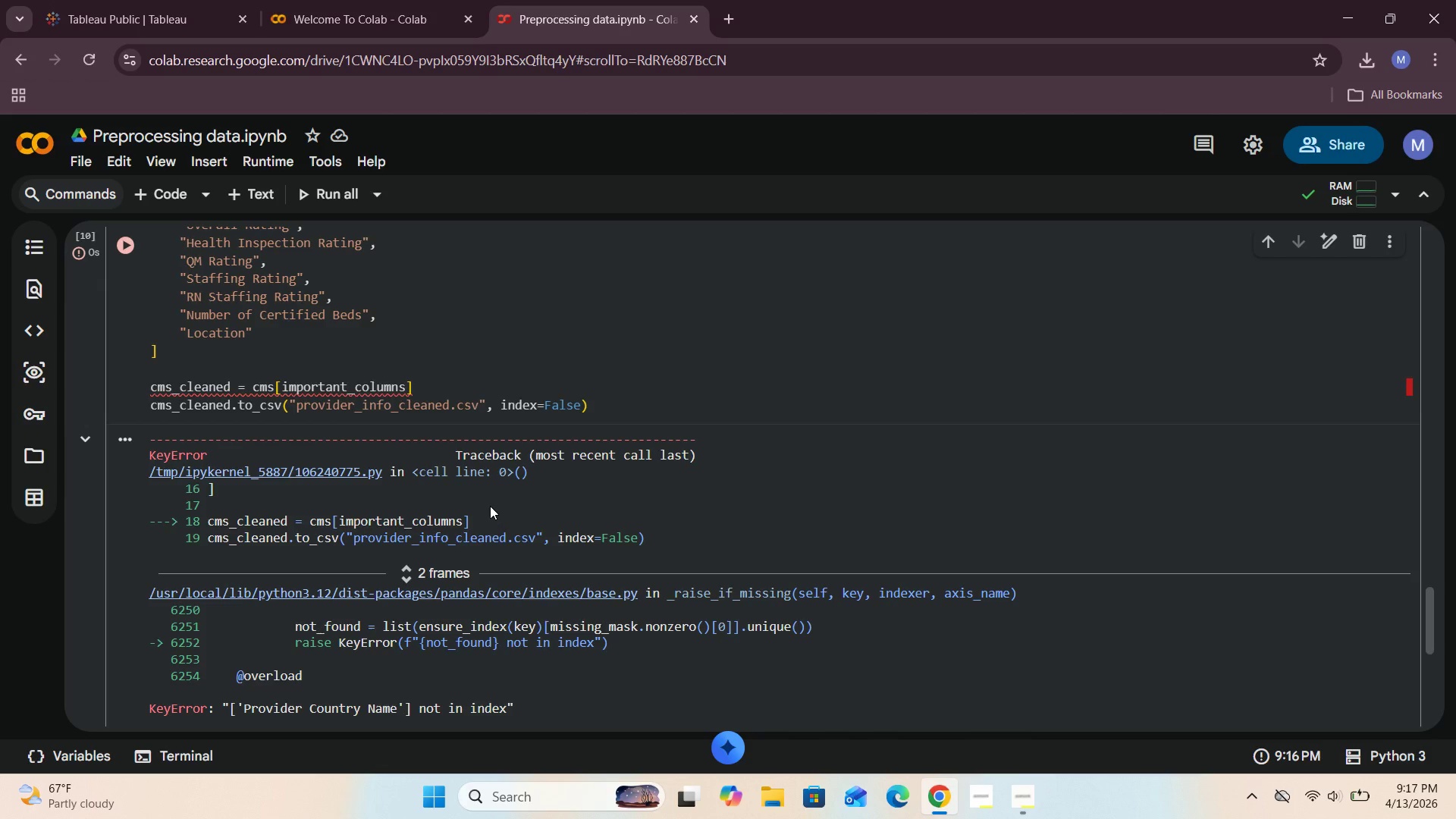 
wait(38.45)
 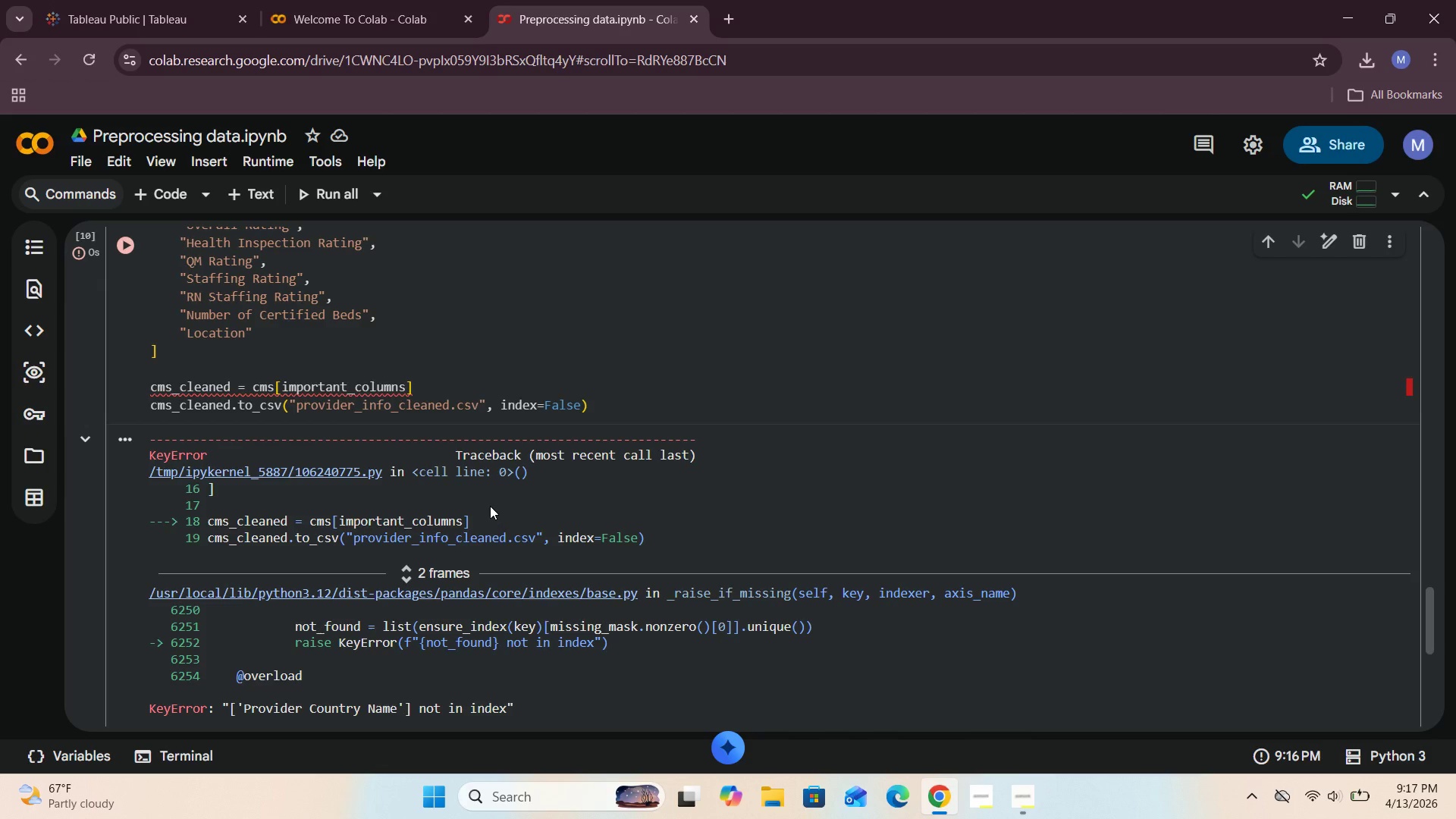 
scroll: coordinate [435, 503], scroll_direction: up, amount: 3.0
 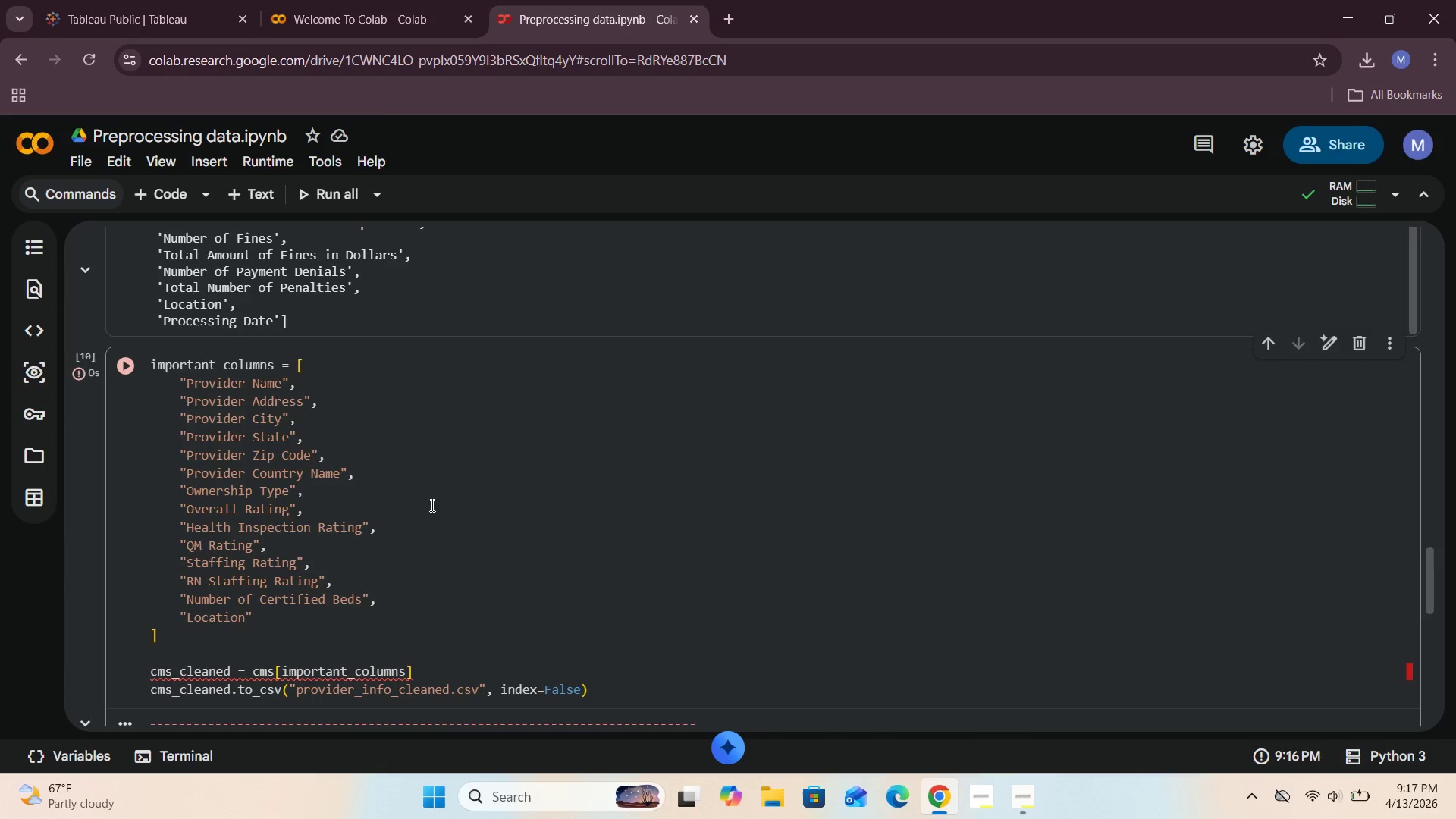 
scroll: coordinate [428, 506], scroll_direction: down, amount: 3.0
 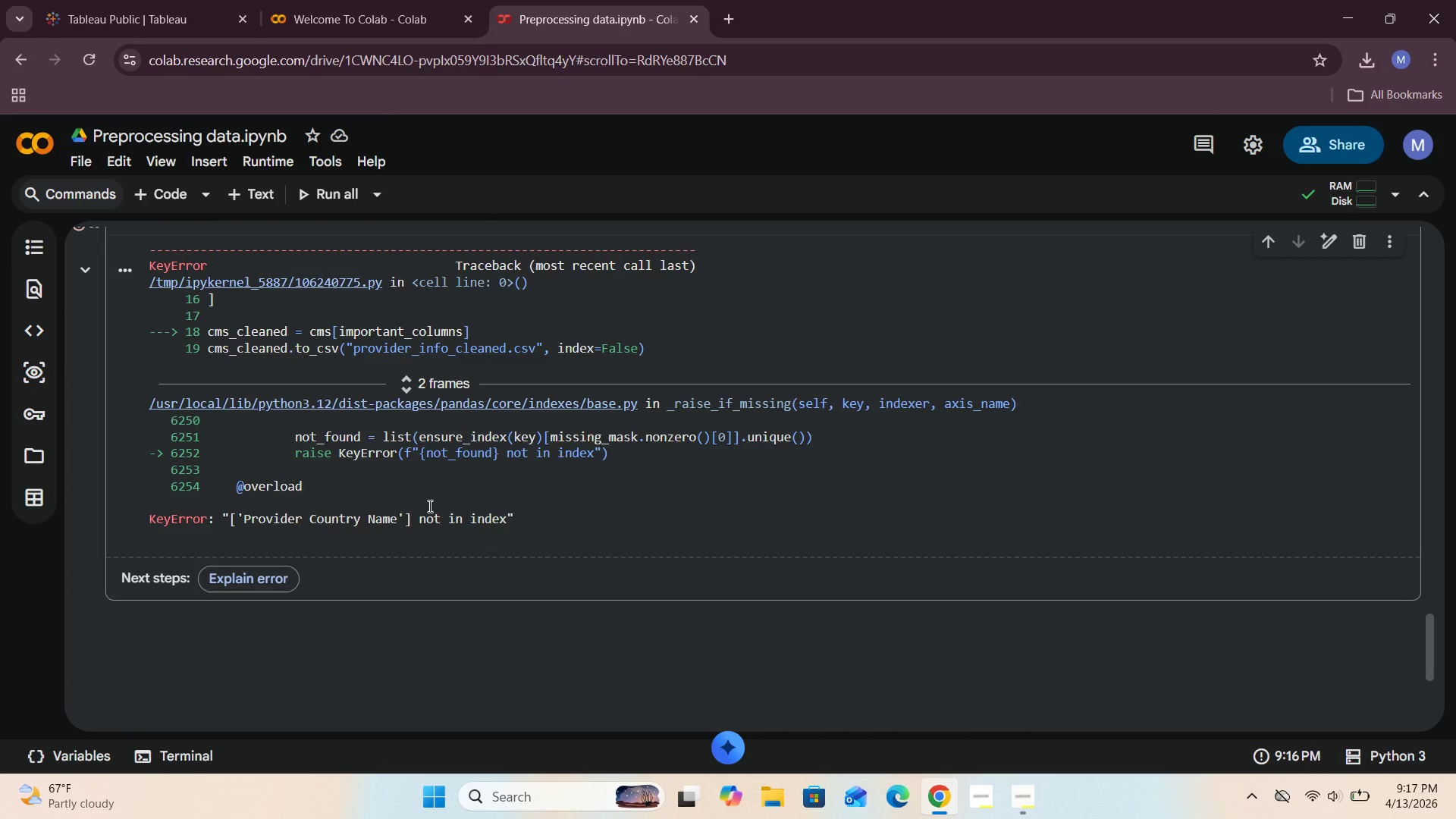 
scroll: coordinate [439, 504], scroll_direction: up, amount: 1.0
 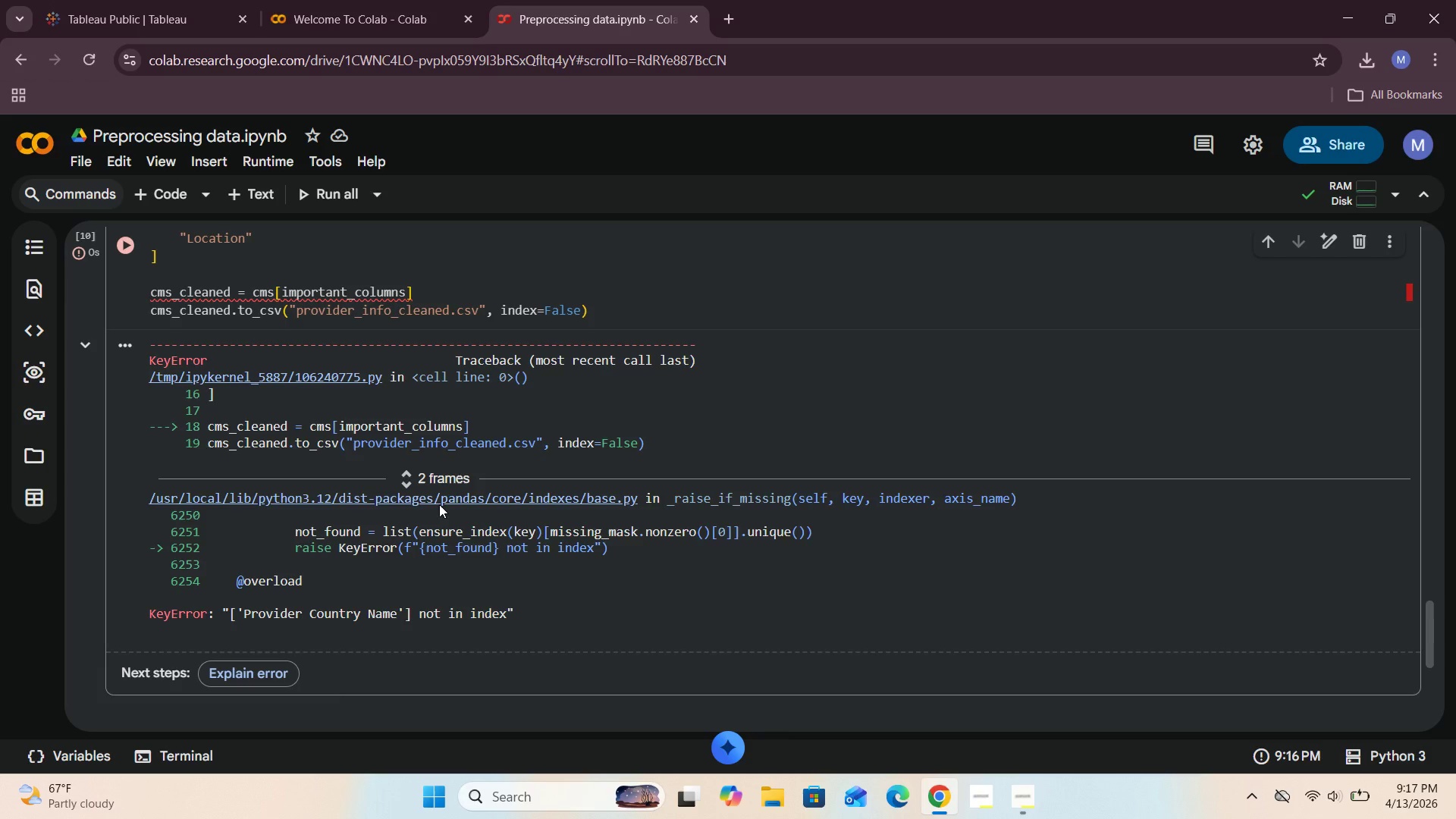 
wait(16.47)
 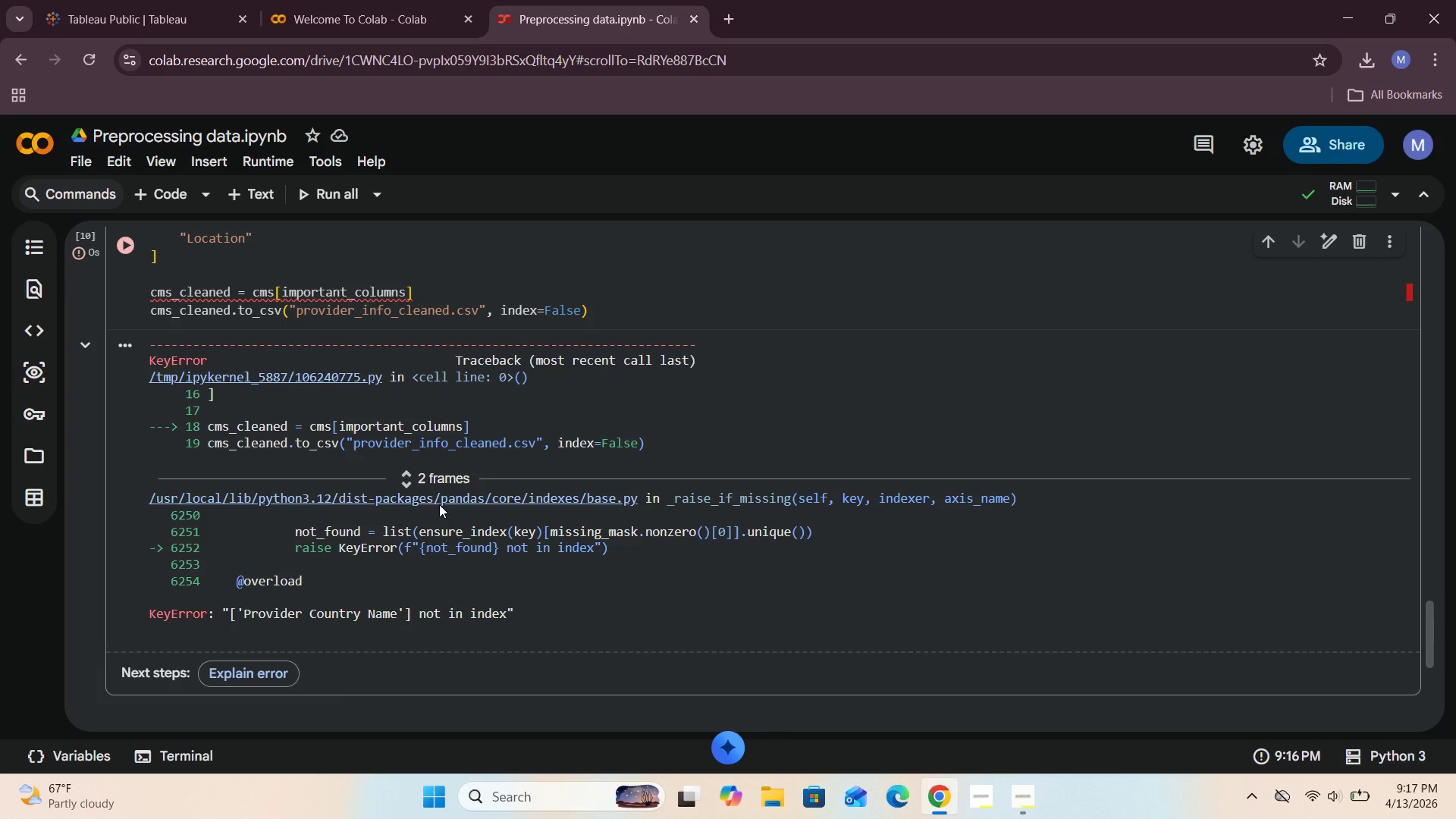 
scroll: coordinate [845, 520], scroll_direction: up, amount: 27.0
 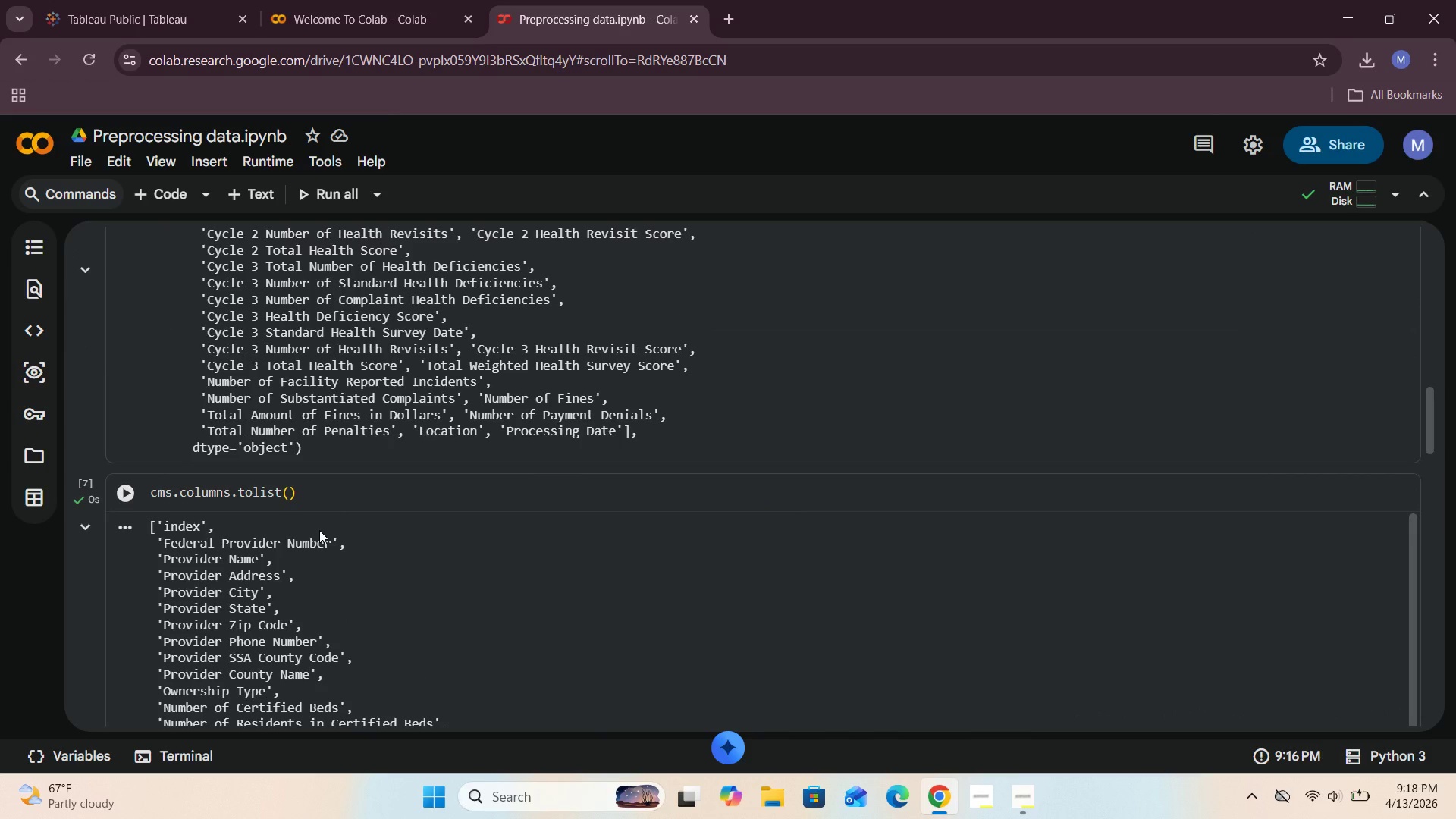 
wait(5.86)
 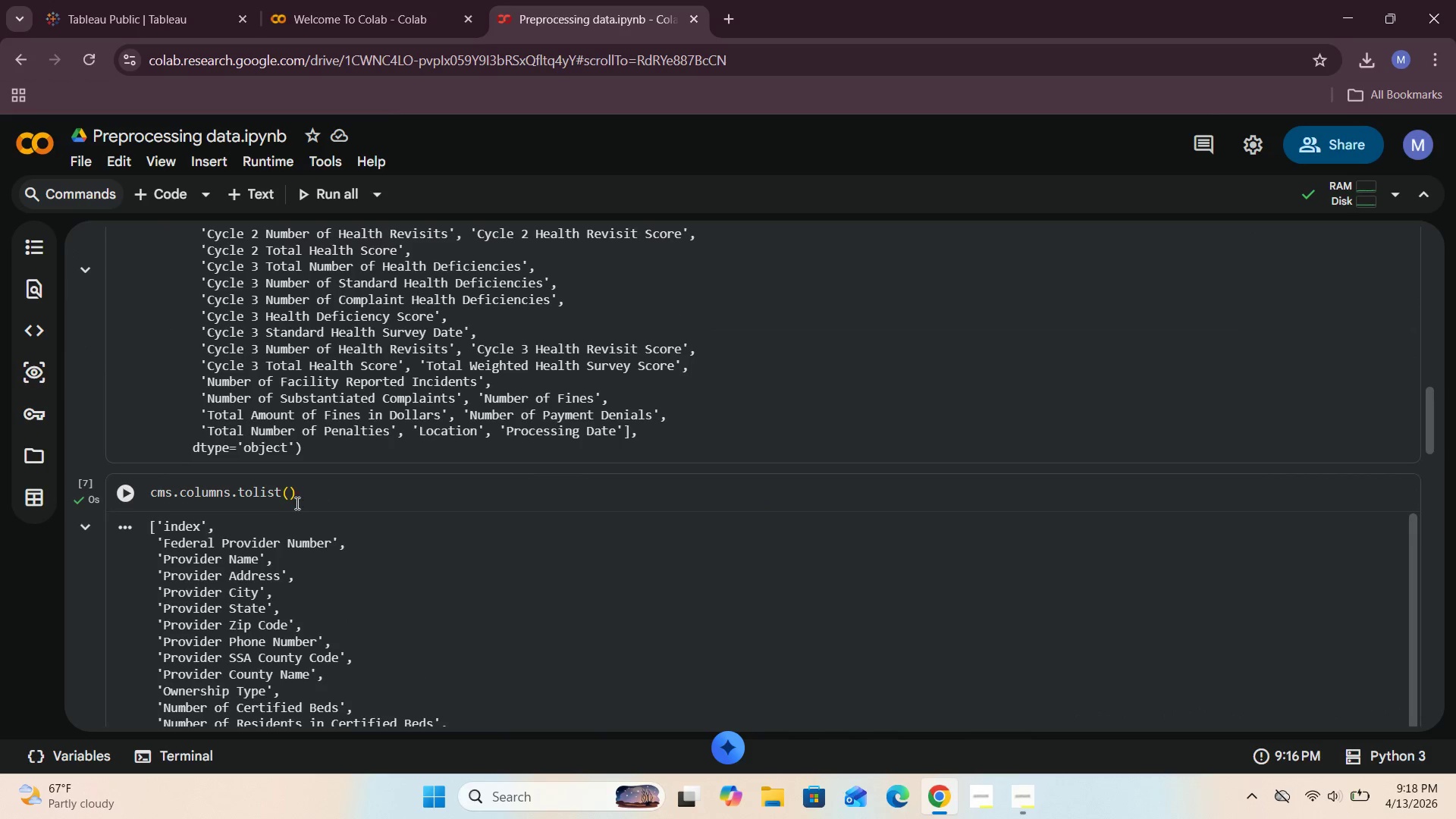 
scroll: coordinate [374, 523], scroll_direction: up, amount: 13.0
 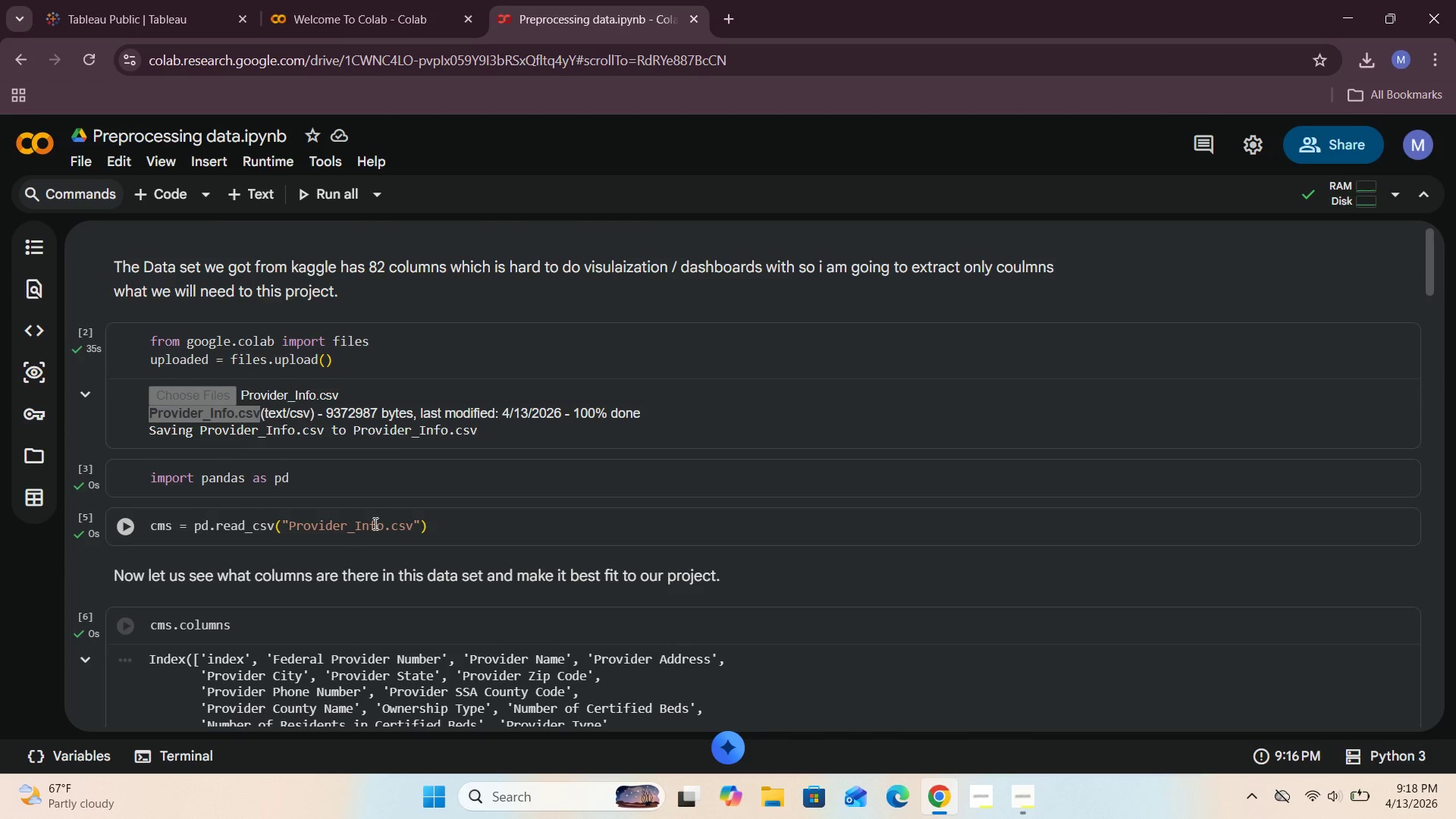 
scroll: coordinate [374, 523], scroll_direction: down, amount: 13.0
 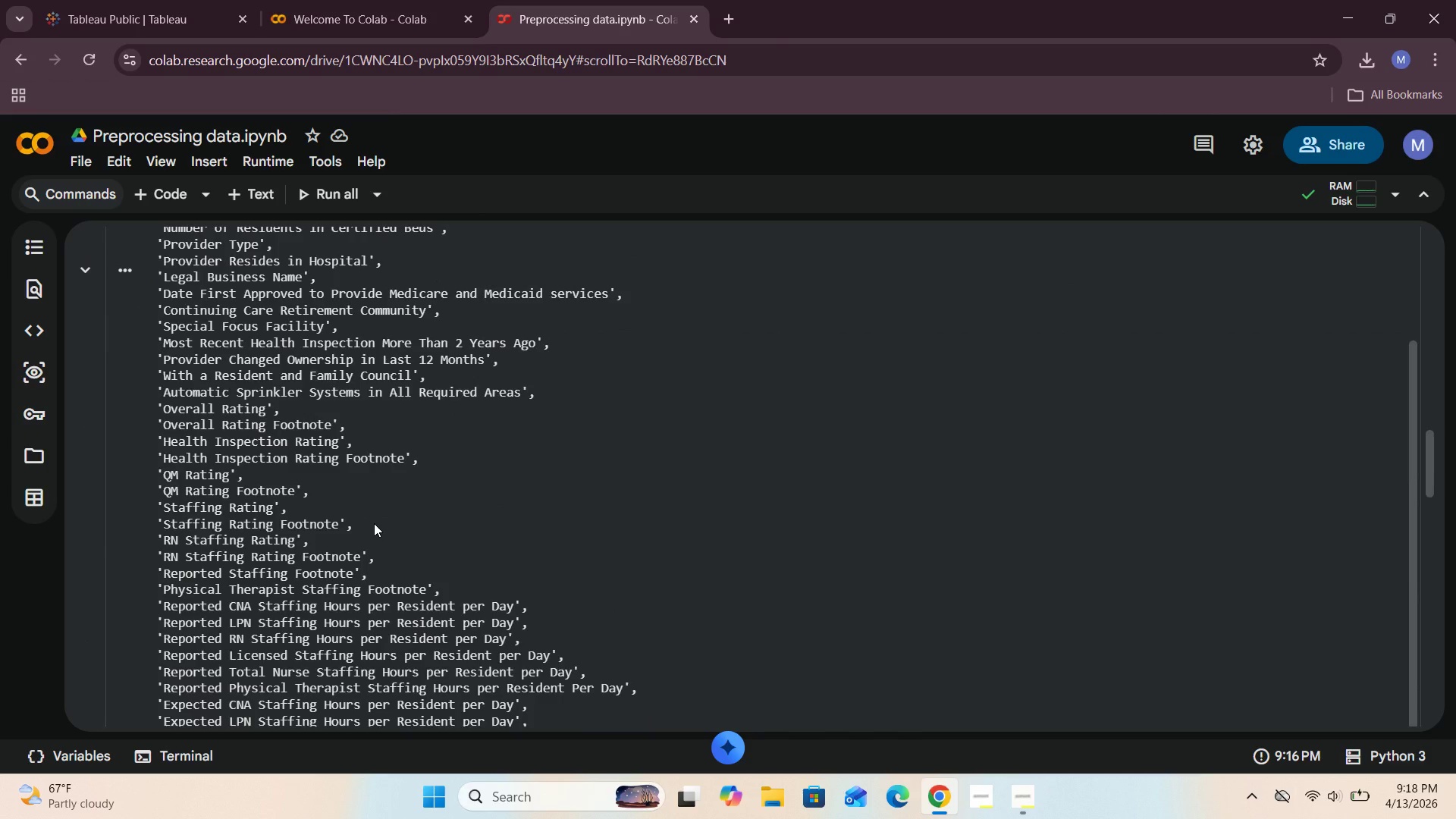 
wait(12.39)
 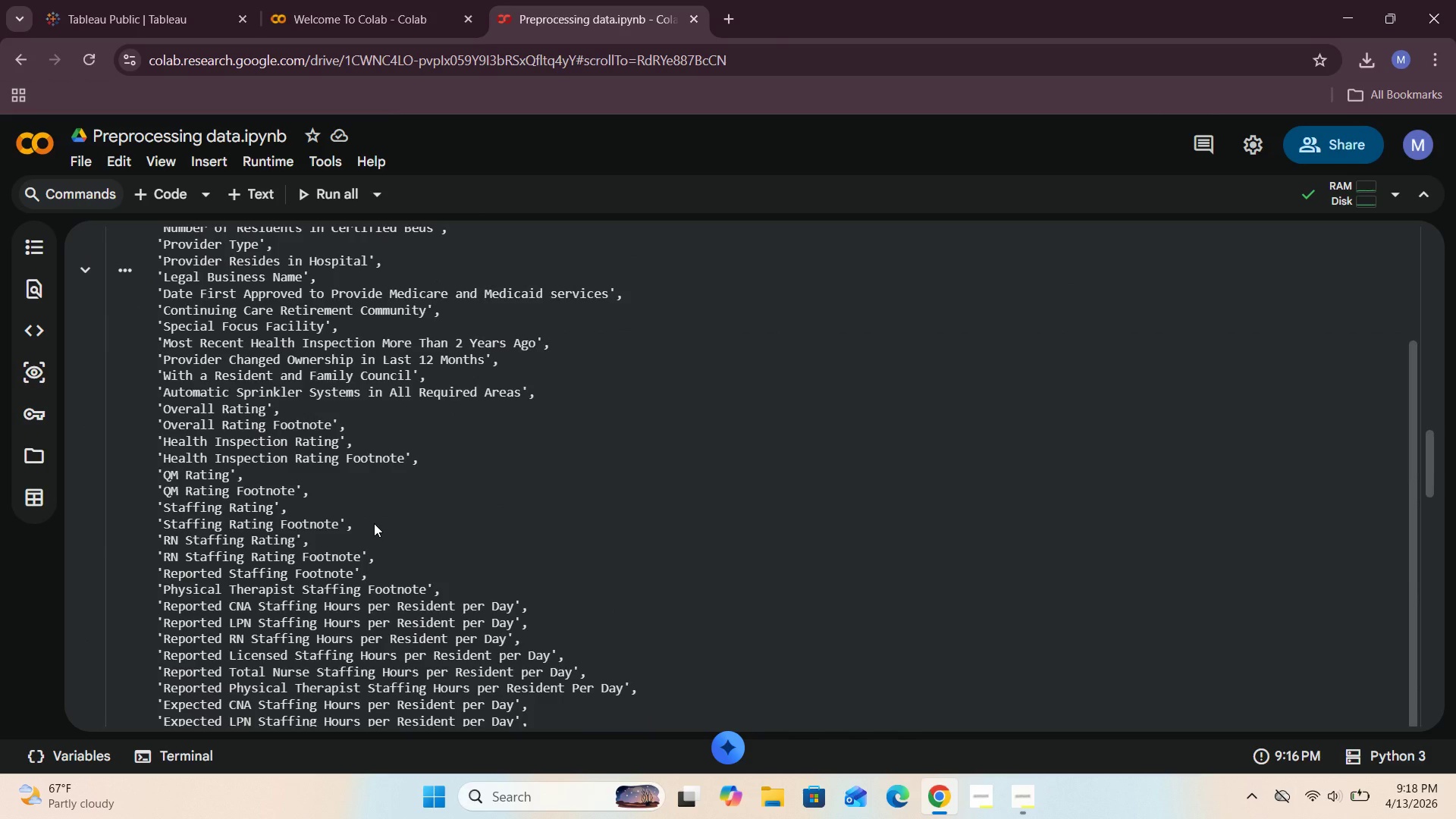 
scroll: coordinate [700, 543], scroll_direction: up, amount: 15.0
 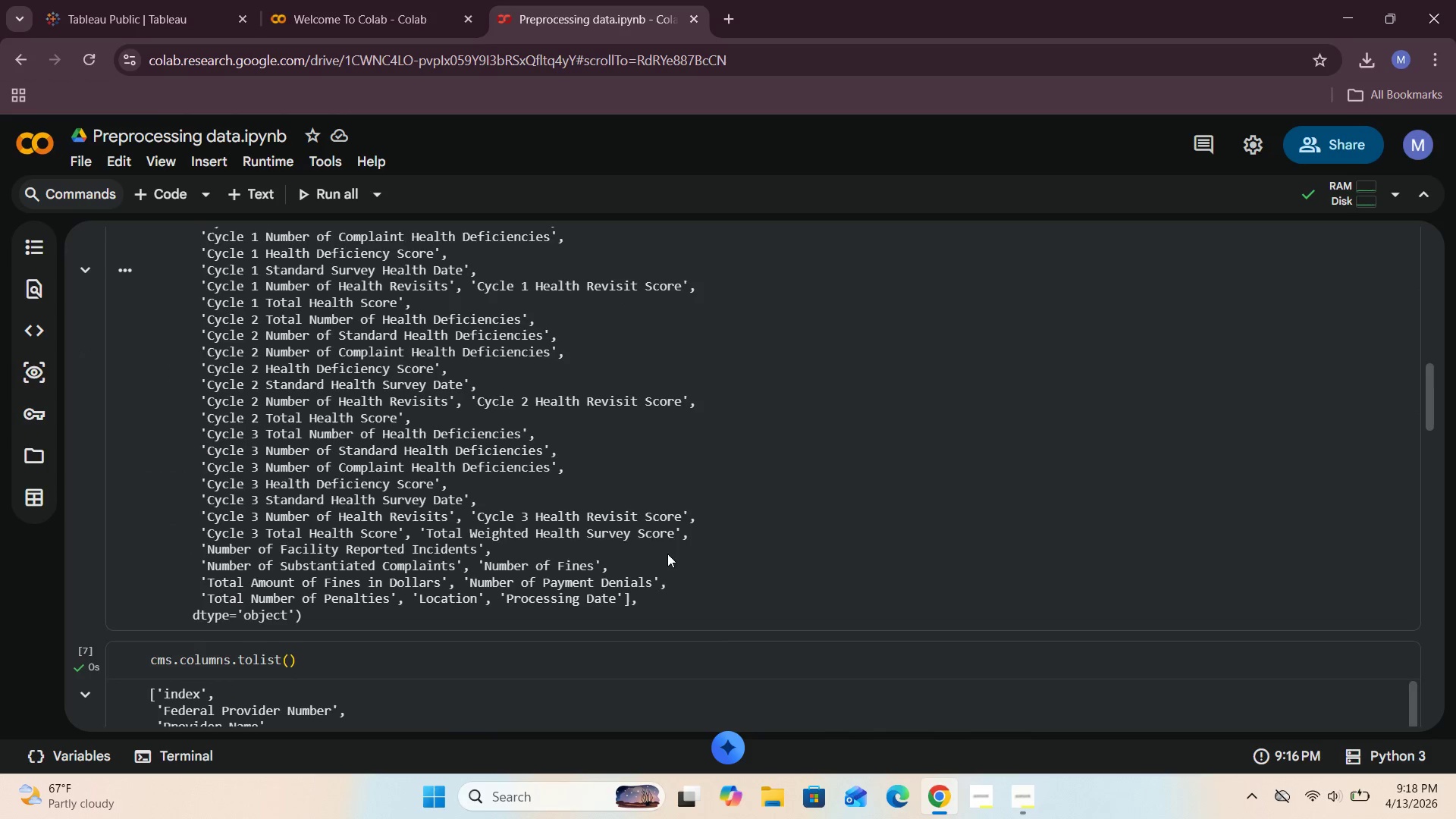 
scroll: coordinate [509, 463], scroll_direction: down, amount: 21.0
 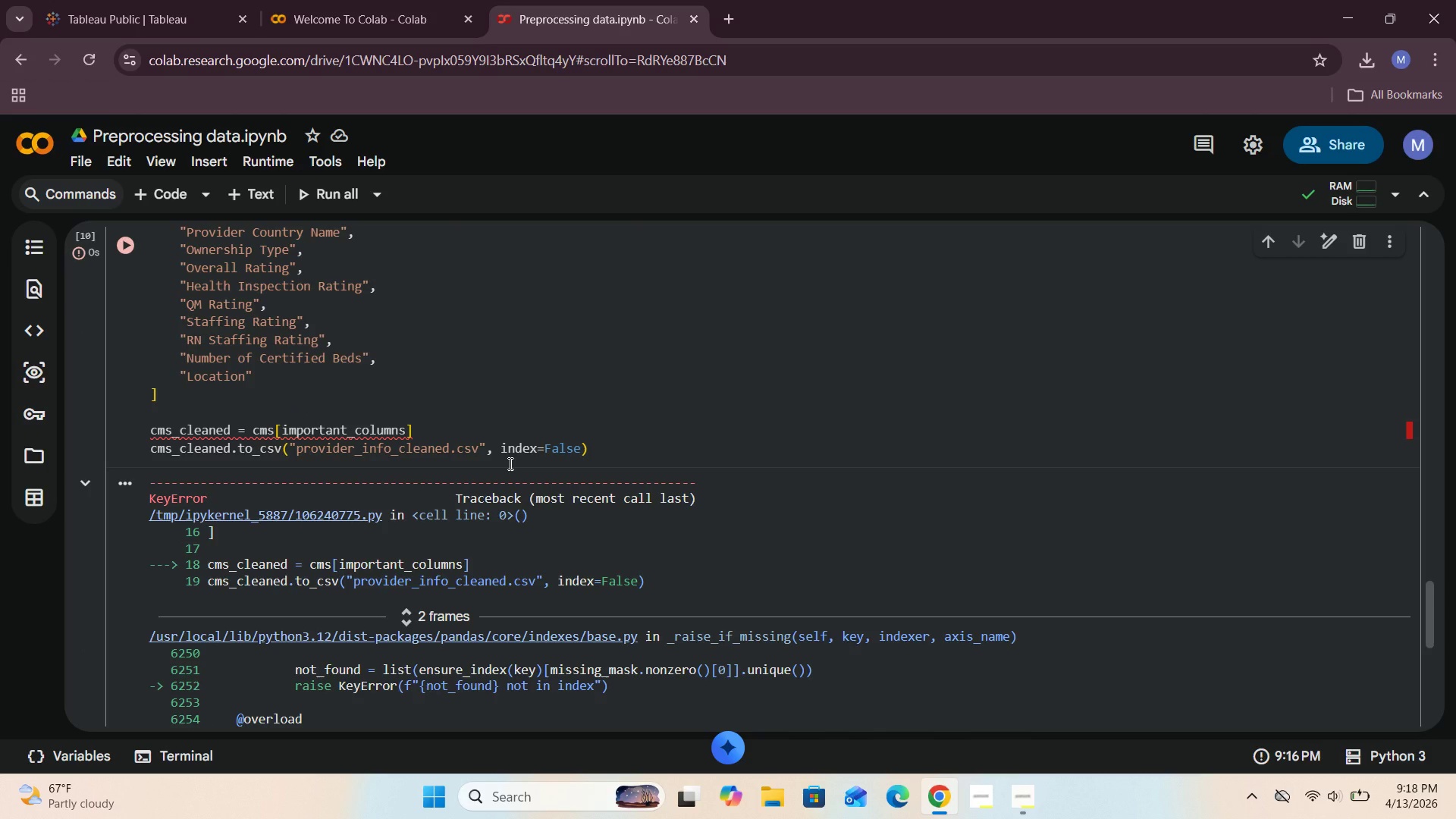 
scroll: coordinate [509, 469], scroll_direction: up, amount: 16.0
 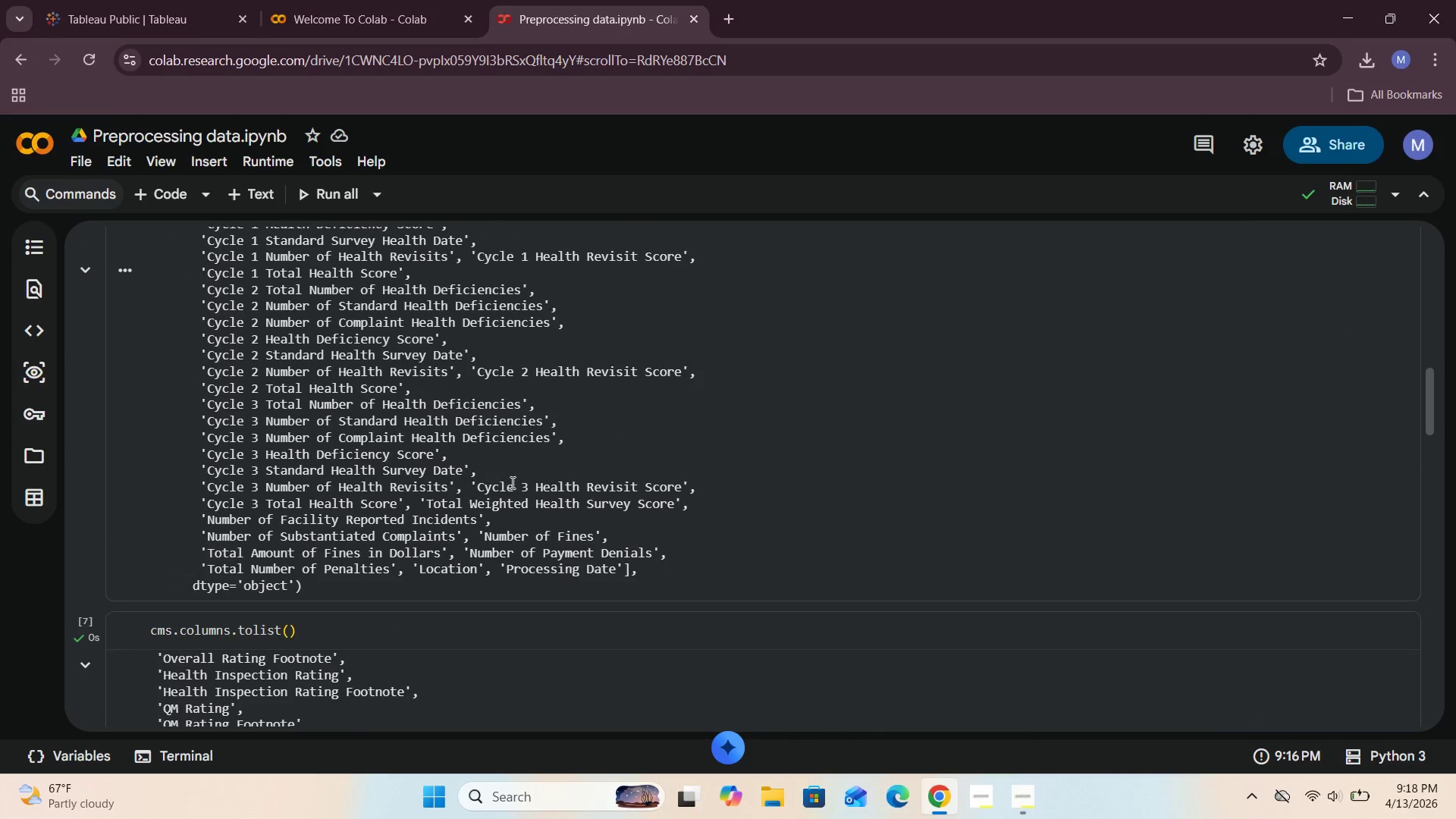 
scroll: coordinate [841, 539], scroll_direction: down, amount: 5.0
 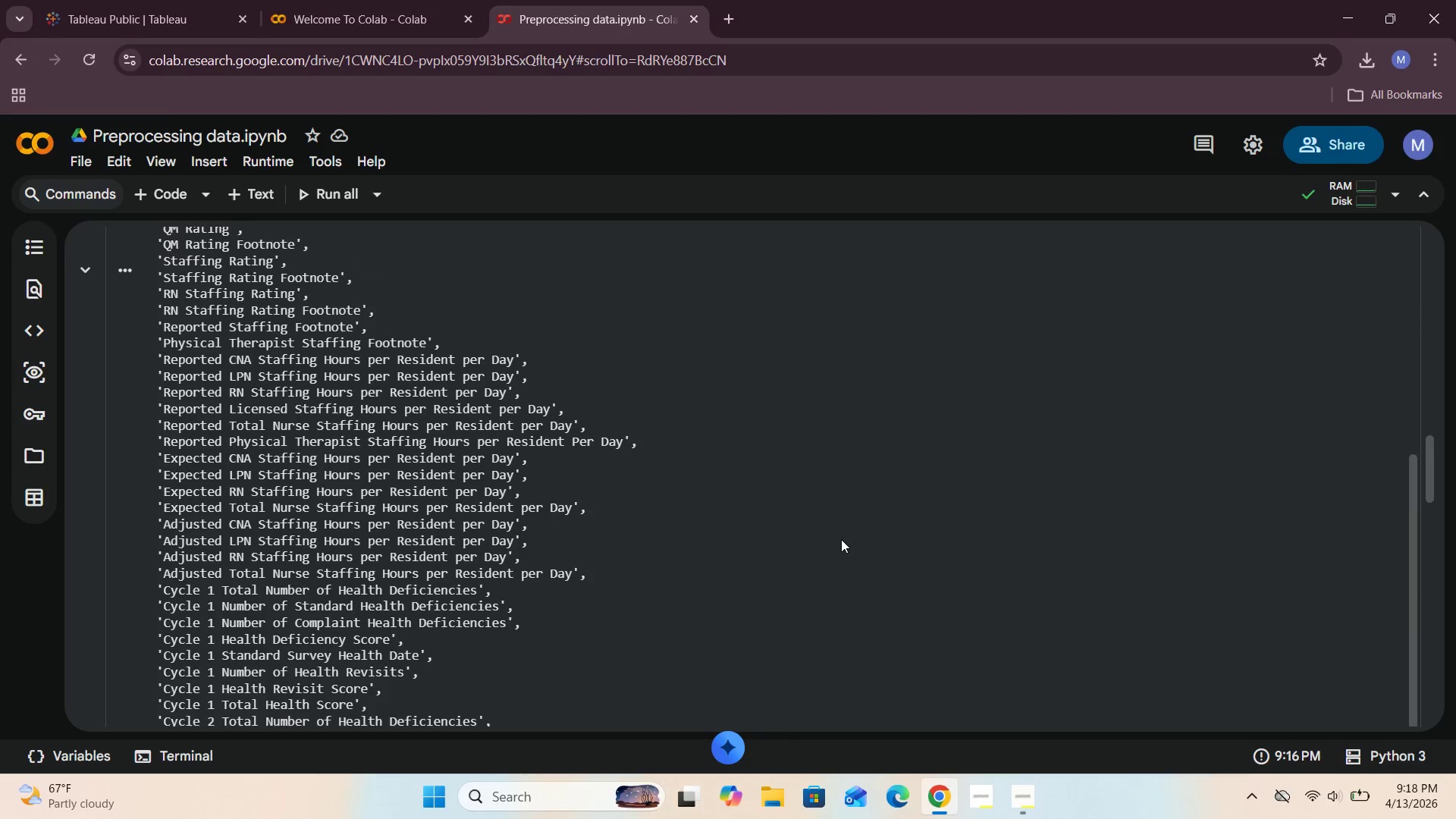 
scroll: coordinate [841, 539], scroll_direction: up, amount: 4.0
 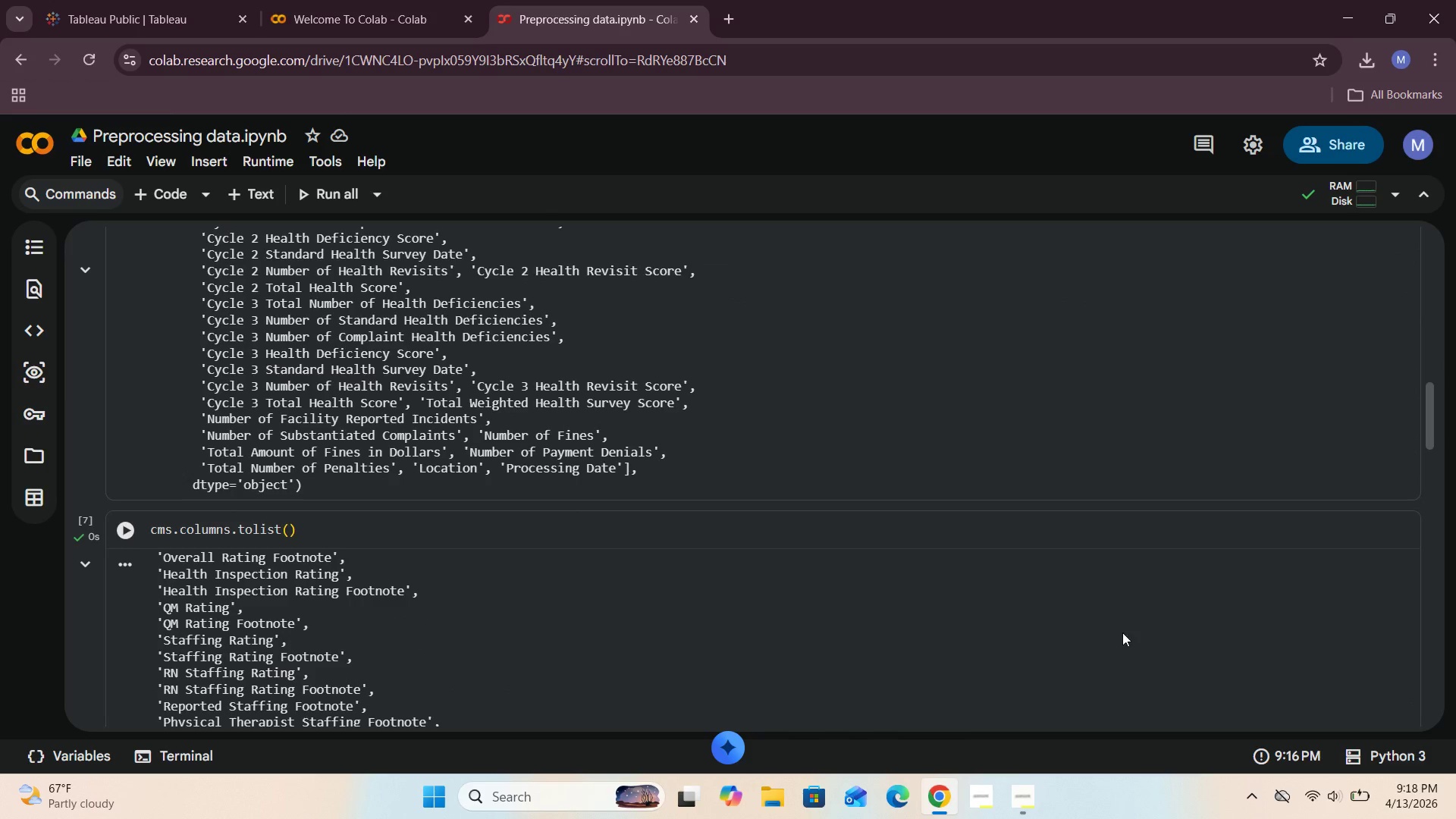 
scroll: coordinate [1203, 535], scroll_direction: down, amount: 10.0
 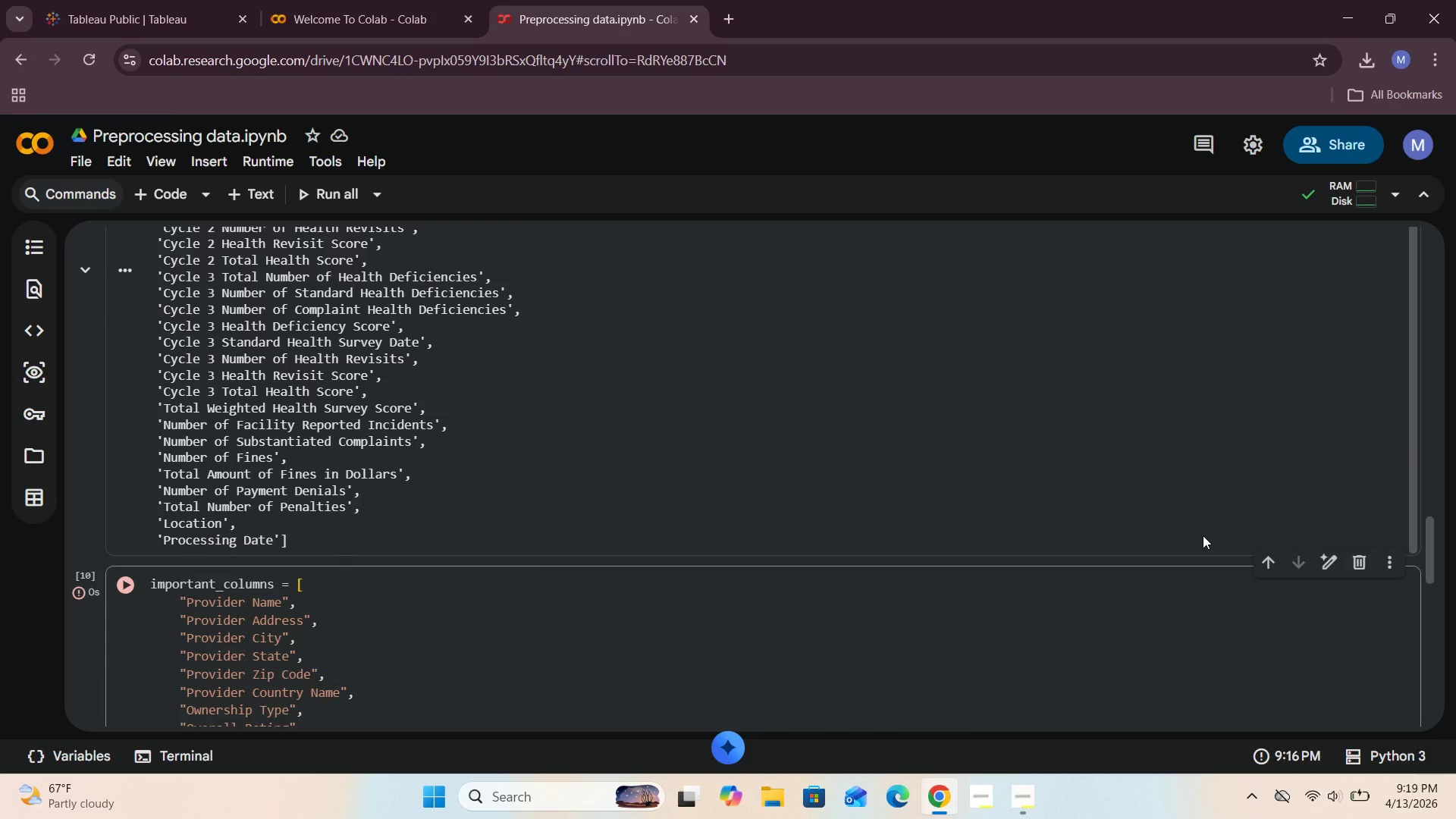 
scroll: coordinate [854, 479], scroll_direction: up, amount: 10.0
 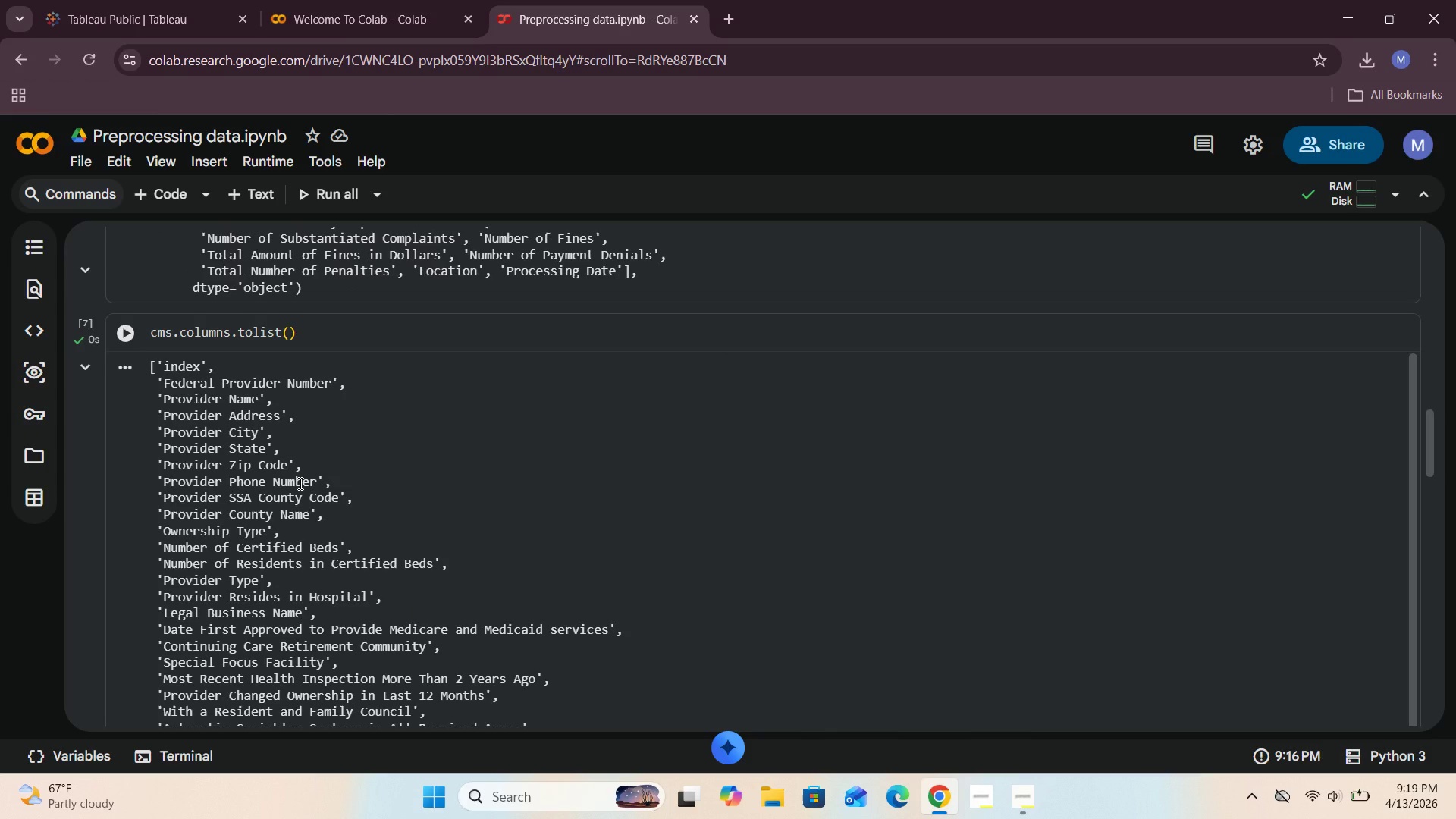 
wait(6.95)
 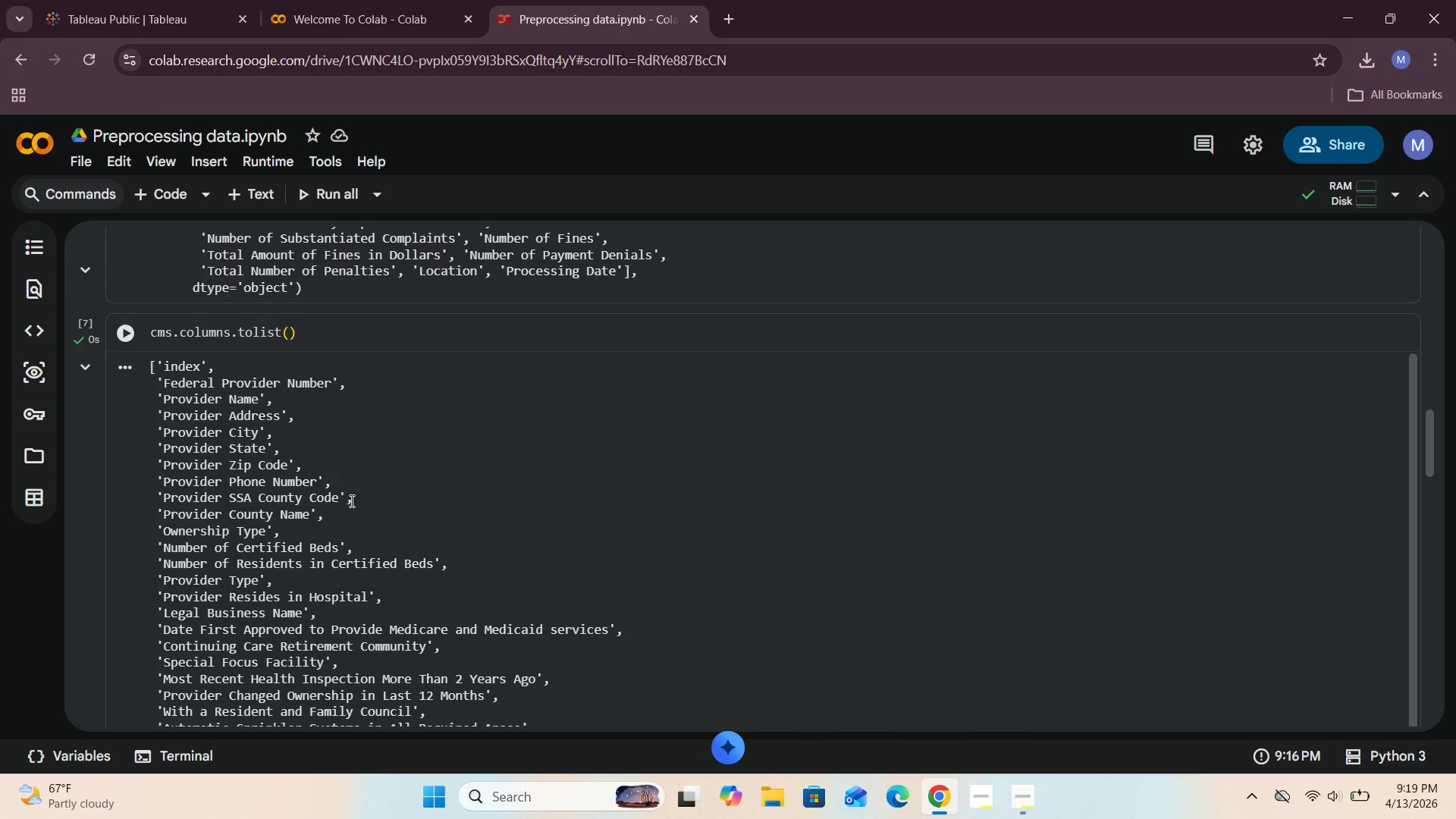 
left_click_drag(start_coordinate=[317, 512], to_coordinate=[157, 513])
 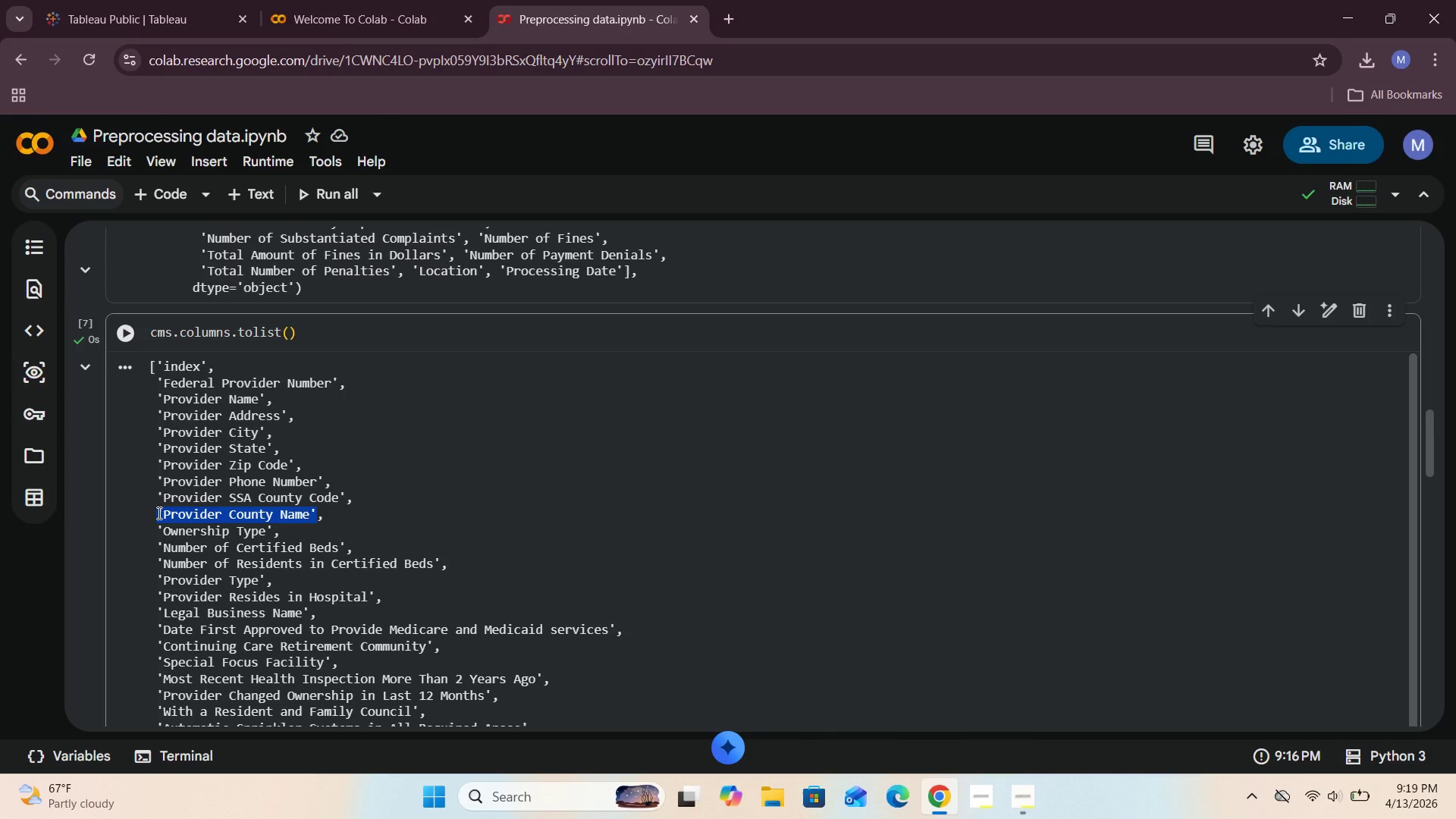 
key(Control+C)
 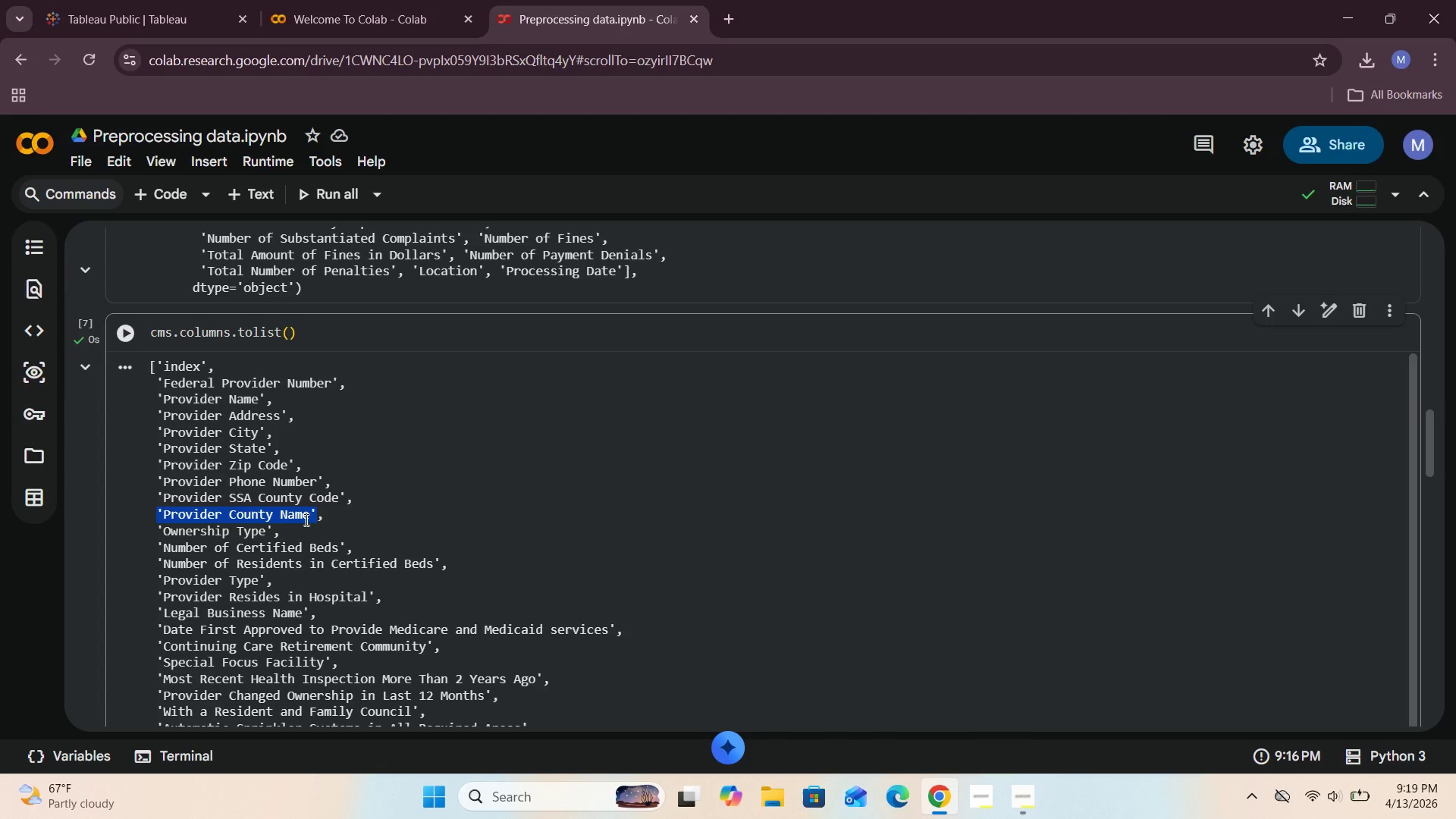 
left_click([320, 519])
 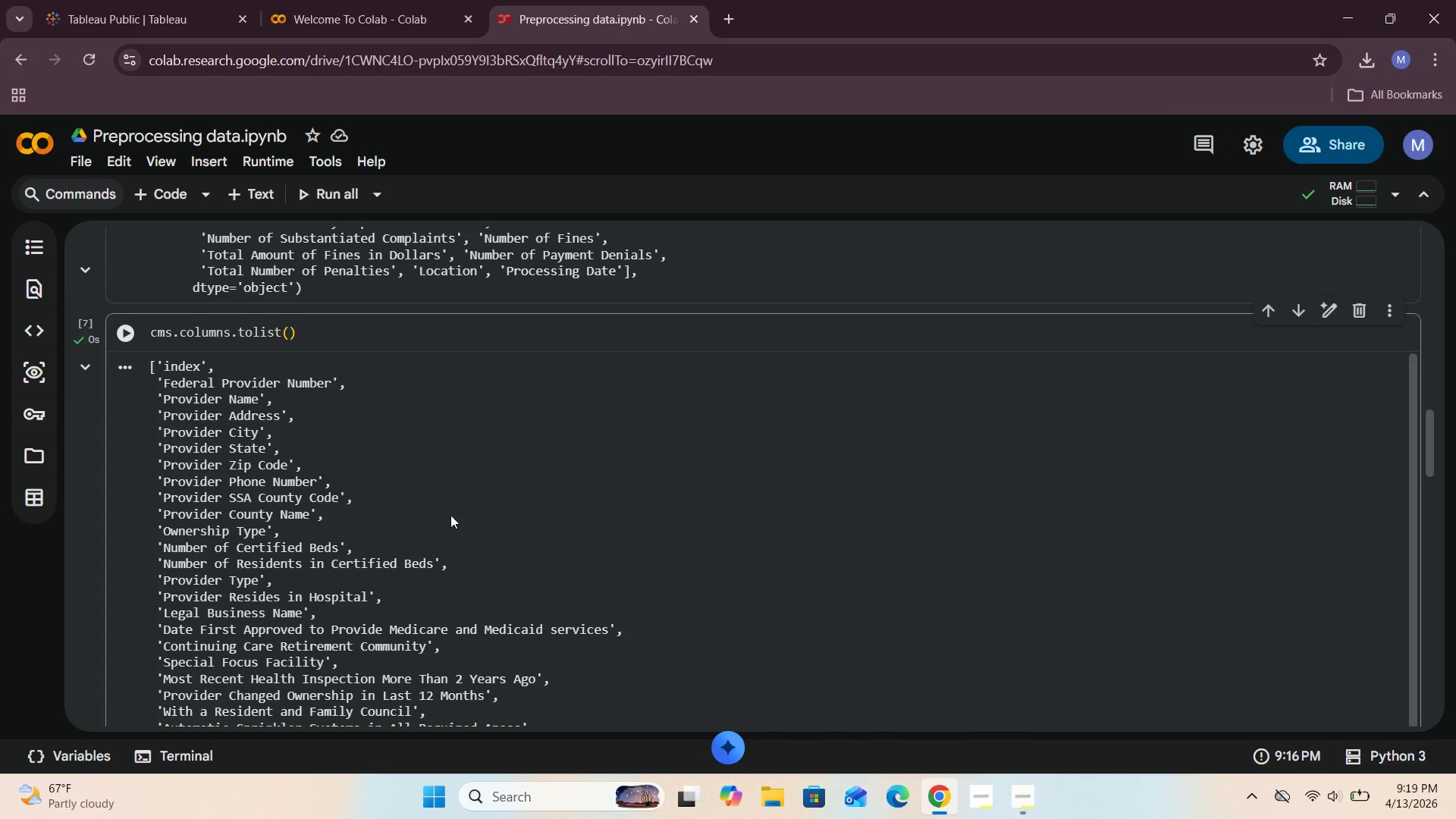 
scroll: coordinate [1247, 527], scroll_direction: down, amount: 22.0
 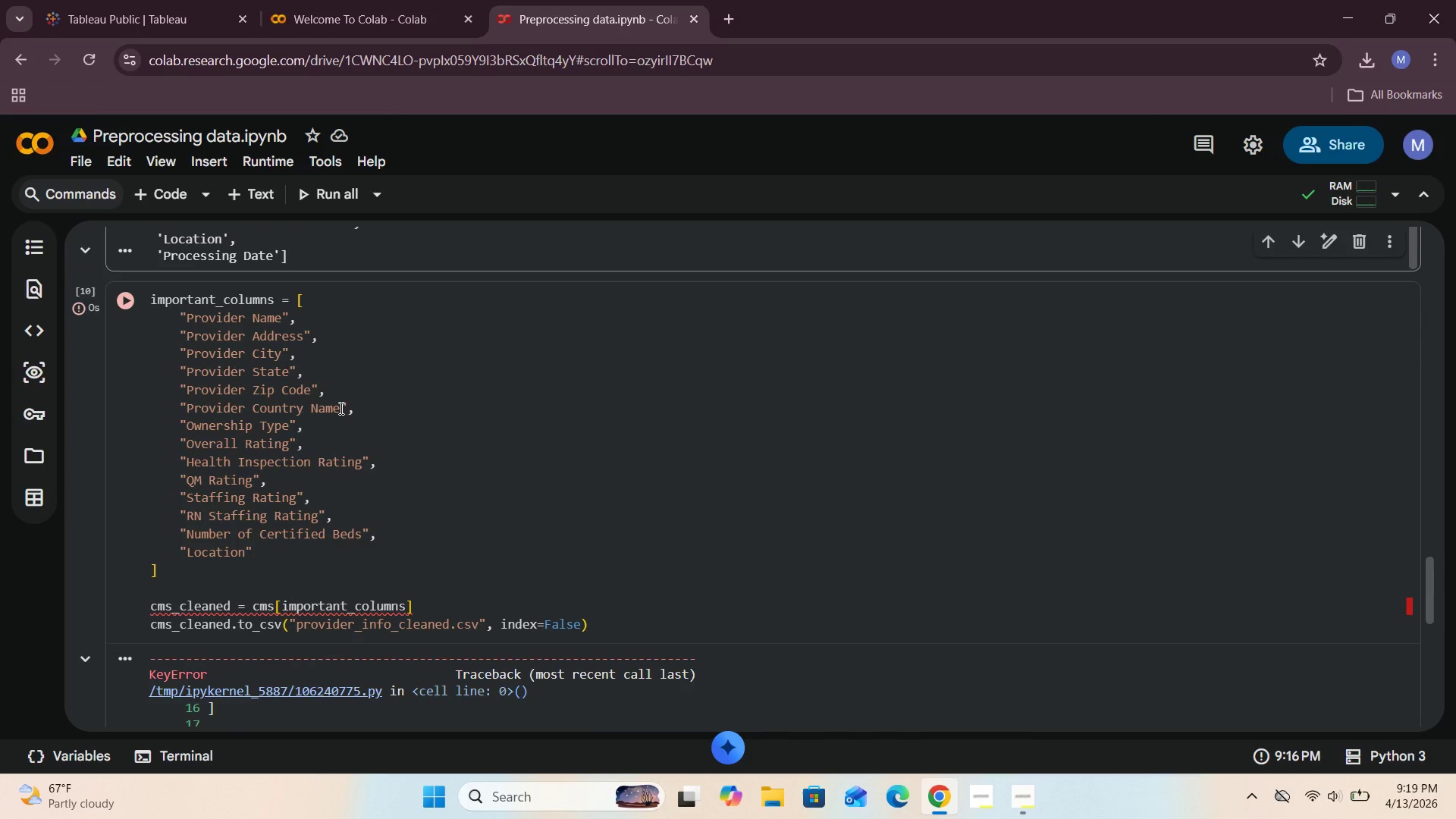 
left_click_drag(start_coordinate=[341, 408], to_coordinate=[185, 414])
 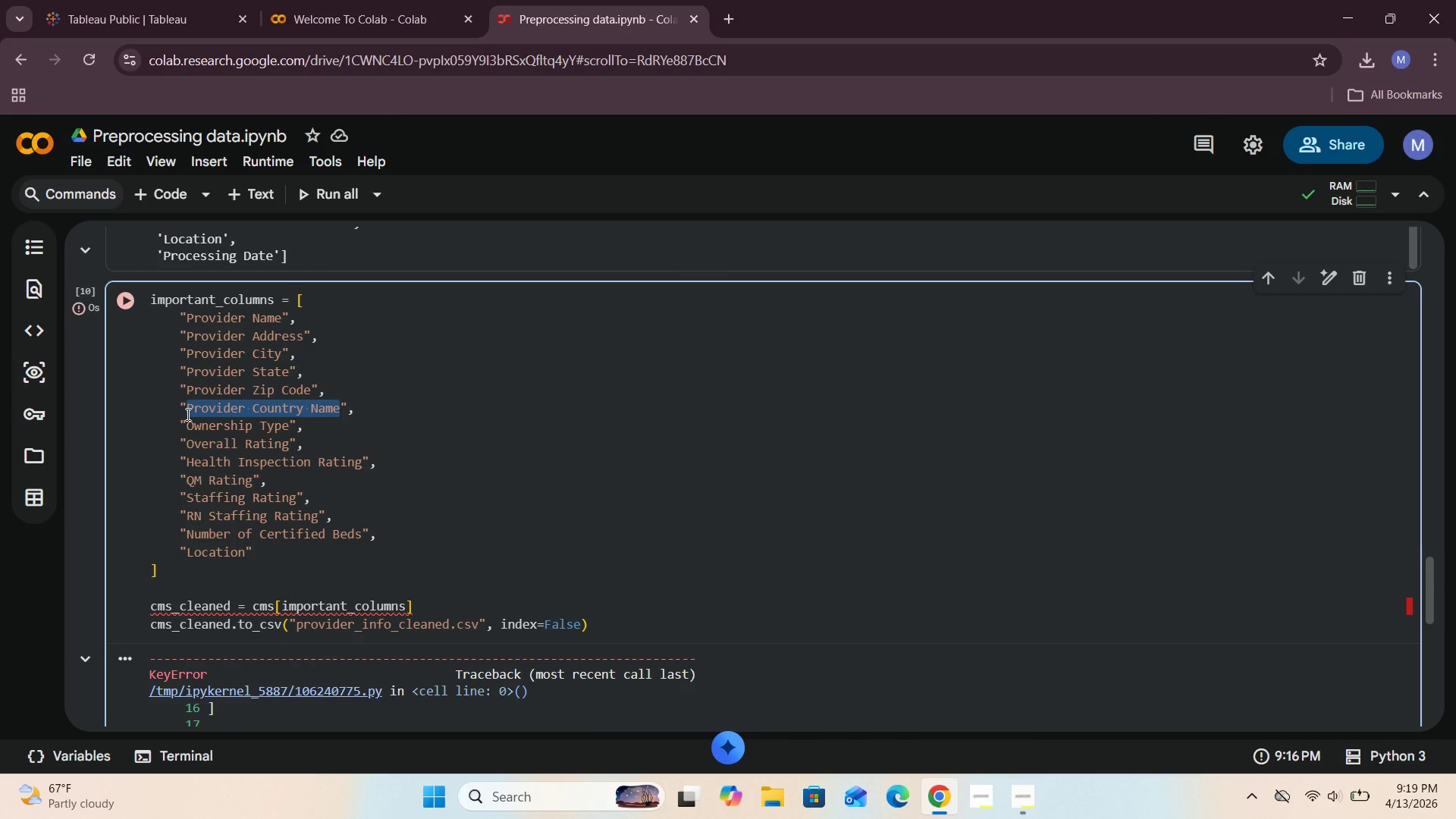 
key(Control+V)
 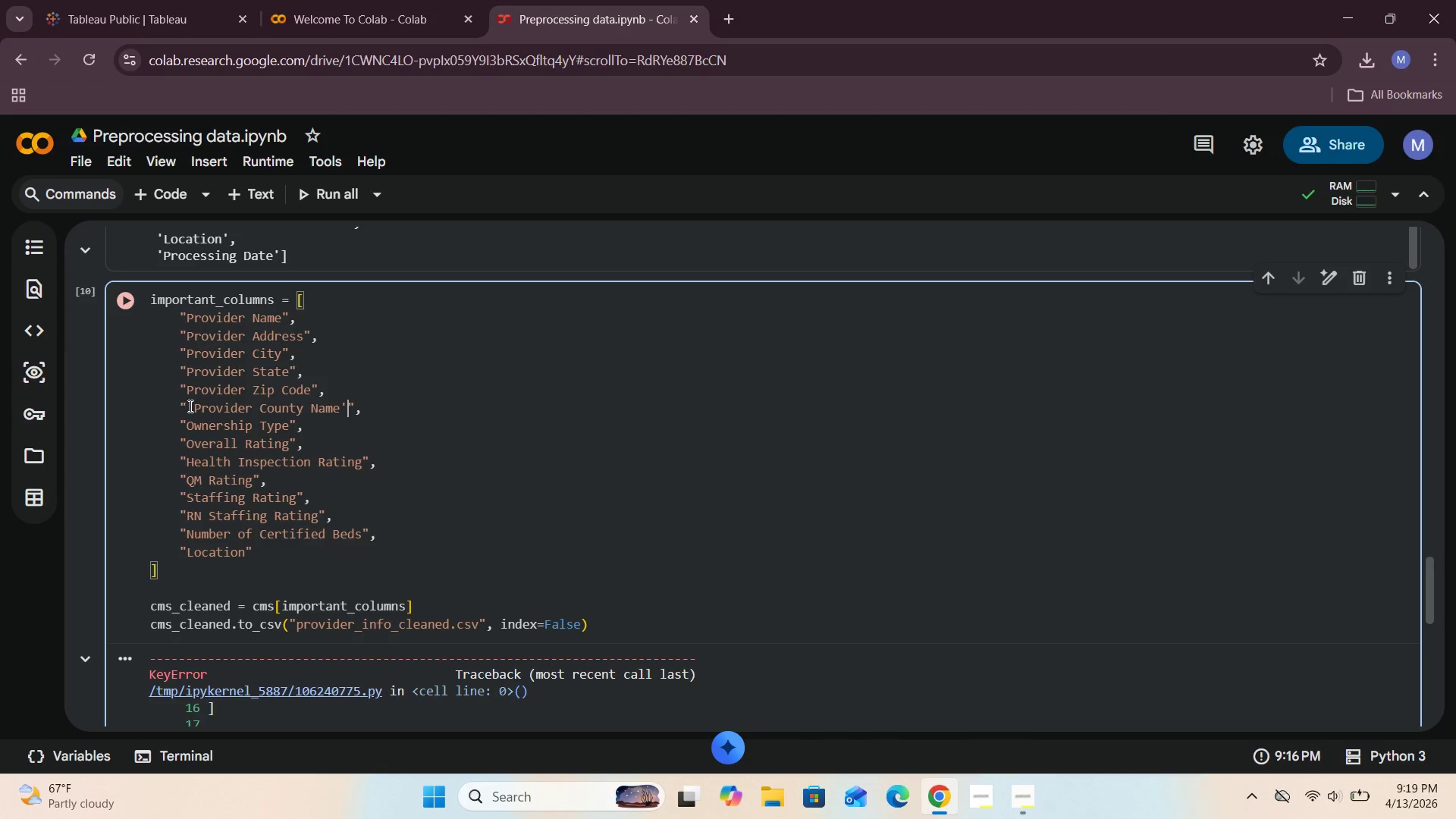 
left_click([192, 406])
 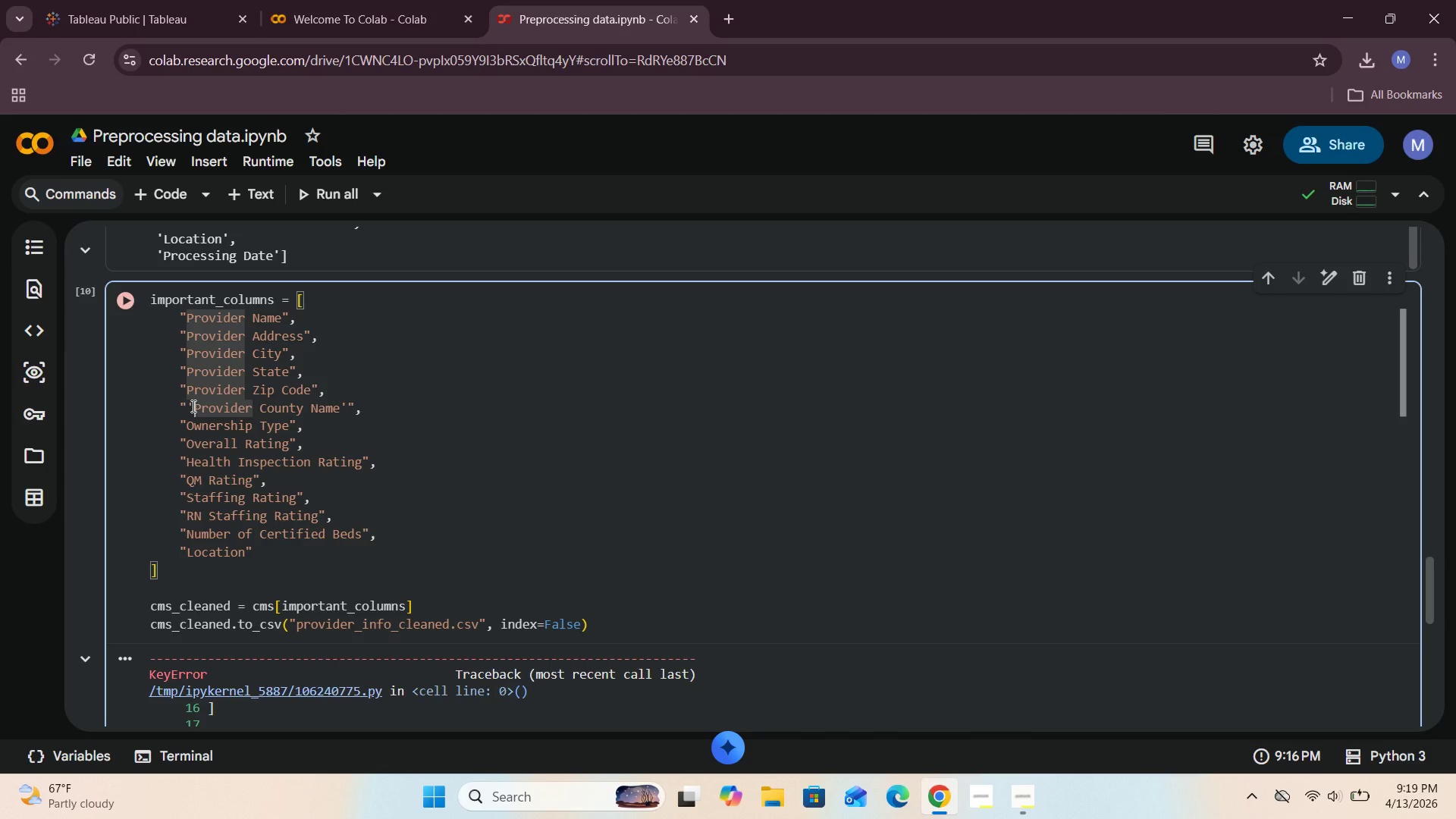 
key(Backspace)
 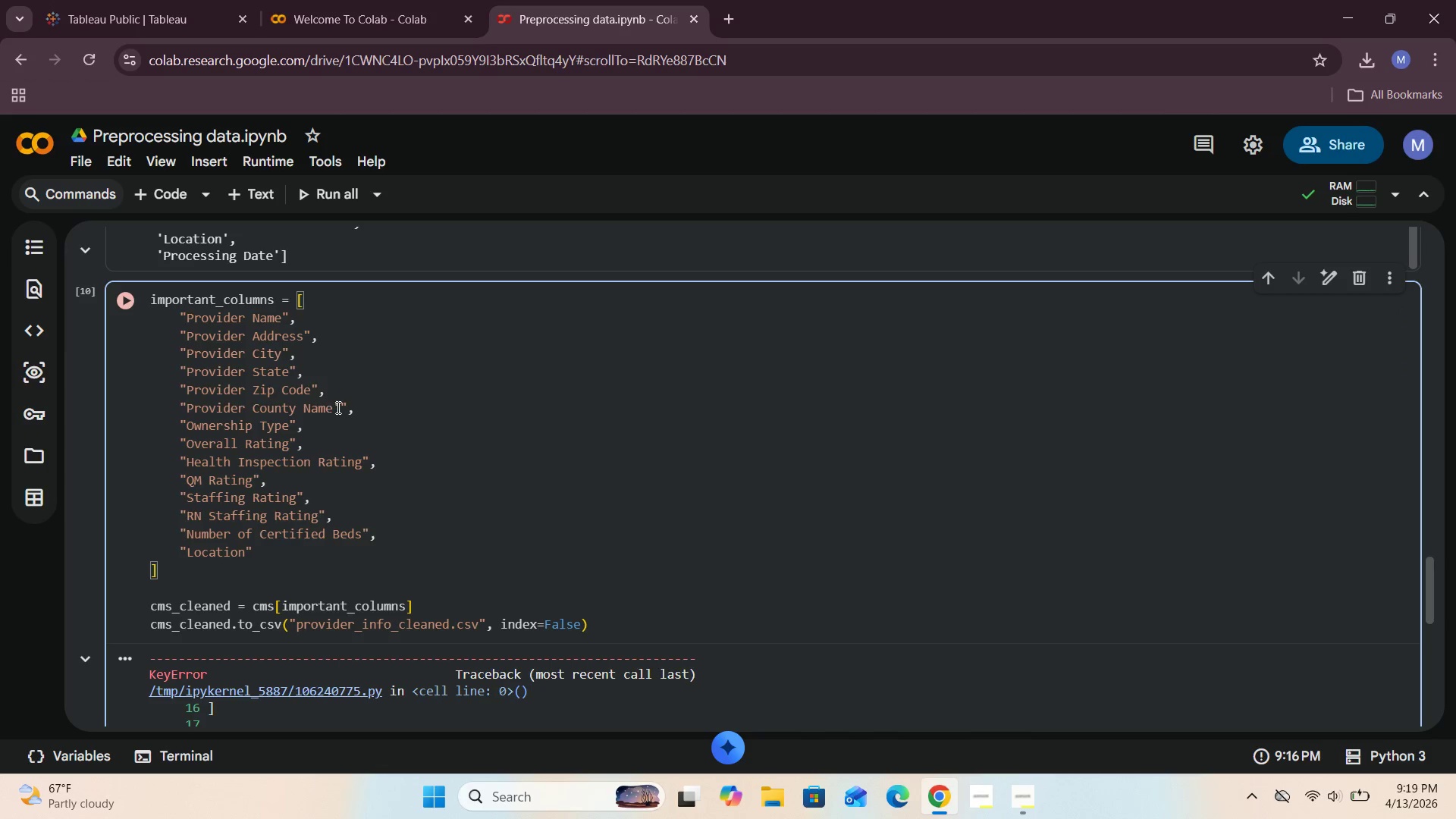 
left_click([339, 405])
 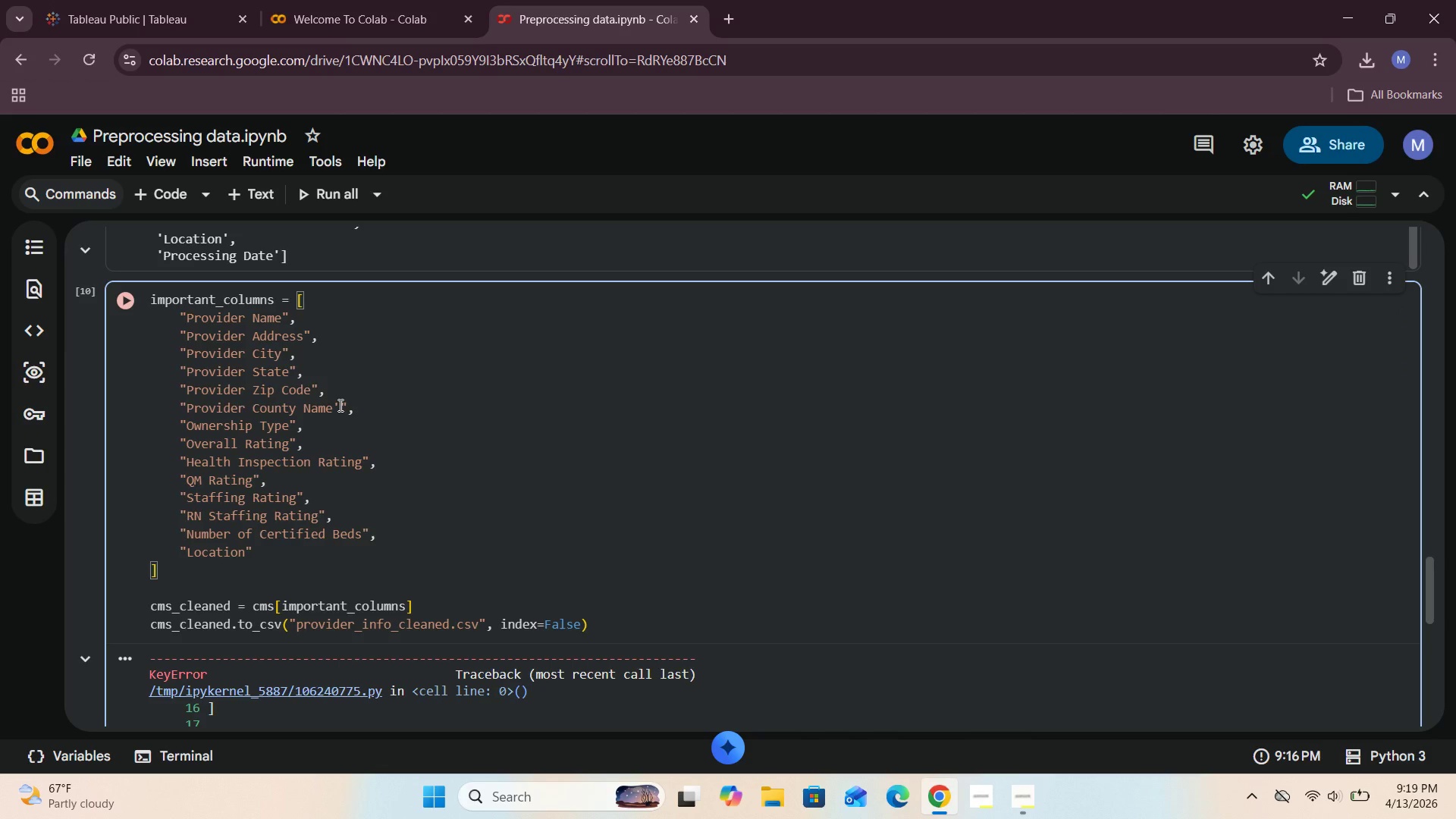 
key(Backspace)
 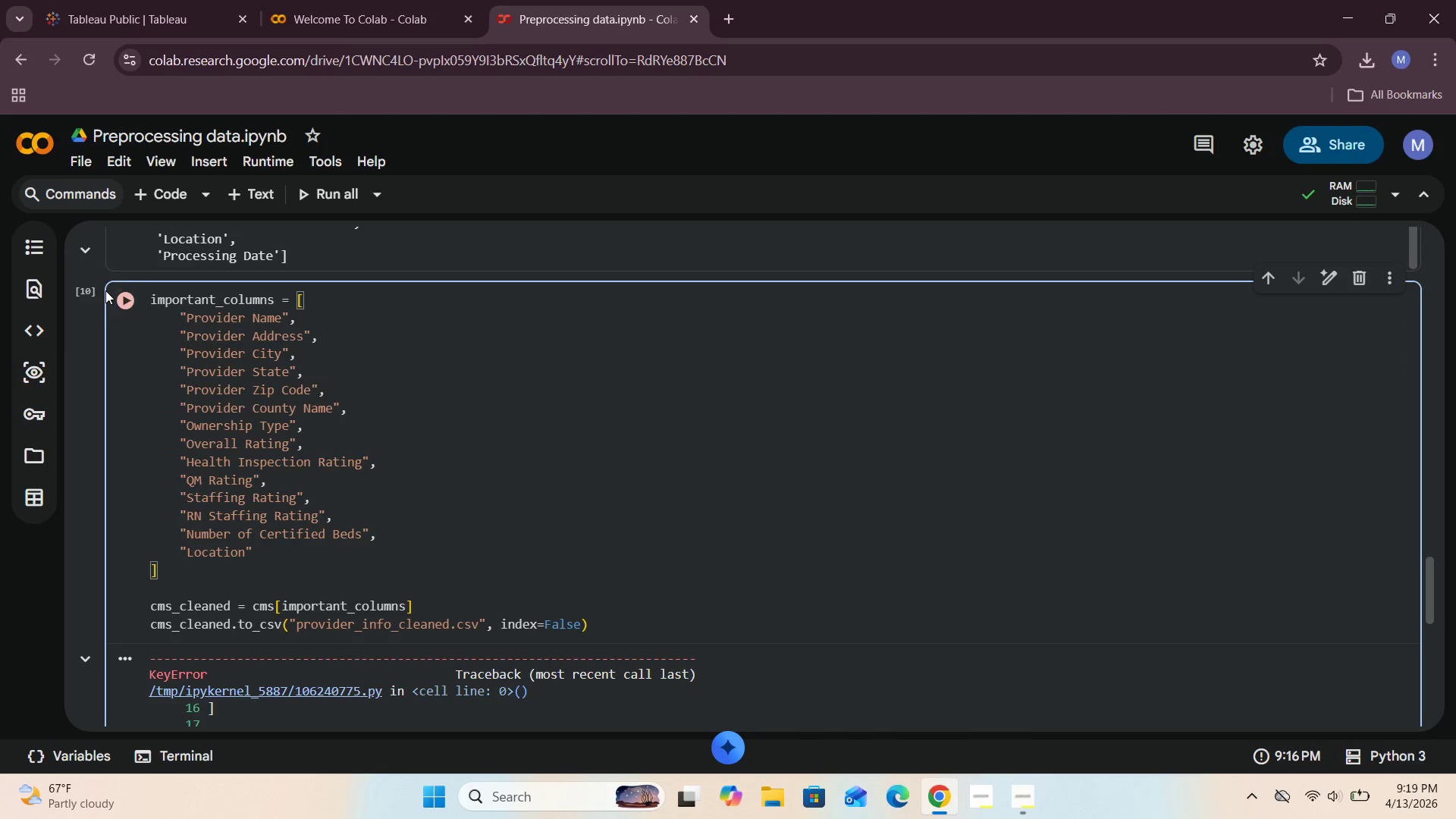 
left_click([121, 295])
 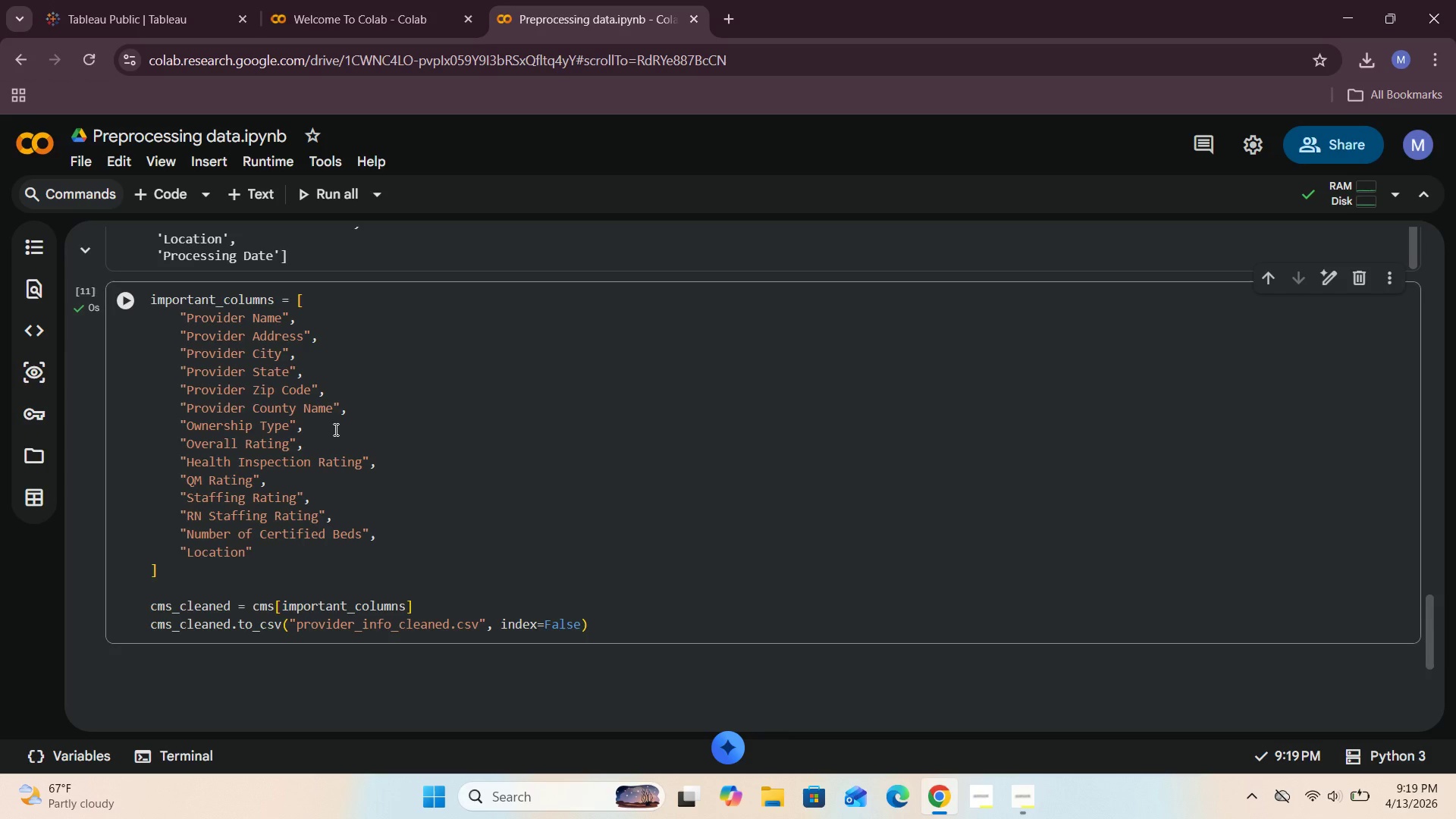 
wait(5.09)
 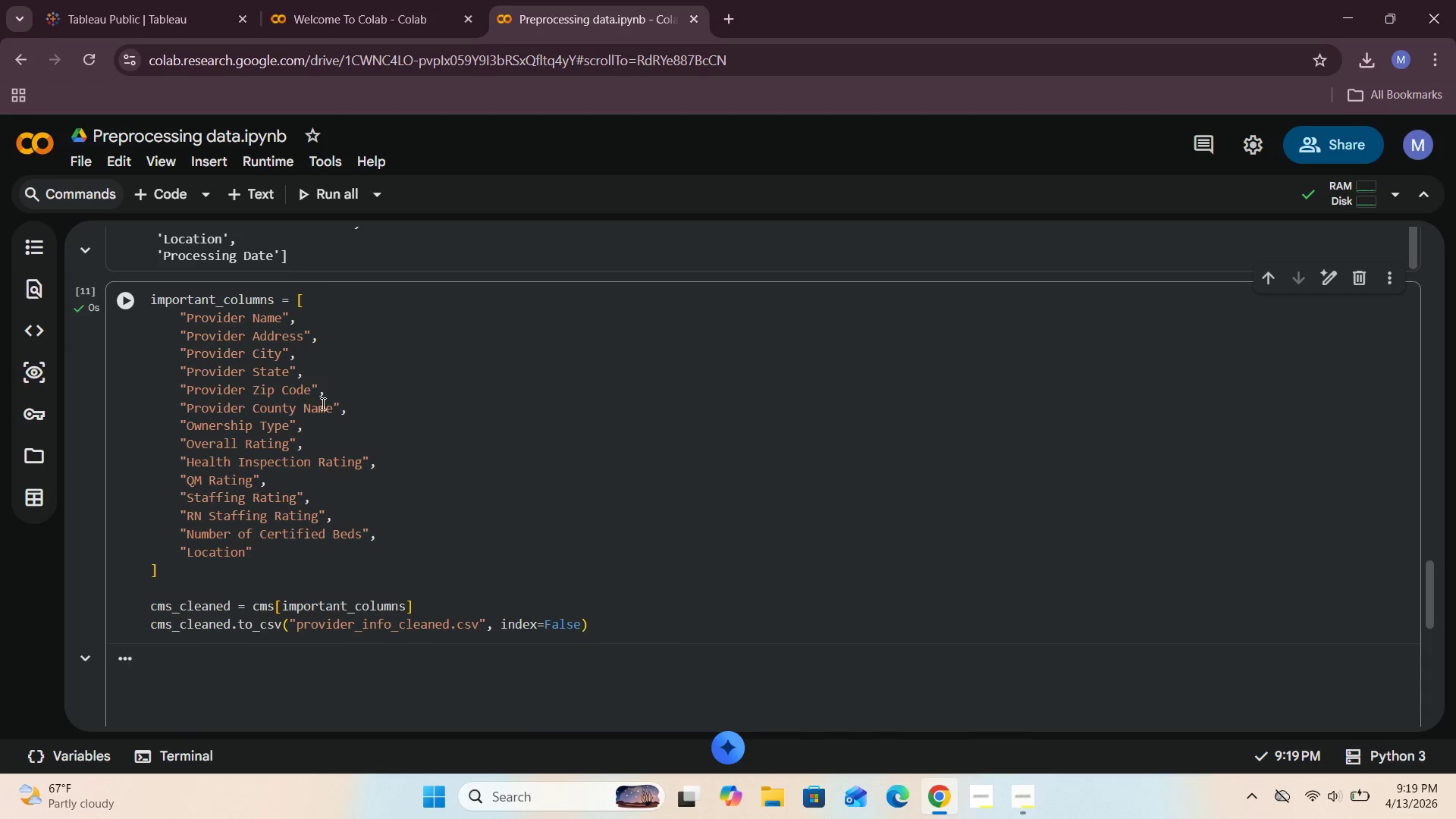 
scroll: coordinate [403, 461], scroll_direction: down, amount: 3.0
 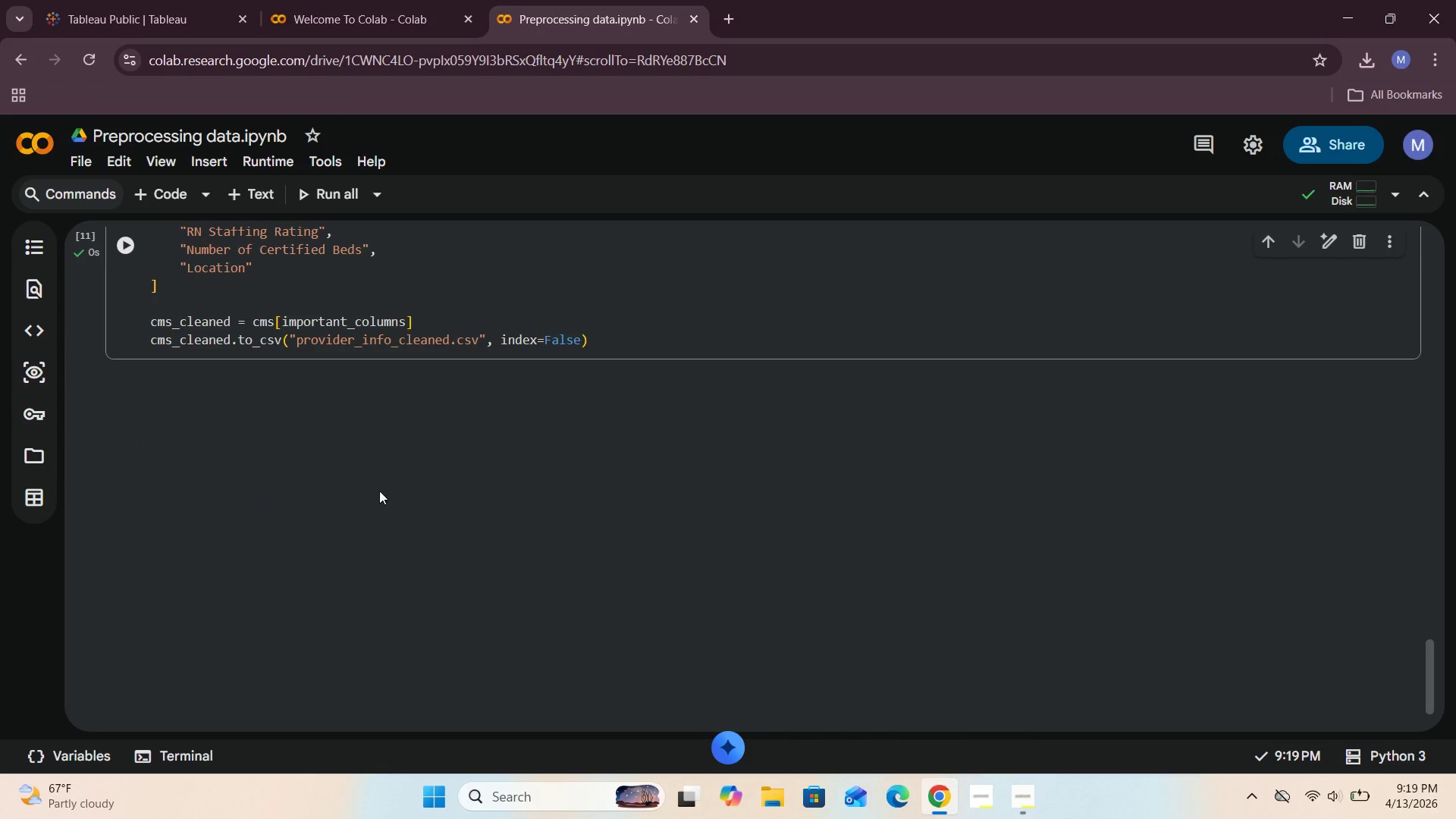 
wait(6.54)
 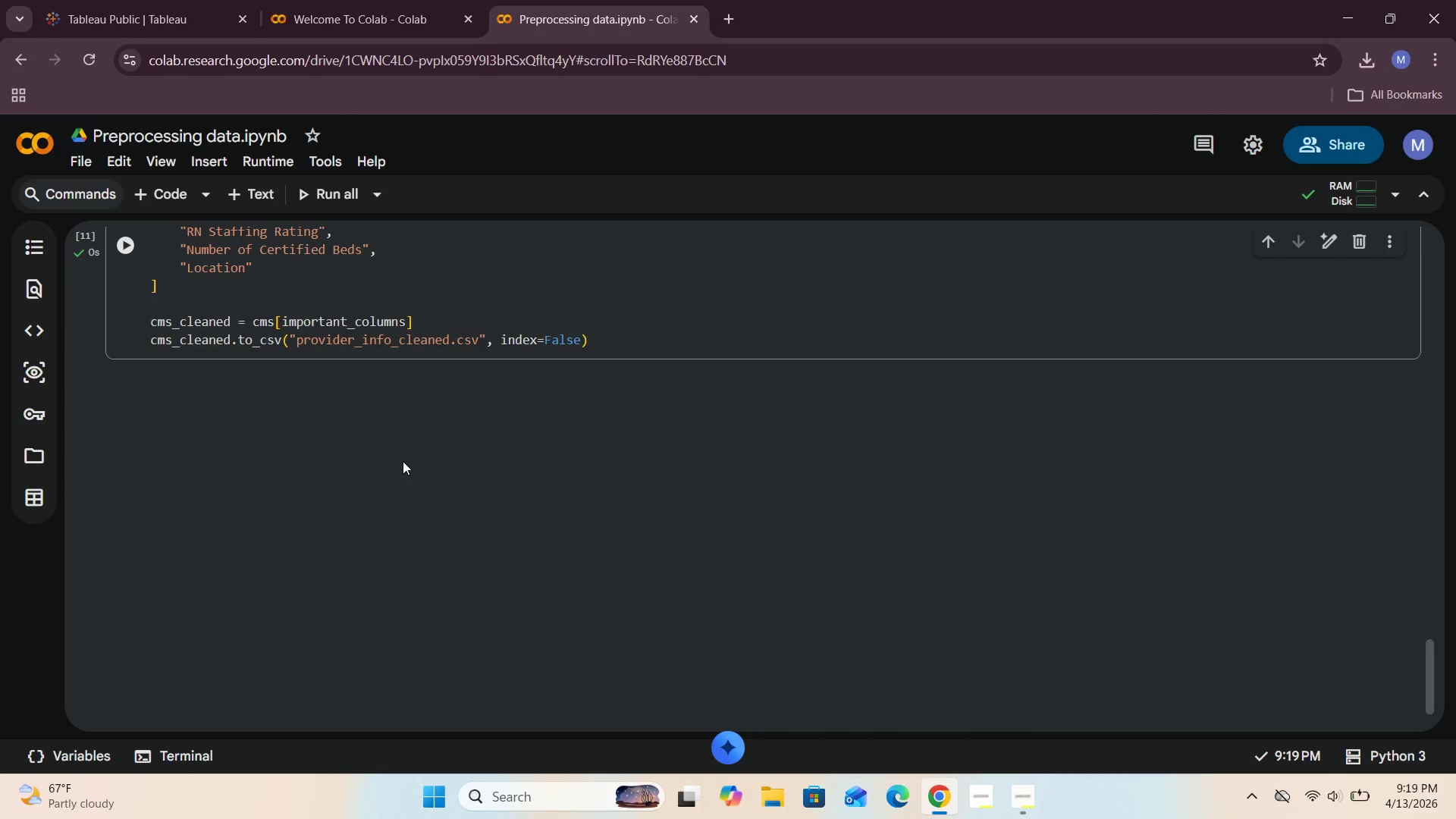 
left_click([168, 195])
 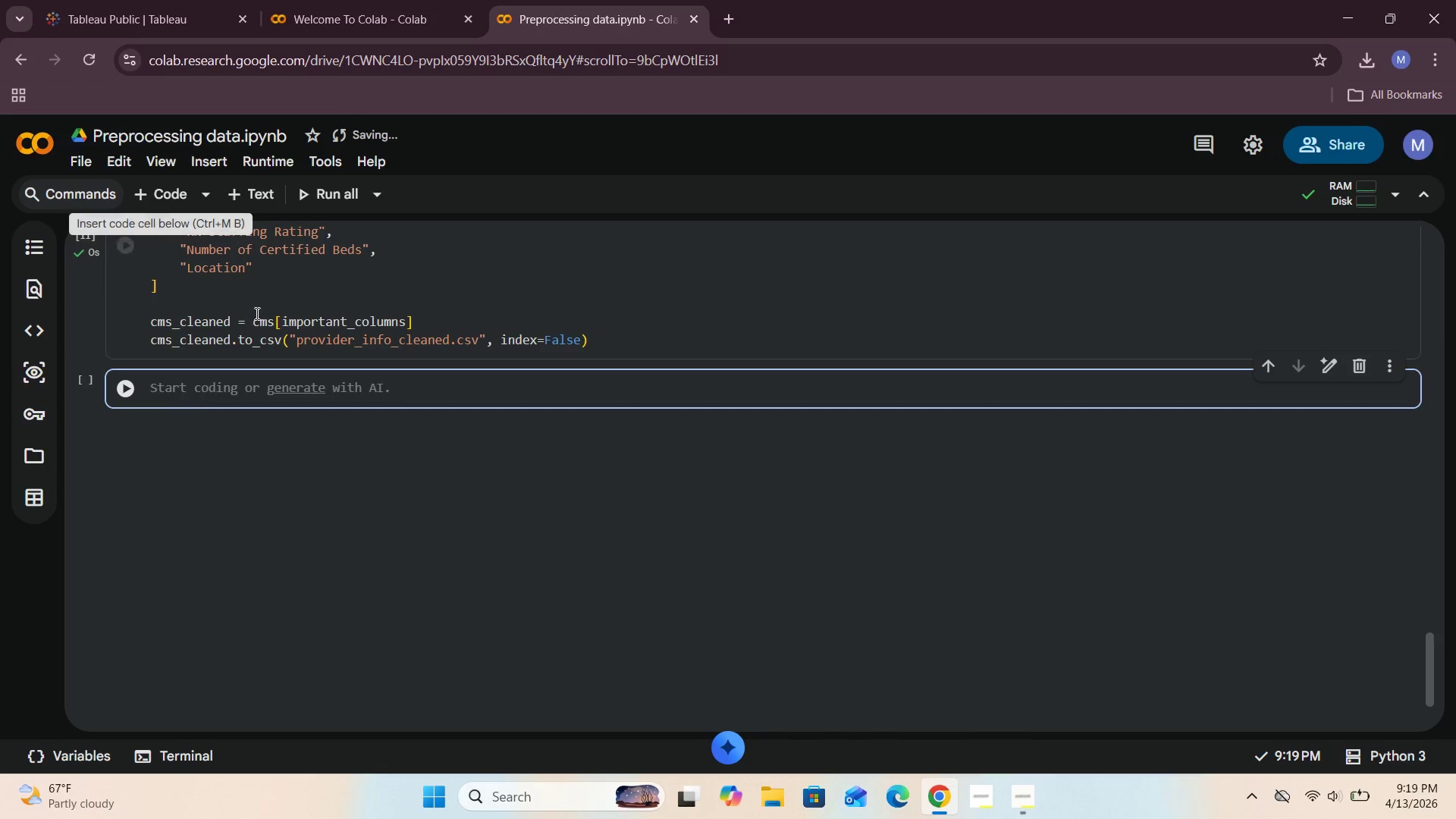 
left_click([260, 196])
 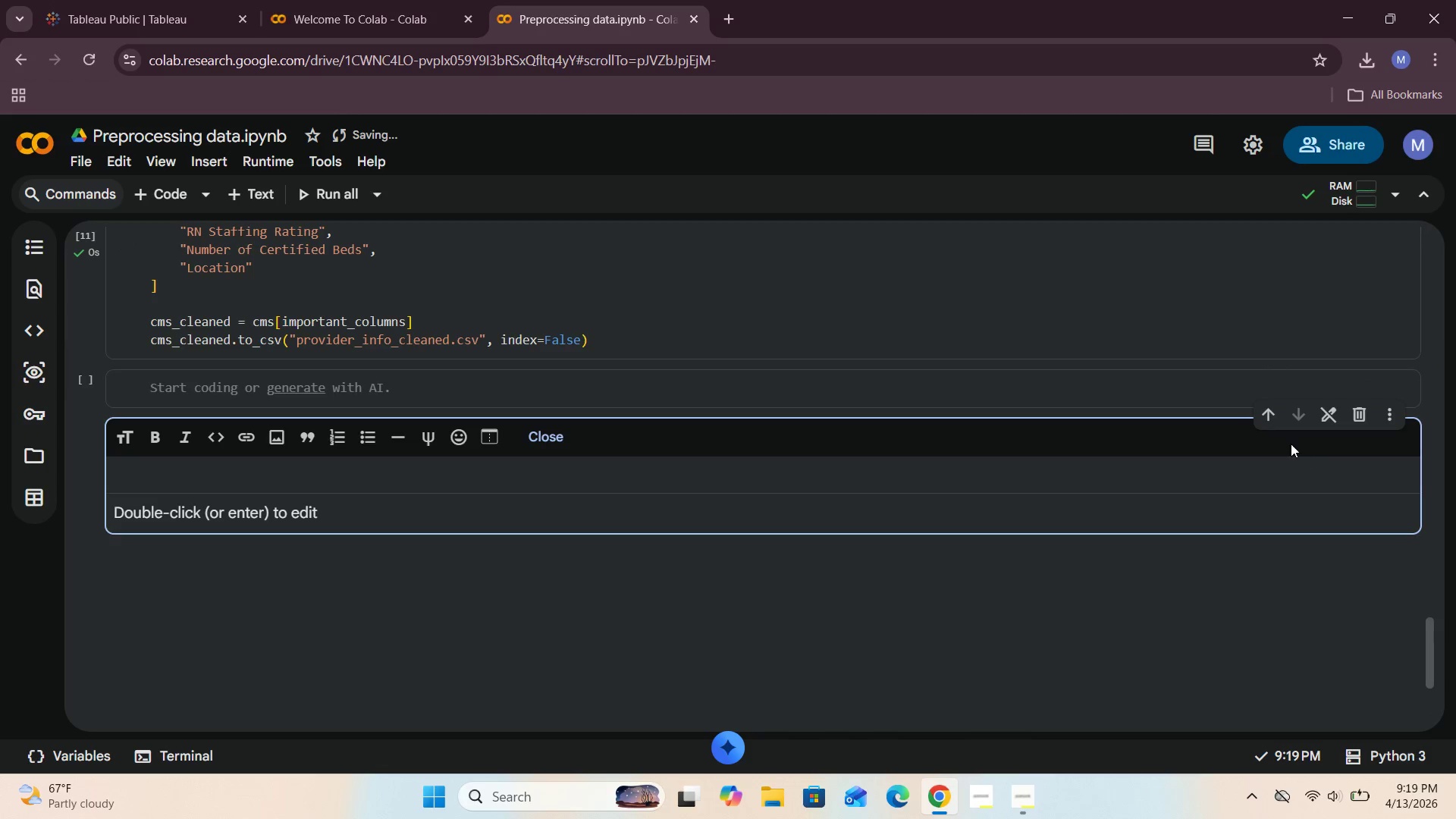 
left_click([1270, 418])
 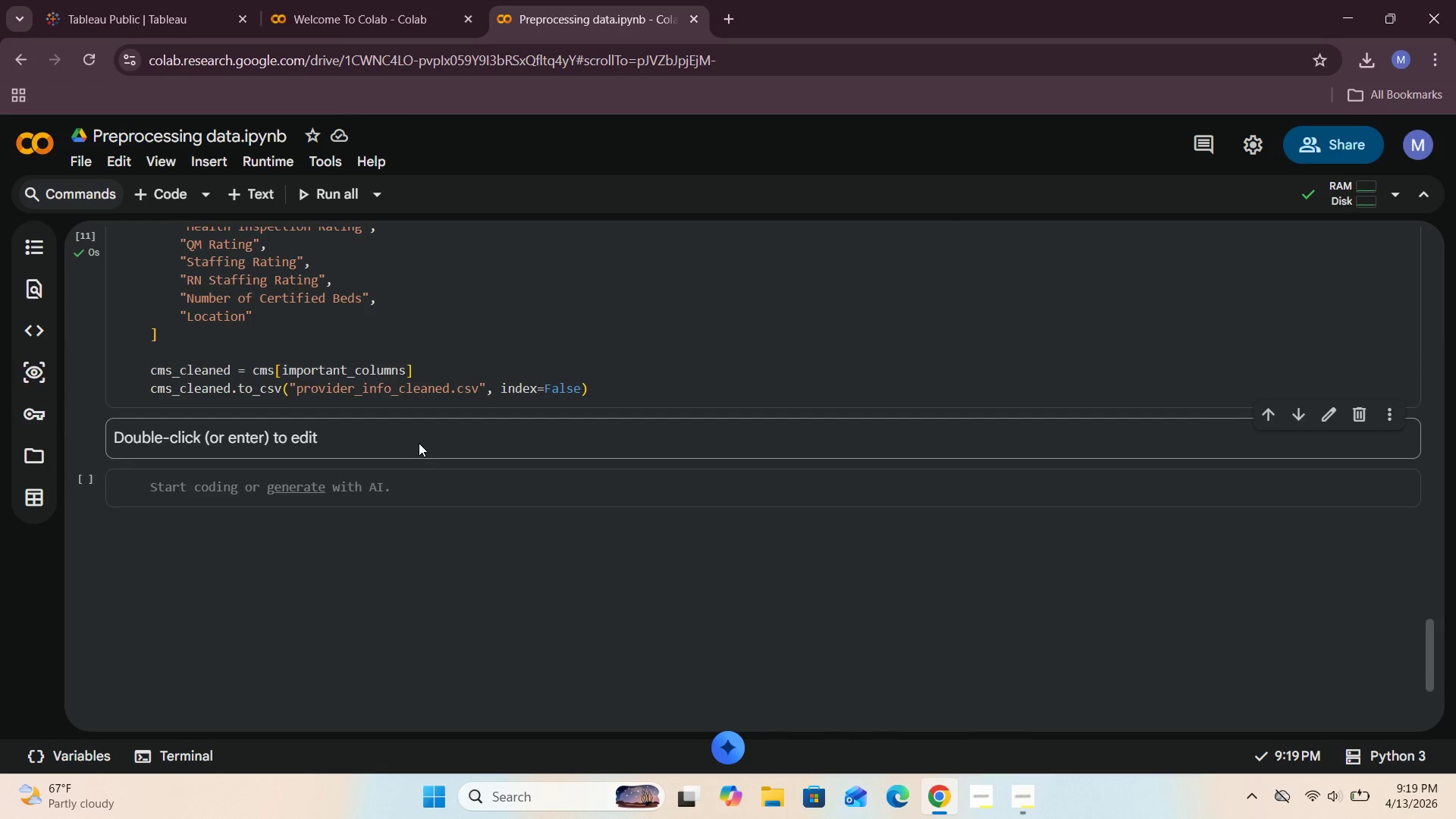 
double_click([419, 443])
 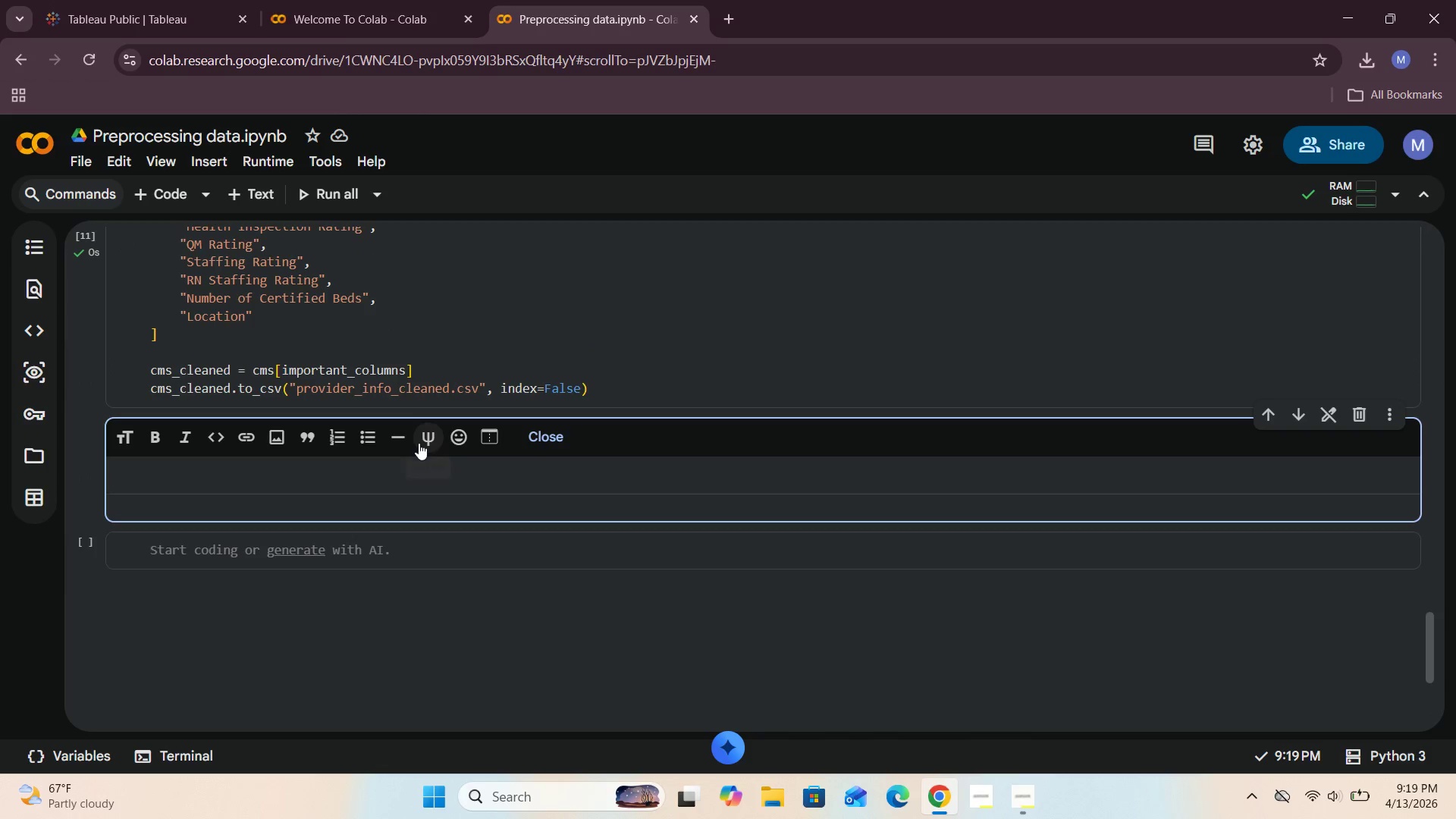 
type(Ley)
key(Backspace)
type(t us check our data )
 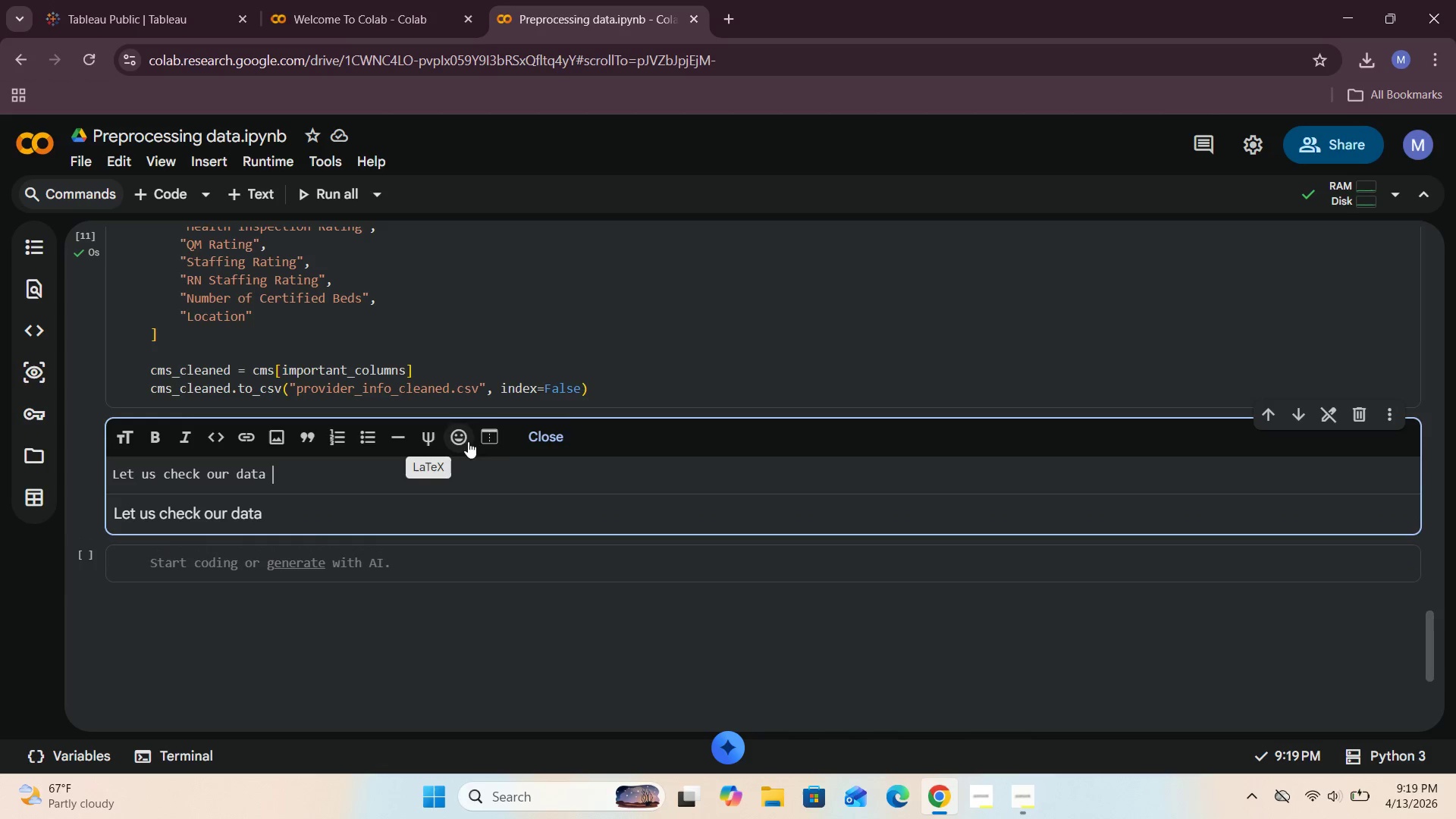 
left_click([548, 435])
 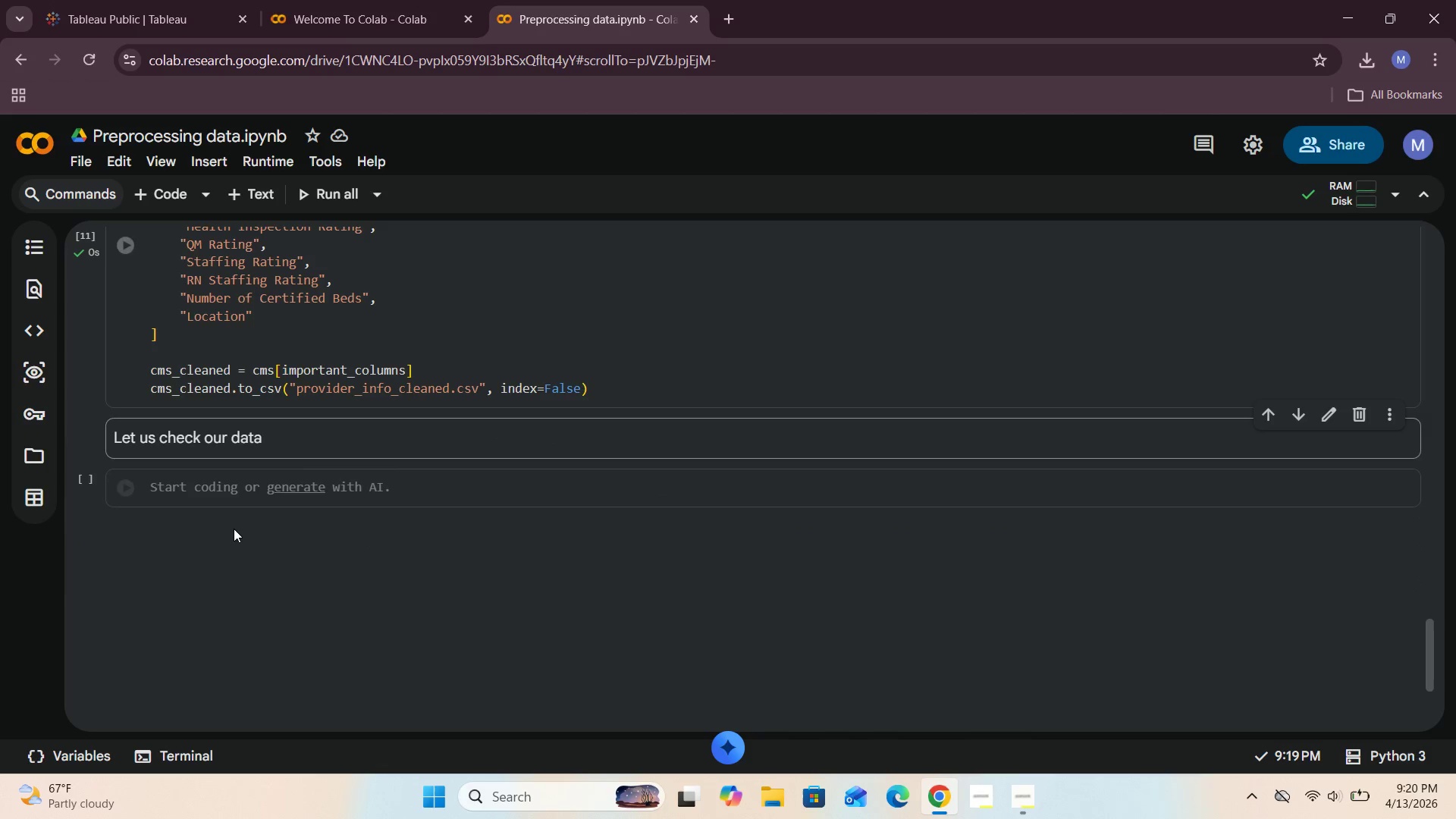 
left_click([248, 490])
 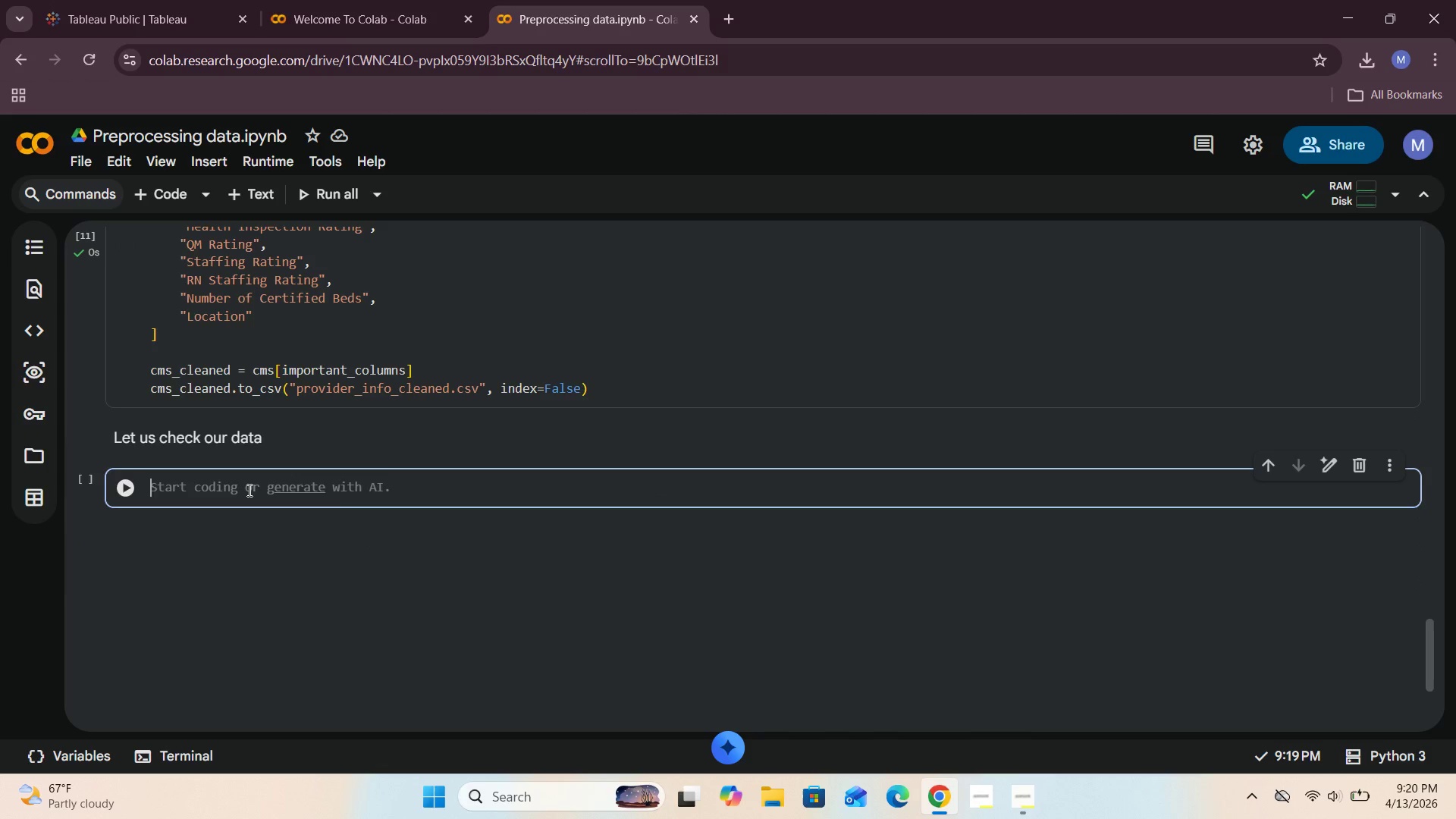 
type(cms_CLEANED>HEAD()
 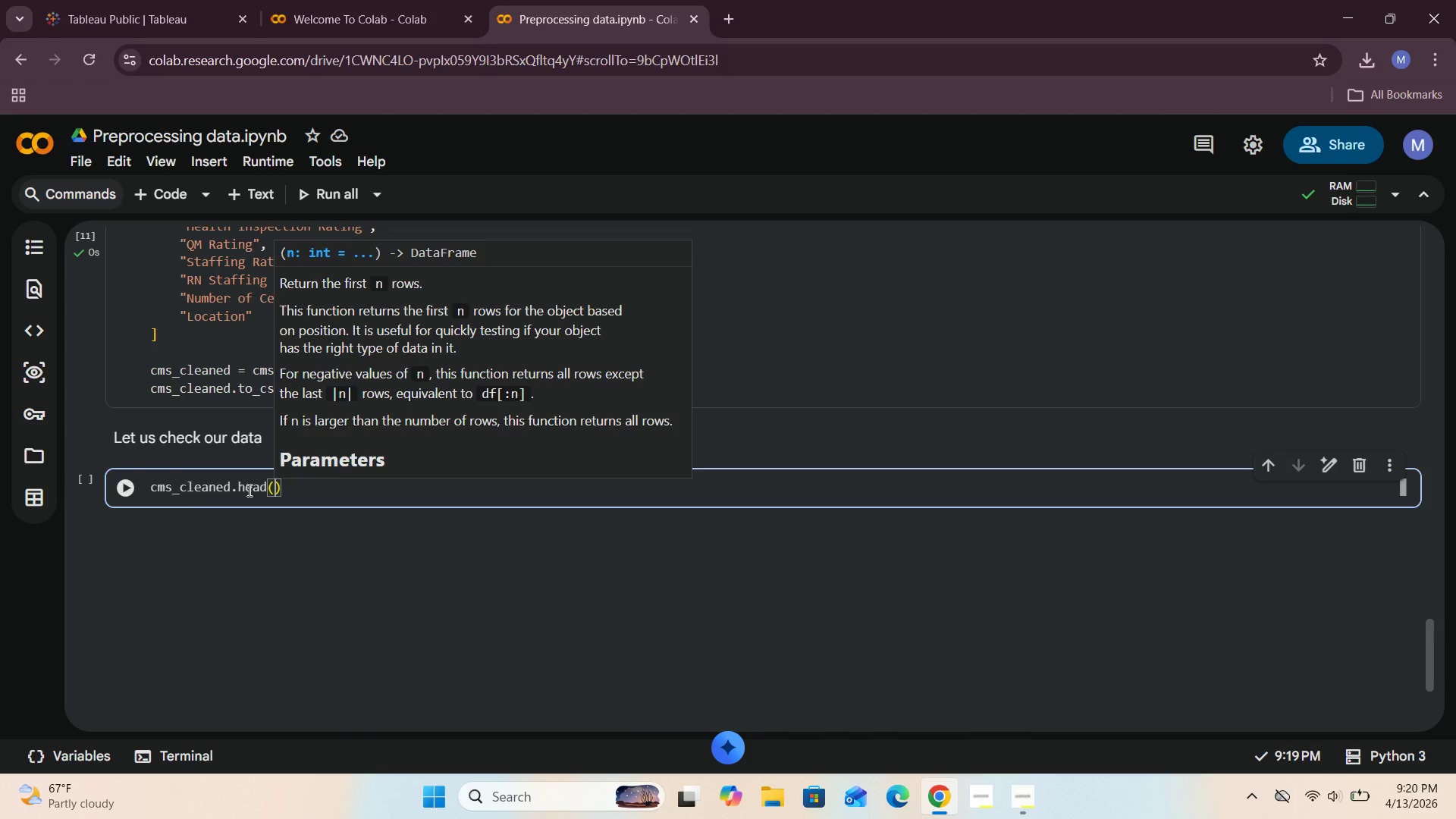 
left_click([240, 538])
 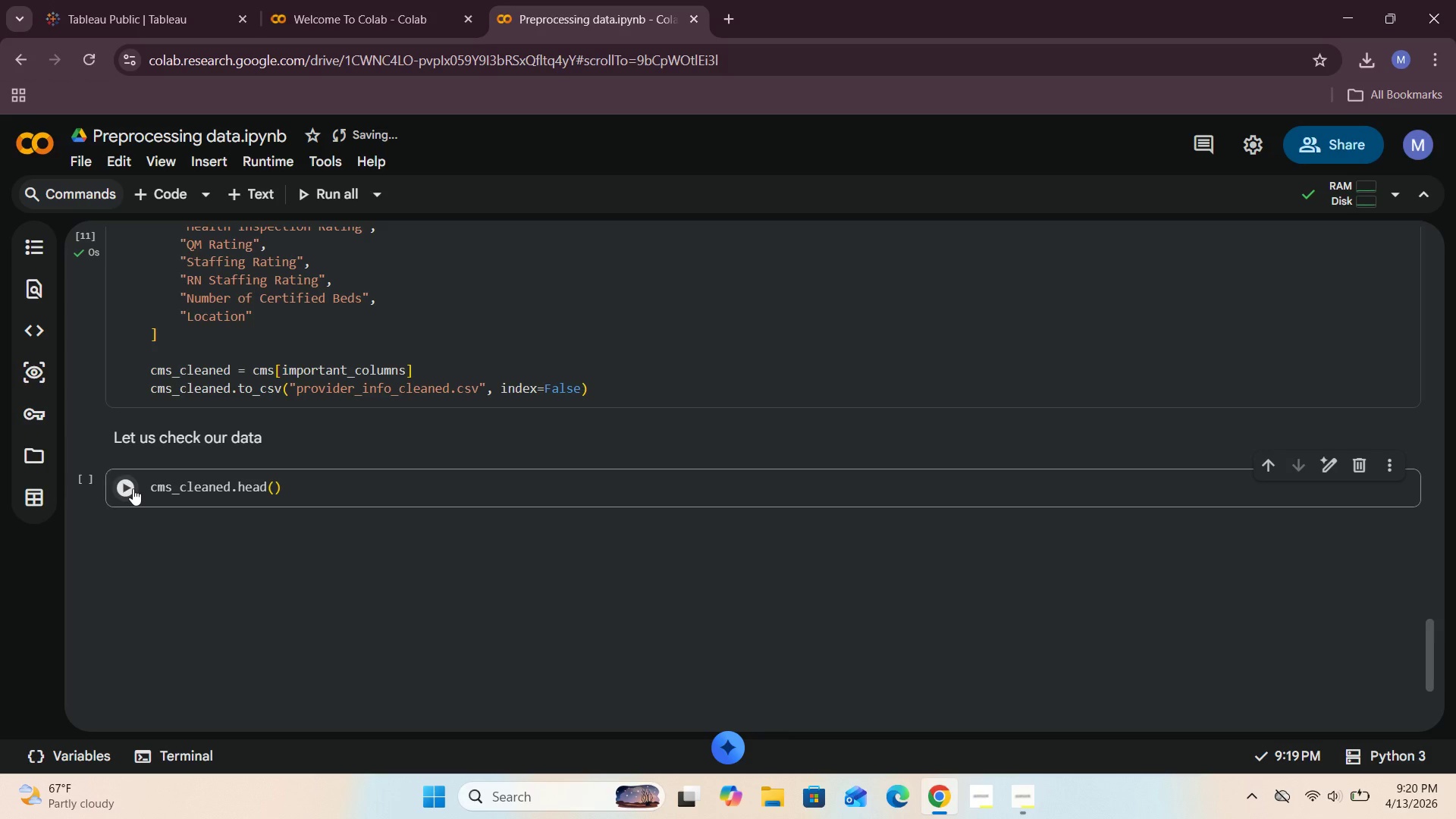 
left_click([133, 488])
 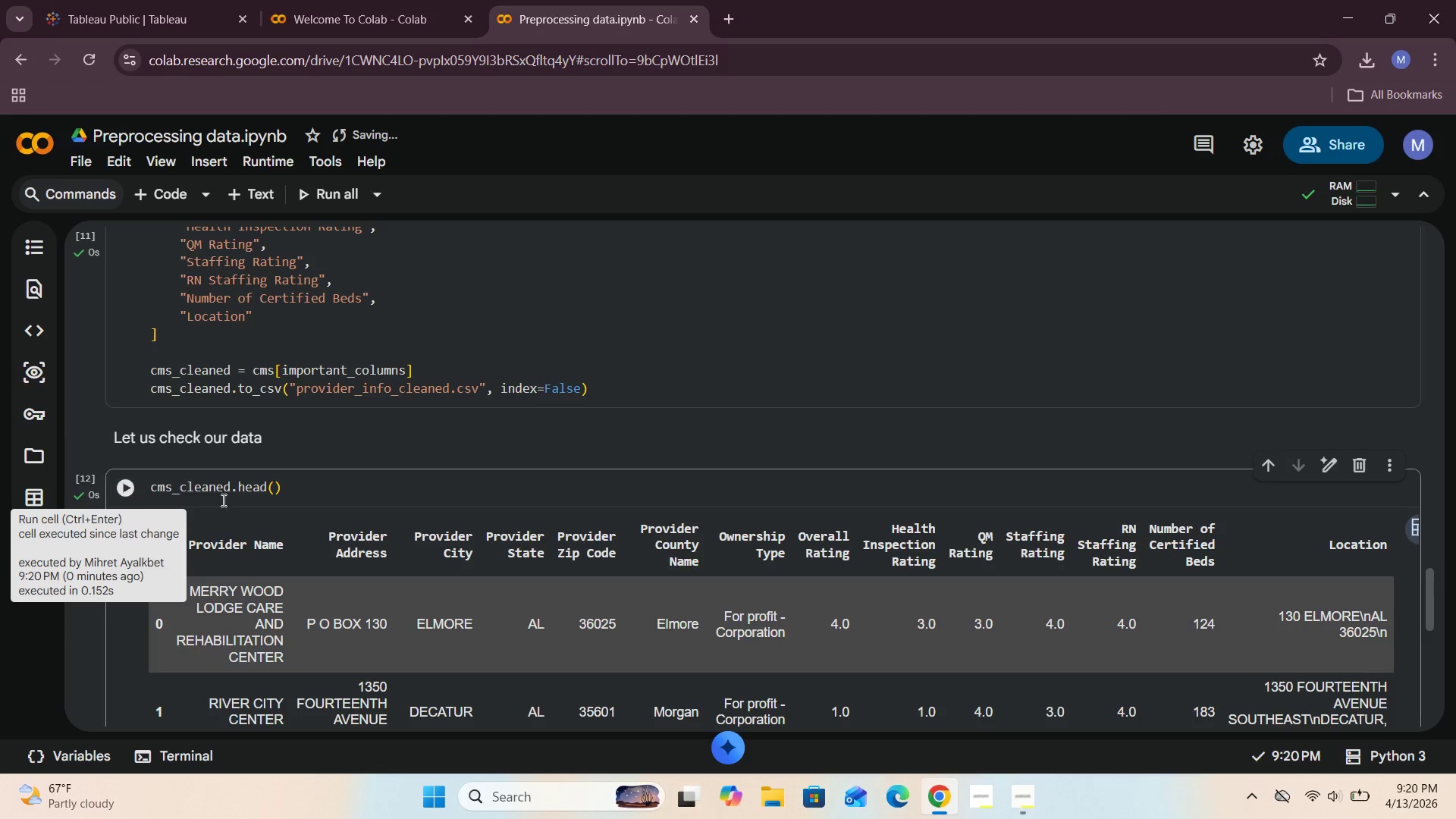 
scroll: coordinate [500, 579], scroll_direction: down, amount: 5.0
 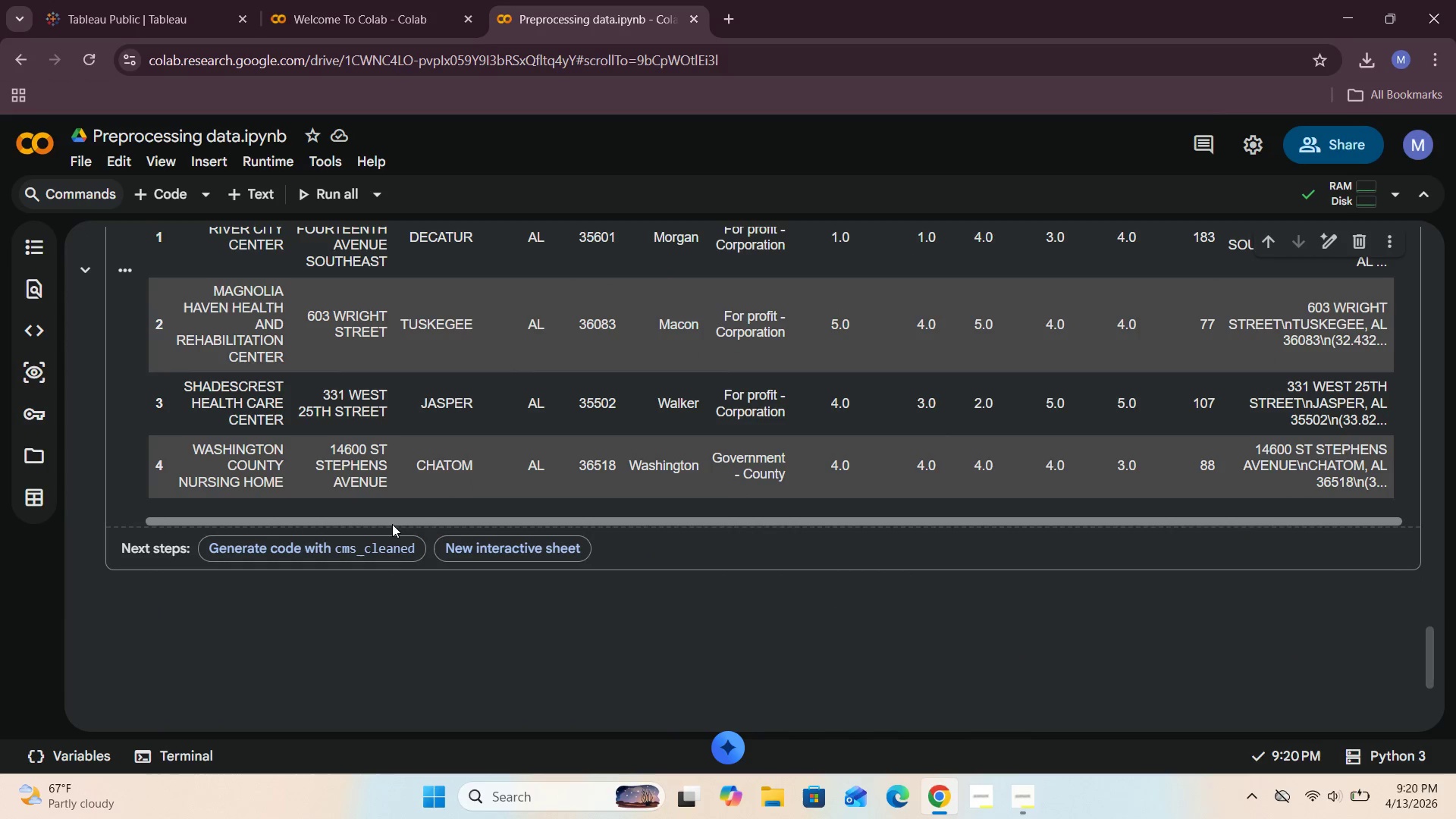 
left_click_drag(start_coordinate=[393, 522], to_coordinate=[821, 534])
 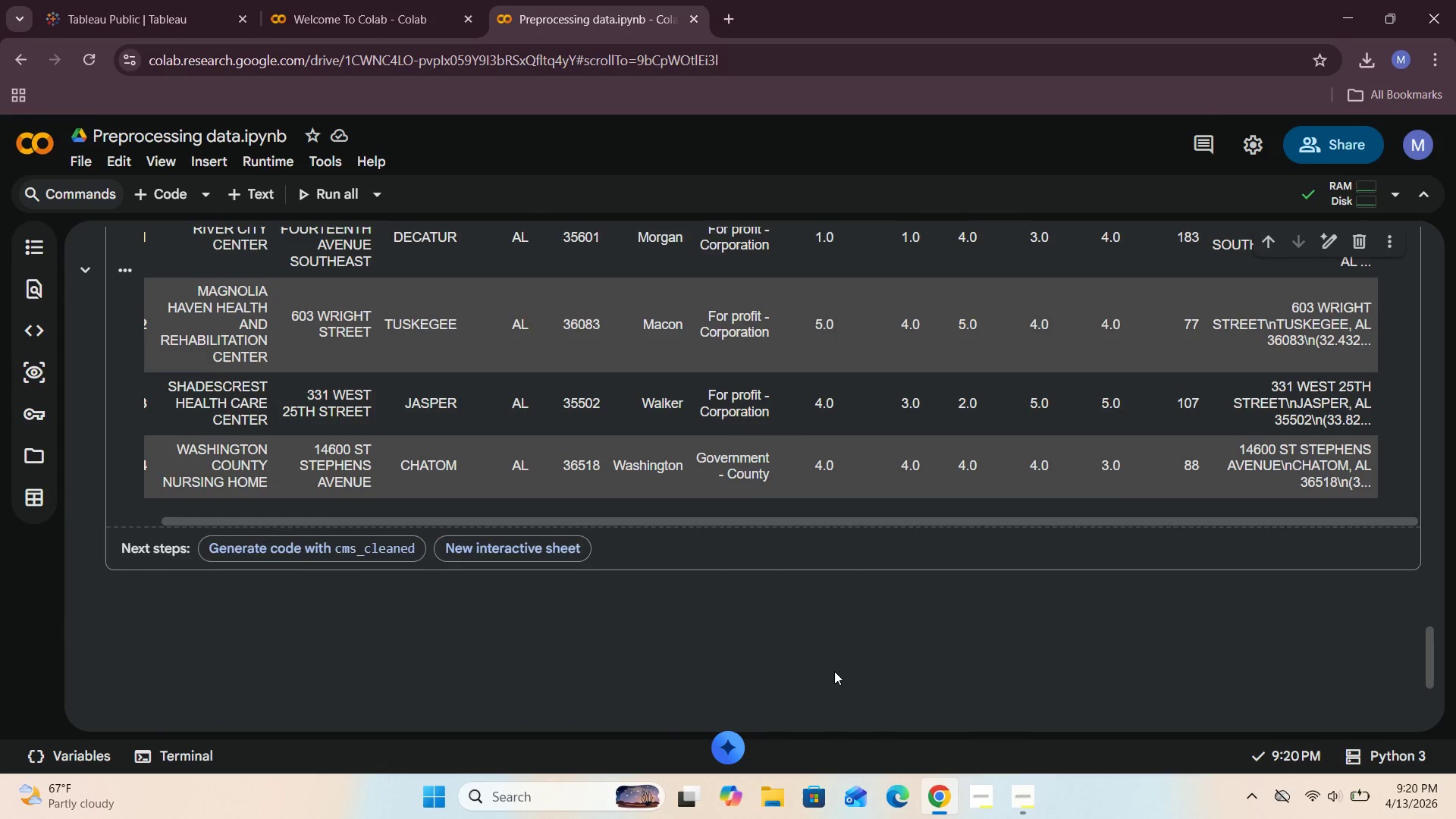 
scroll: coordinate [835, 677], scroll_direction: up, amount: 3.0
 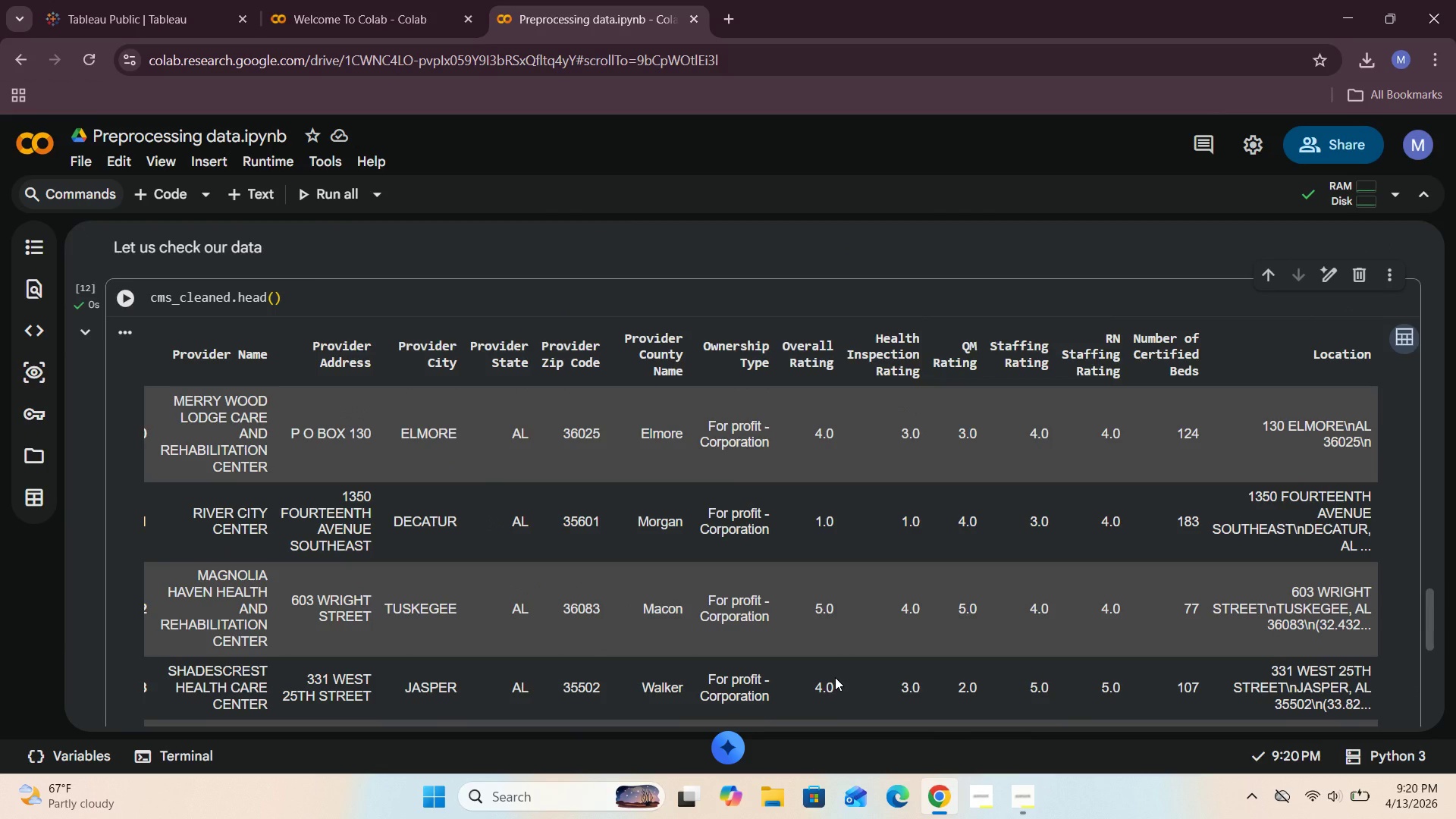 
scroll: coordinate [835, 677], scroll_direction: down, amount: 3.0
 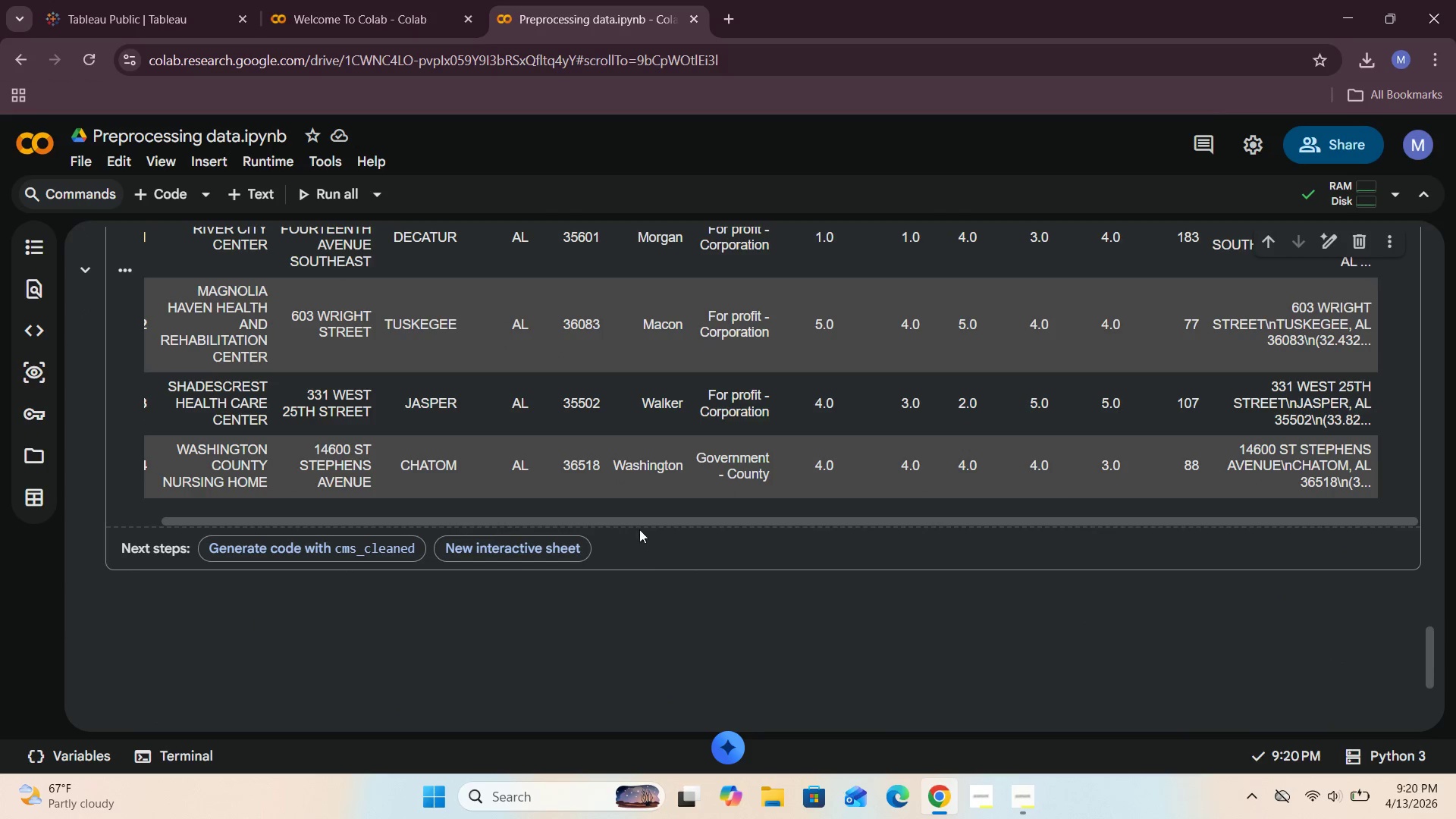 
left_click_drag(start_coordinate=[642, 522], to_coordinate=[322, 518])
 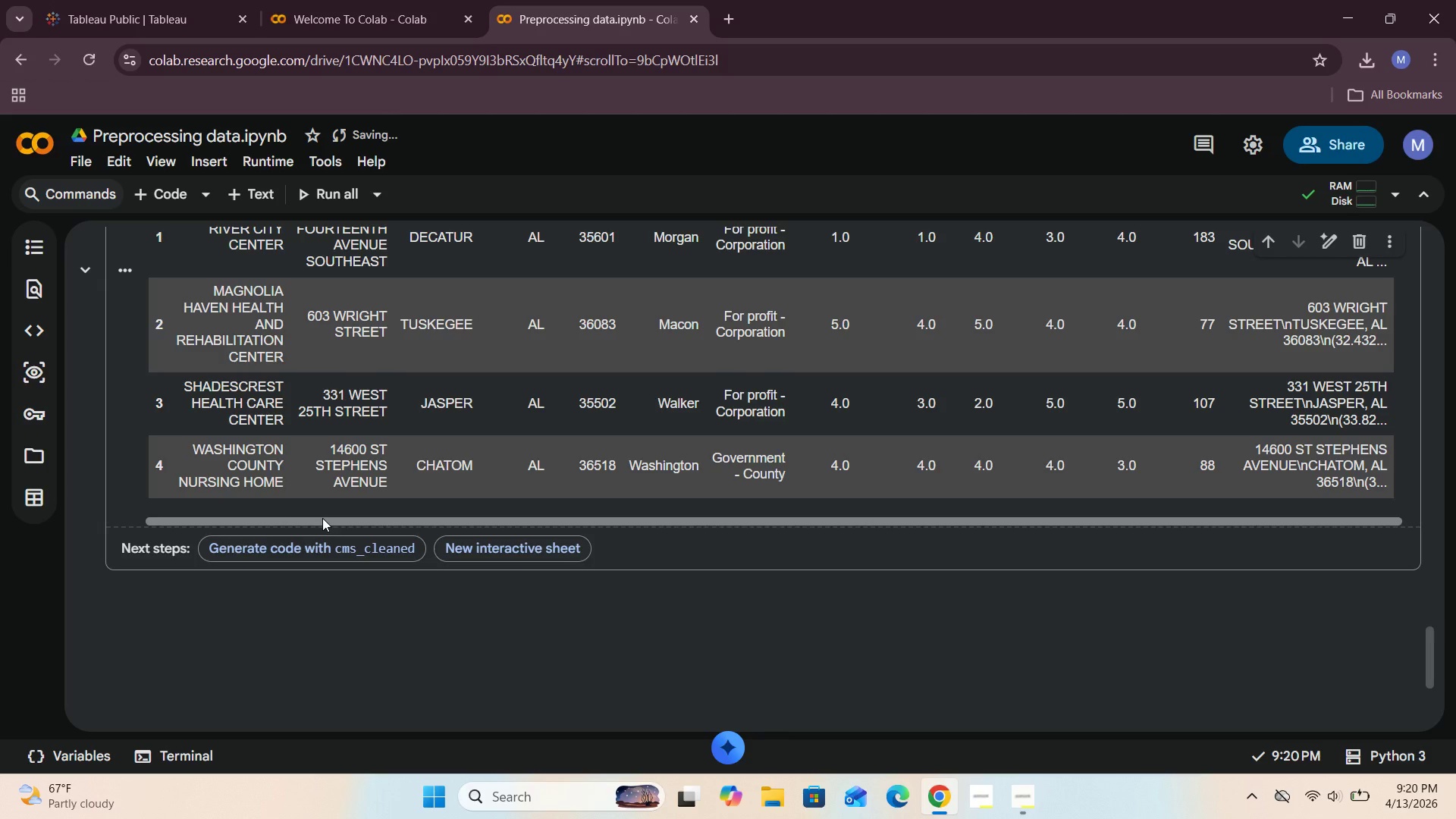 
wait(29.12)
 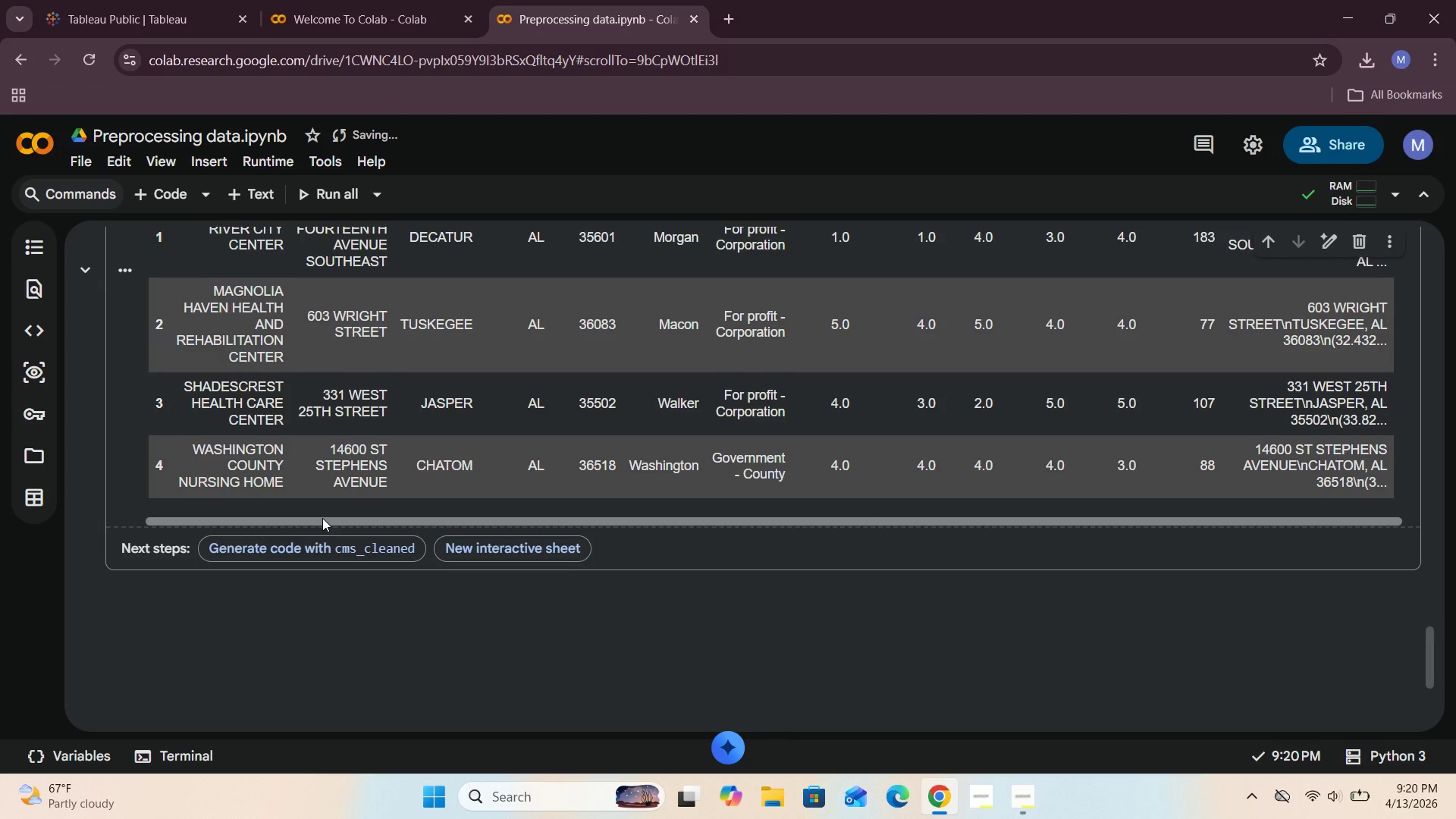 
left_click_drag(start_coordinate=[300, 519], to_coordinate=[406, 527])
 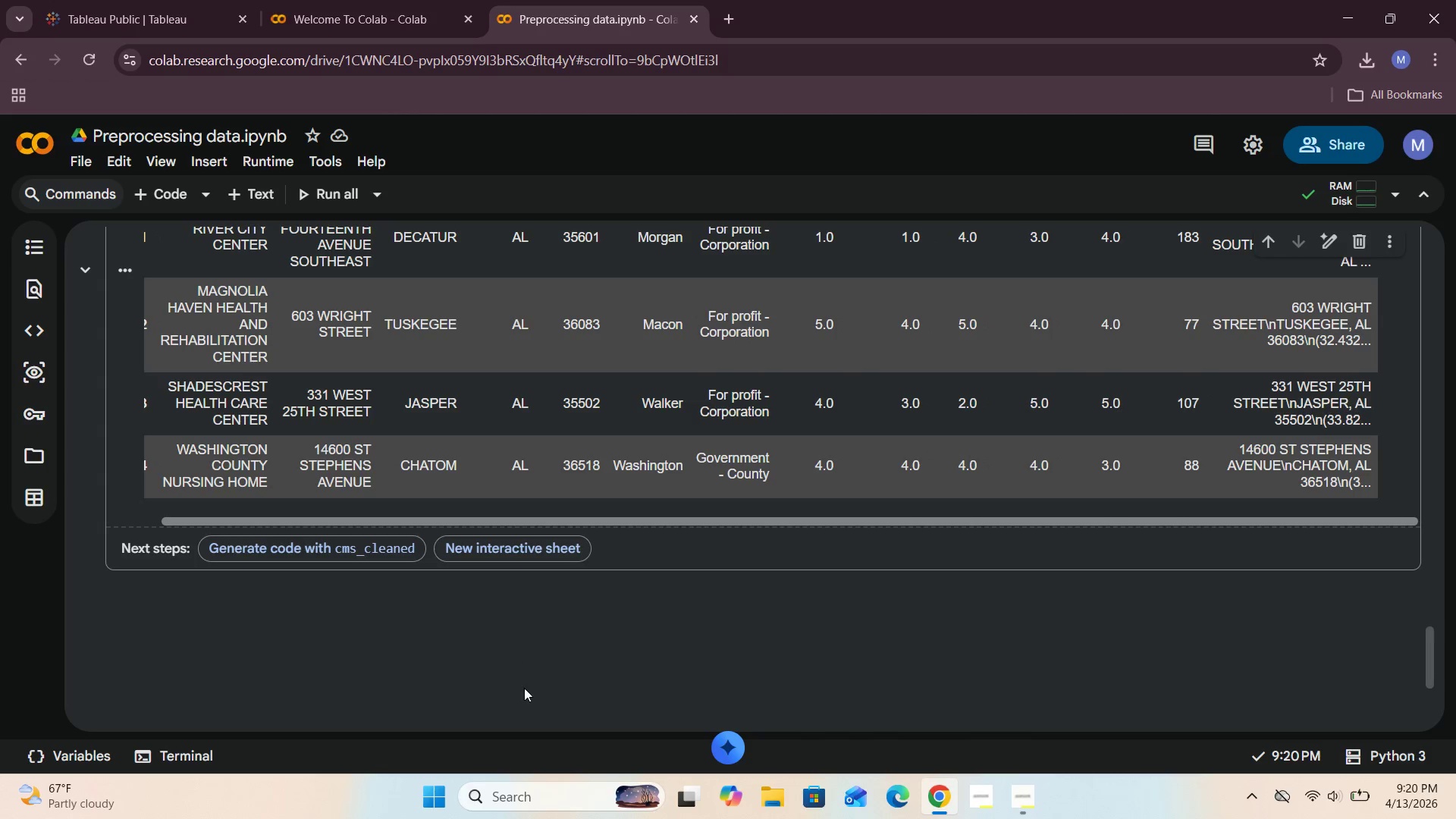 
scroll: coordinate [524, 690], scroll_direction: up, amount: 5.0
 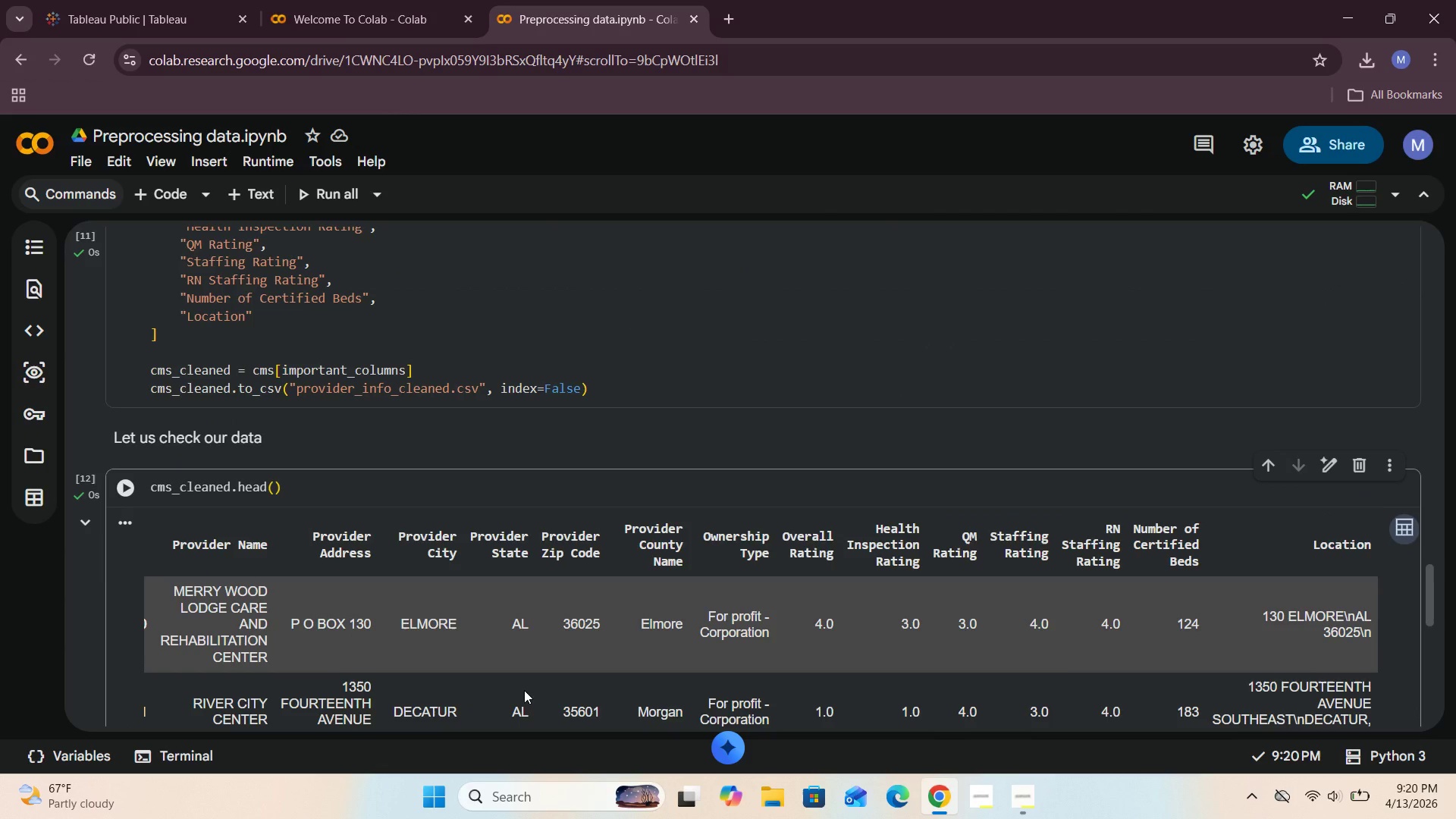 
scroll: coordinate [524, 690], scroll_direction: down, amount: 3.0
 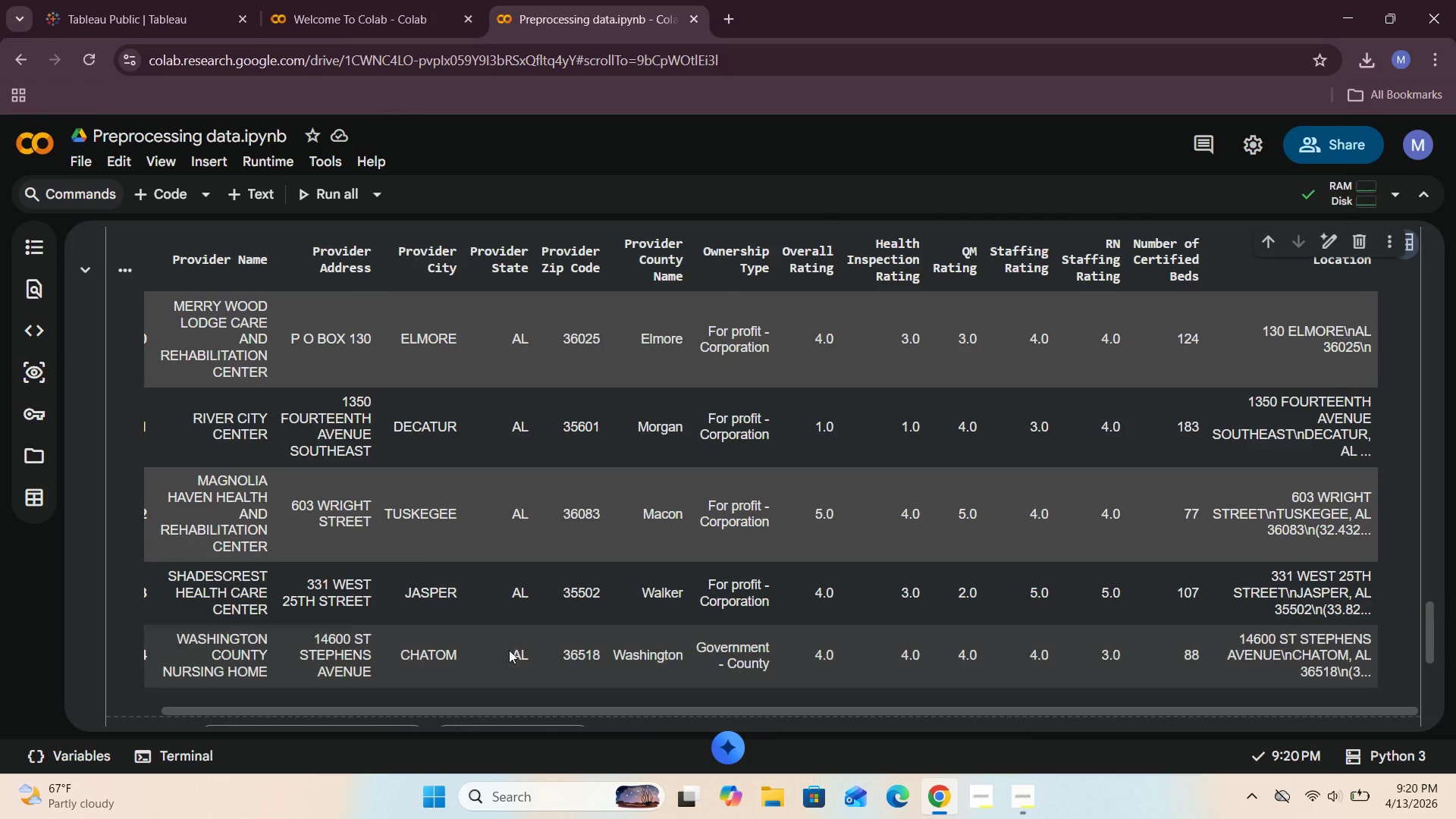 
scroll: coordinate [477, 598], scroll_direction: up, amount: 5.0
 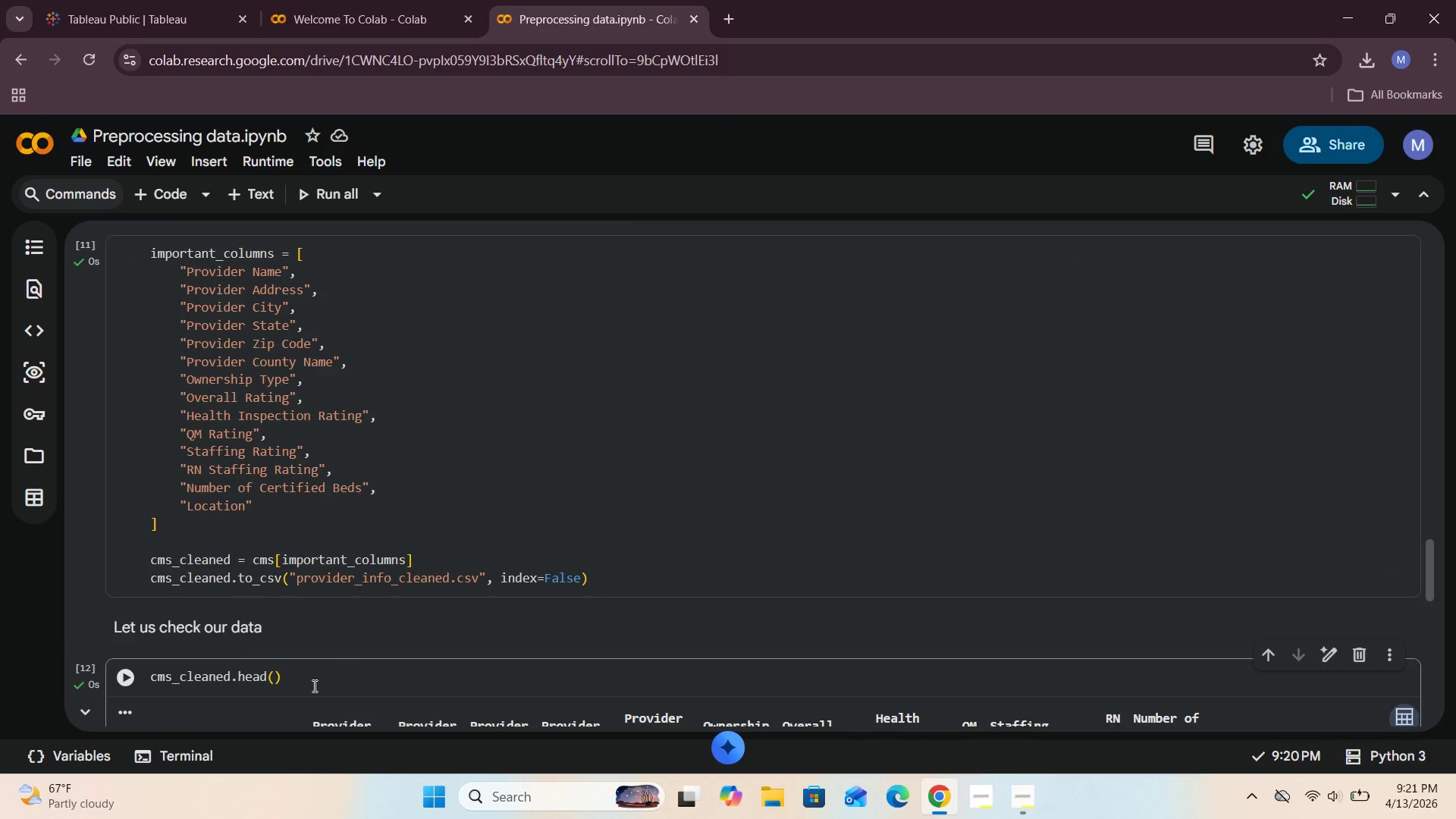 
left_click([297, 682])
 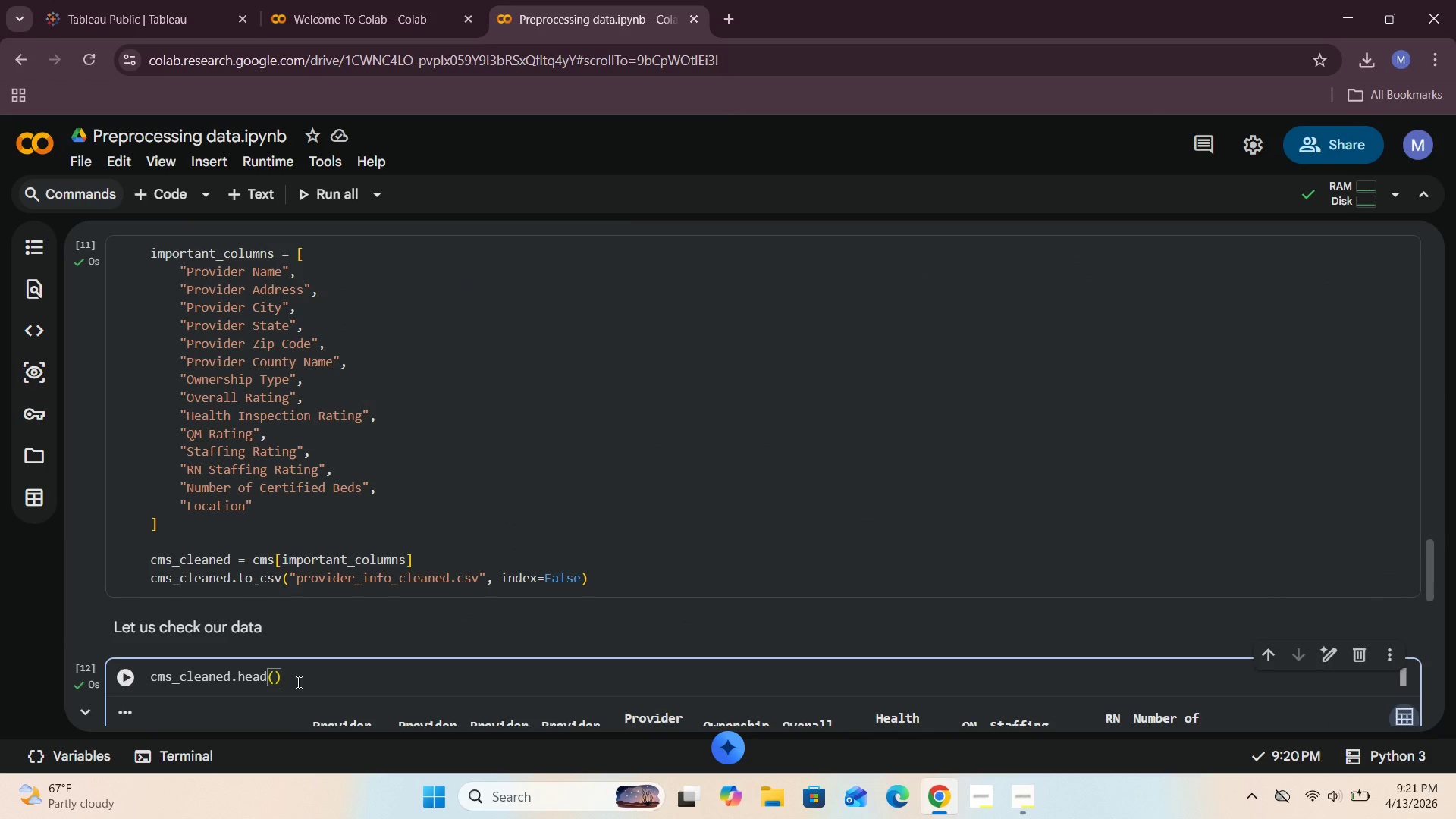 
key(Enter)
 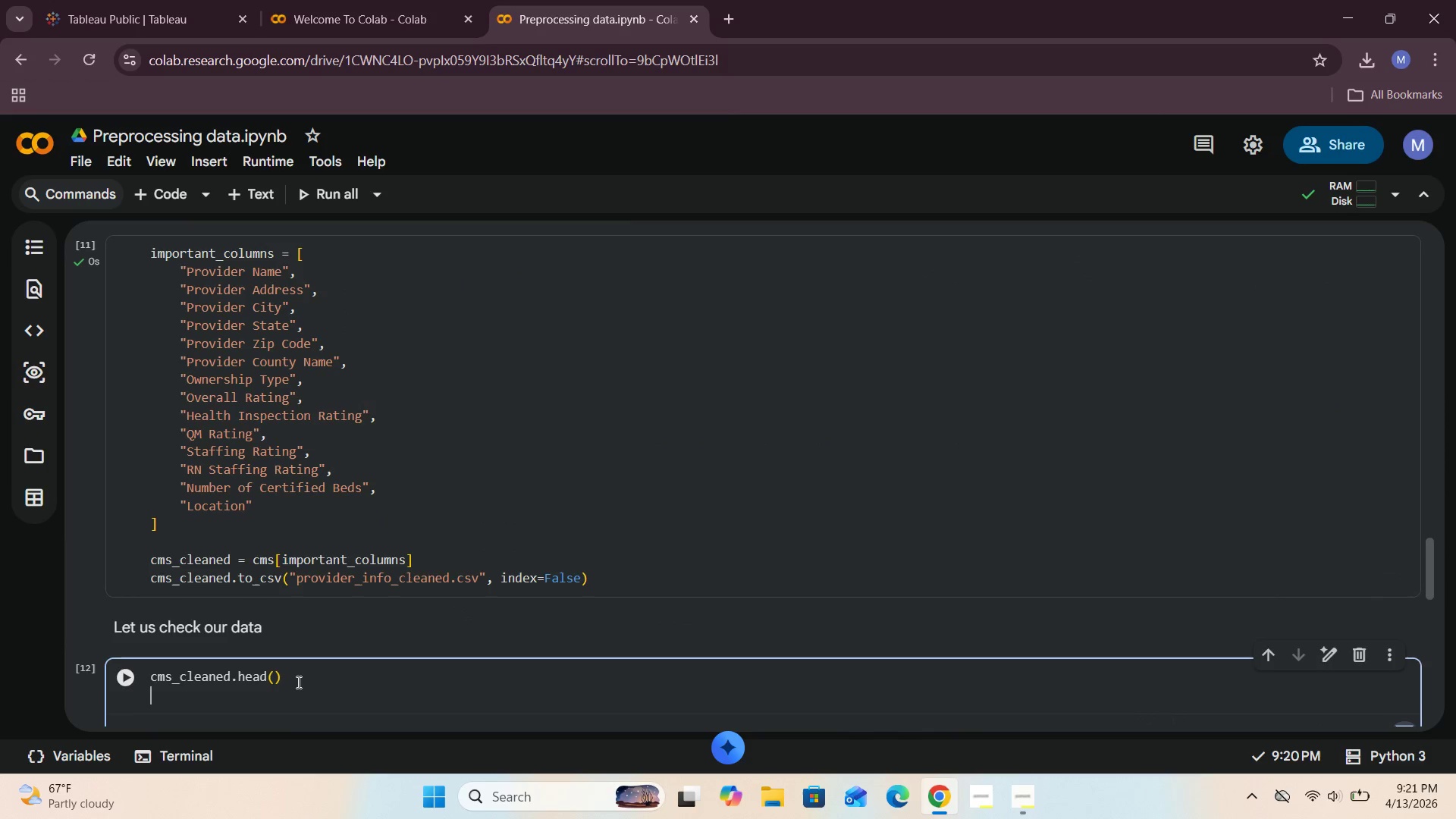 
type(cmc)
key(Backspace)
type(s_CLEANED>SHAPE)
 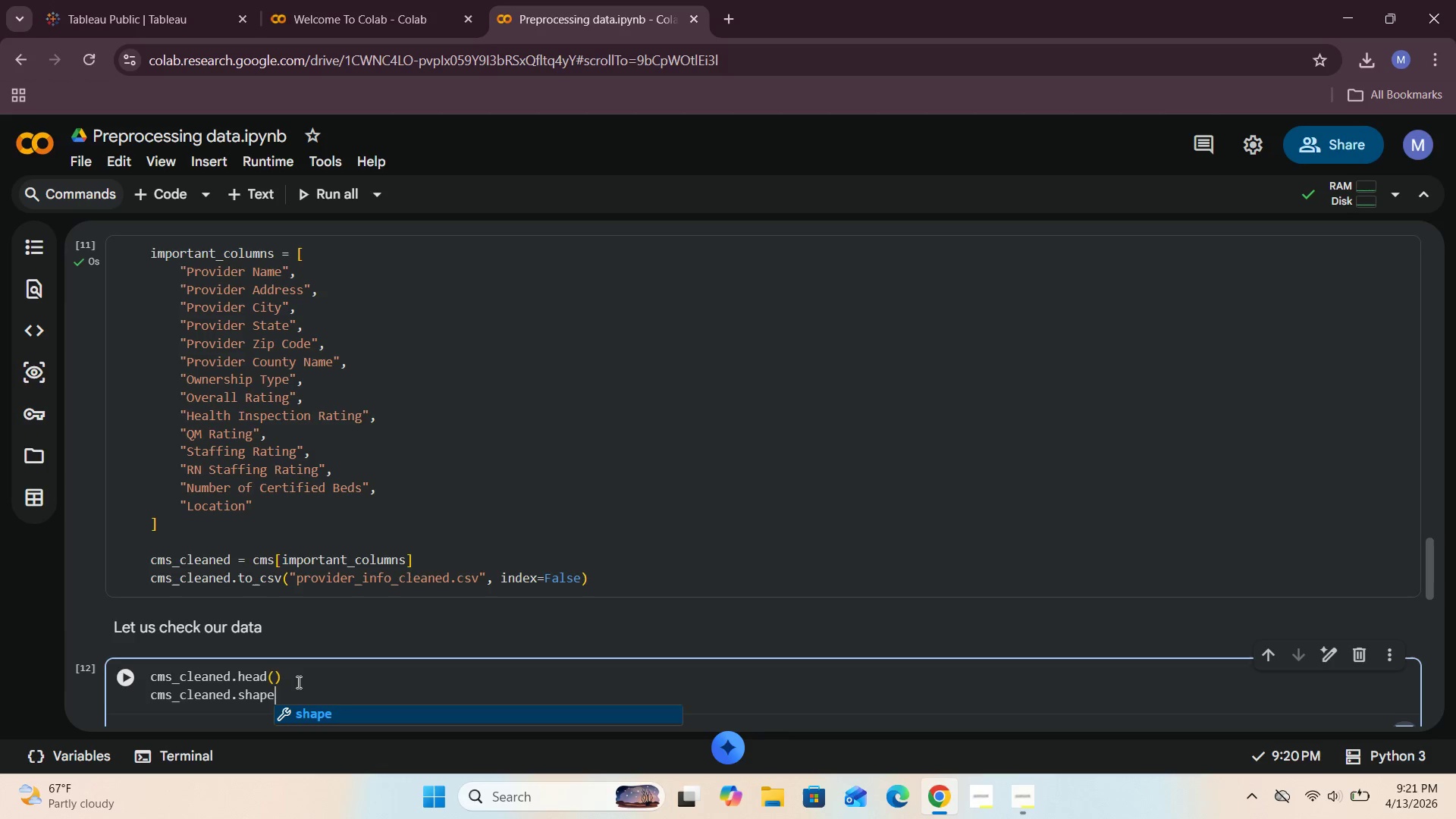 
left_click_drag(start_coordinate=[279, 697], to_coordinate=[133, 701])
 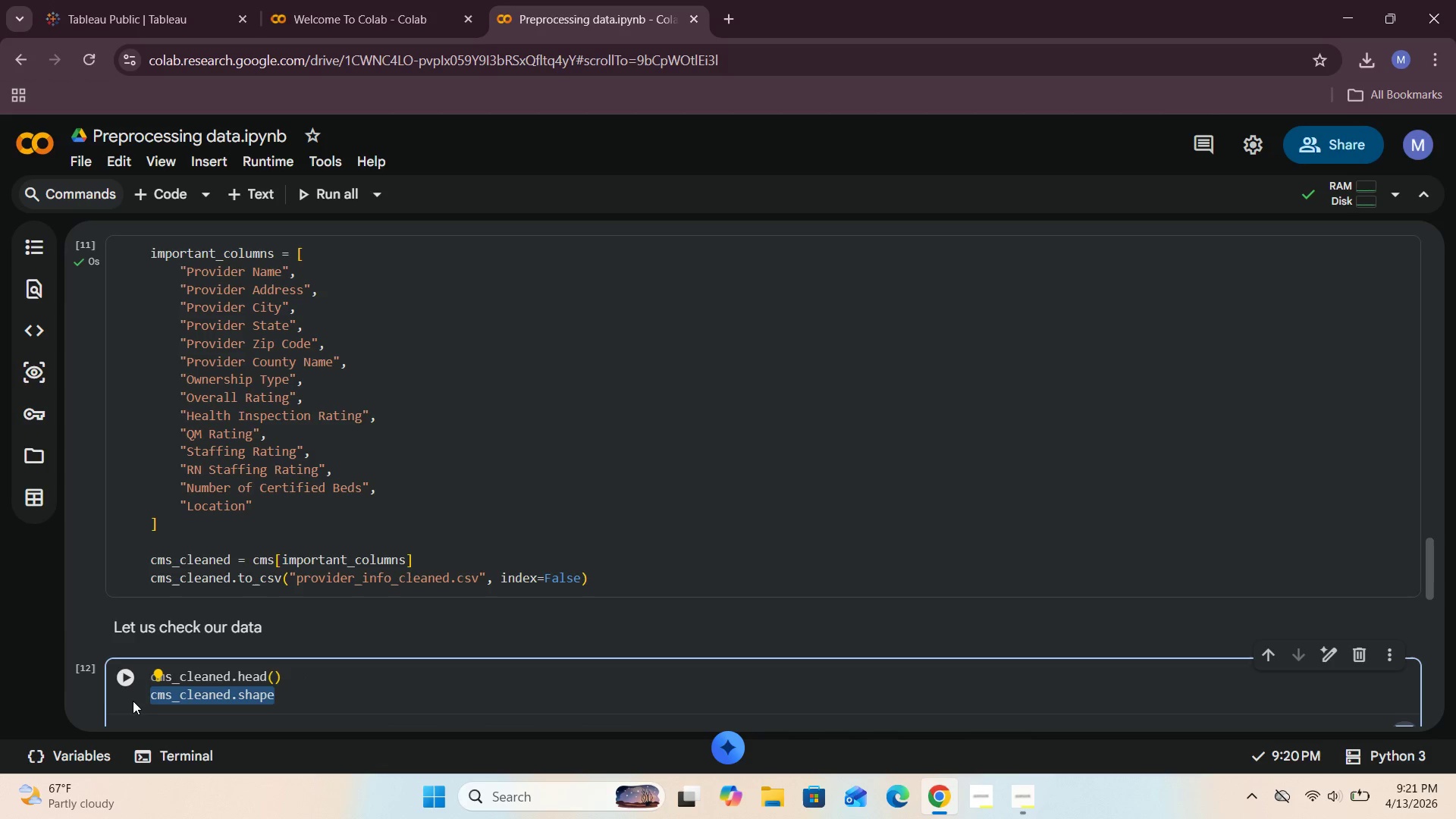 
key(Control+Shift+X)
 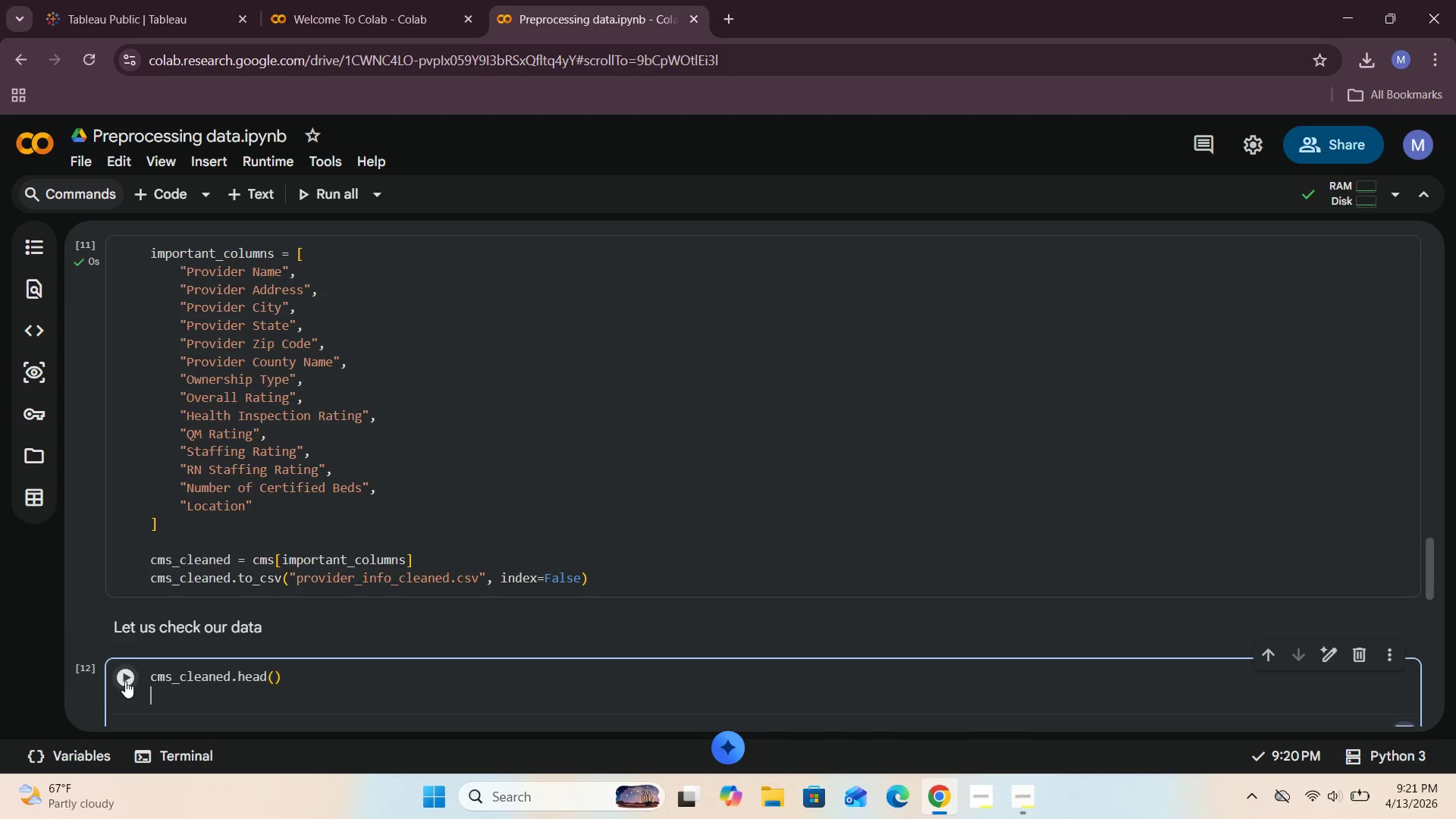 
left_click([124, 679])
 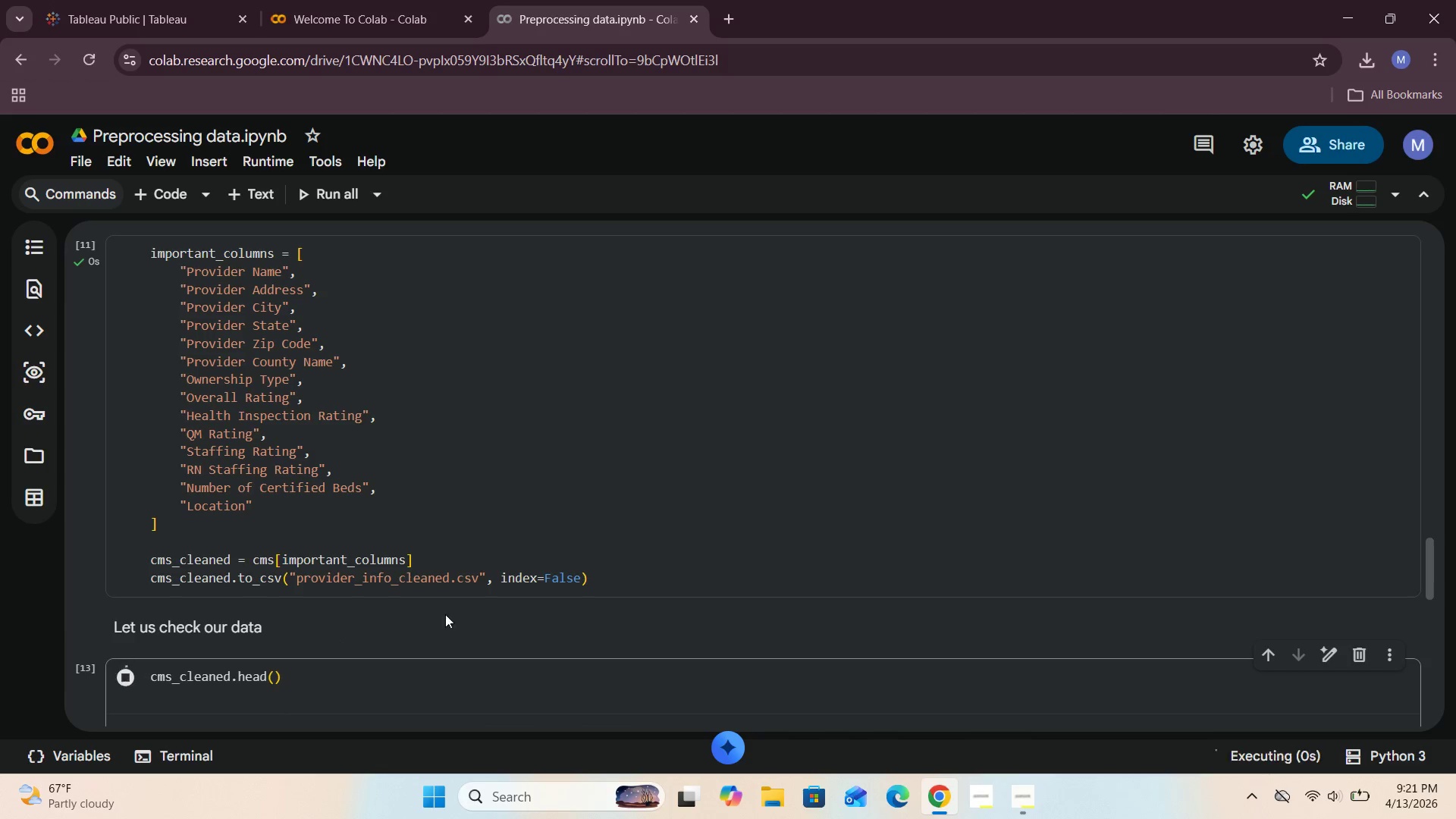 
scroll: coordinate [259, 507], scroll_direction: down, amount: 9.0
 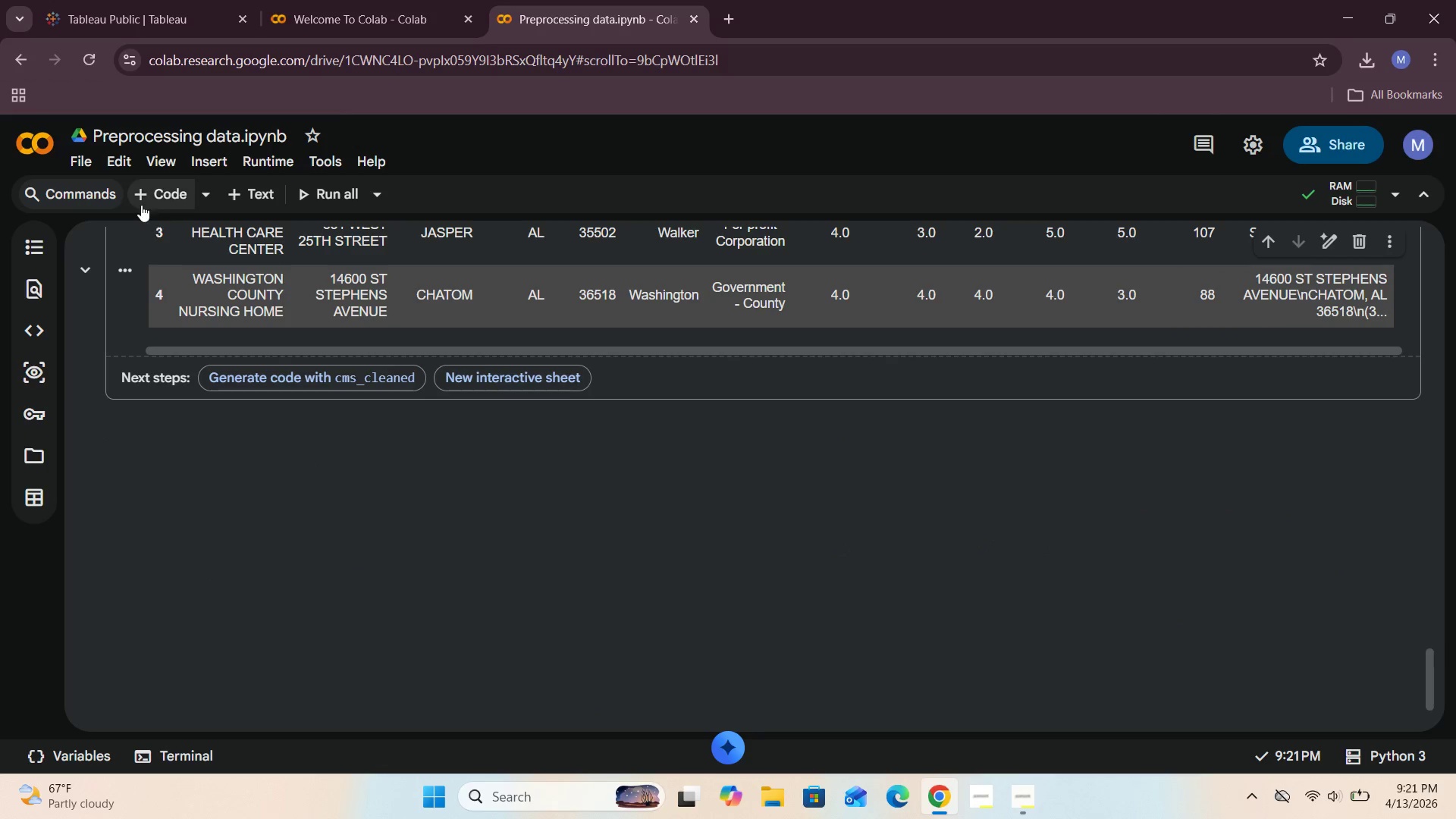 
left_click([142, 199])
 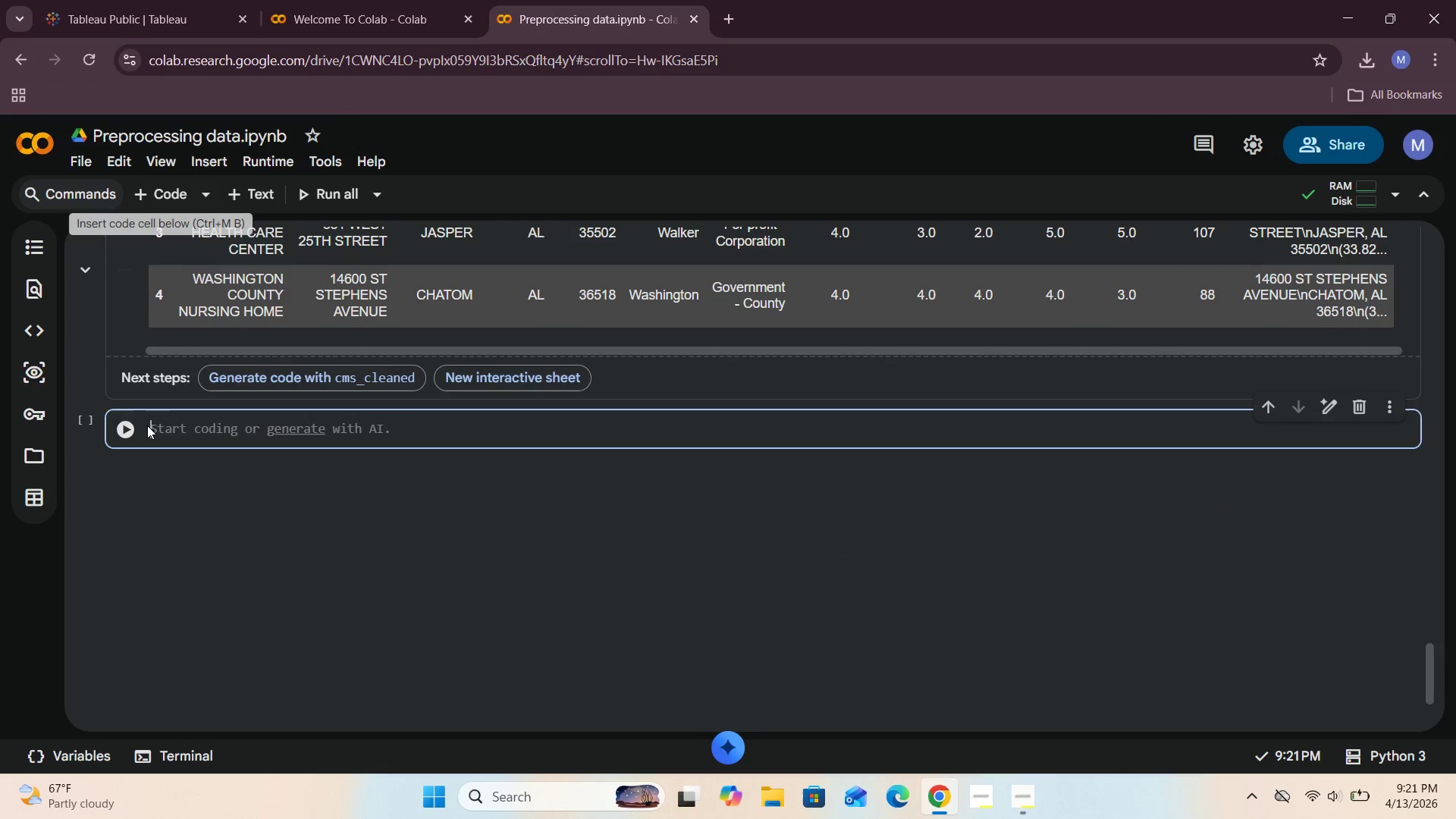 
left_click([159, 422])
 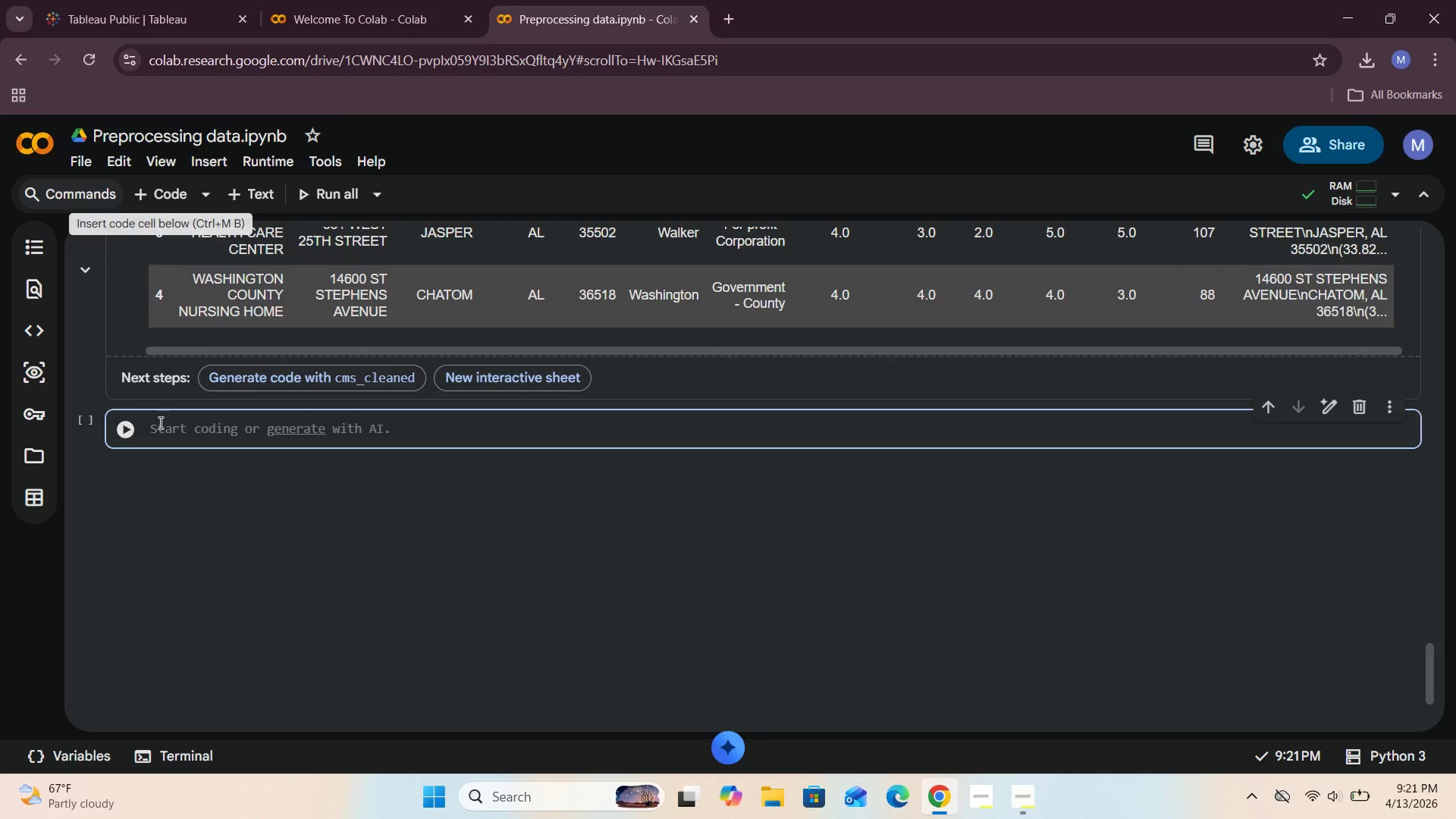 
key(Control+V)
 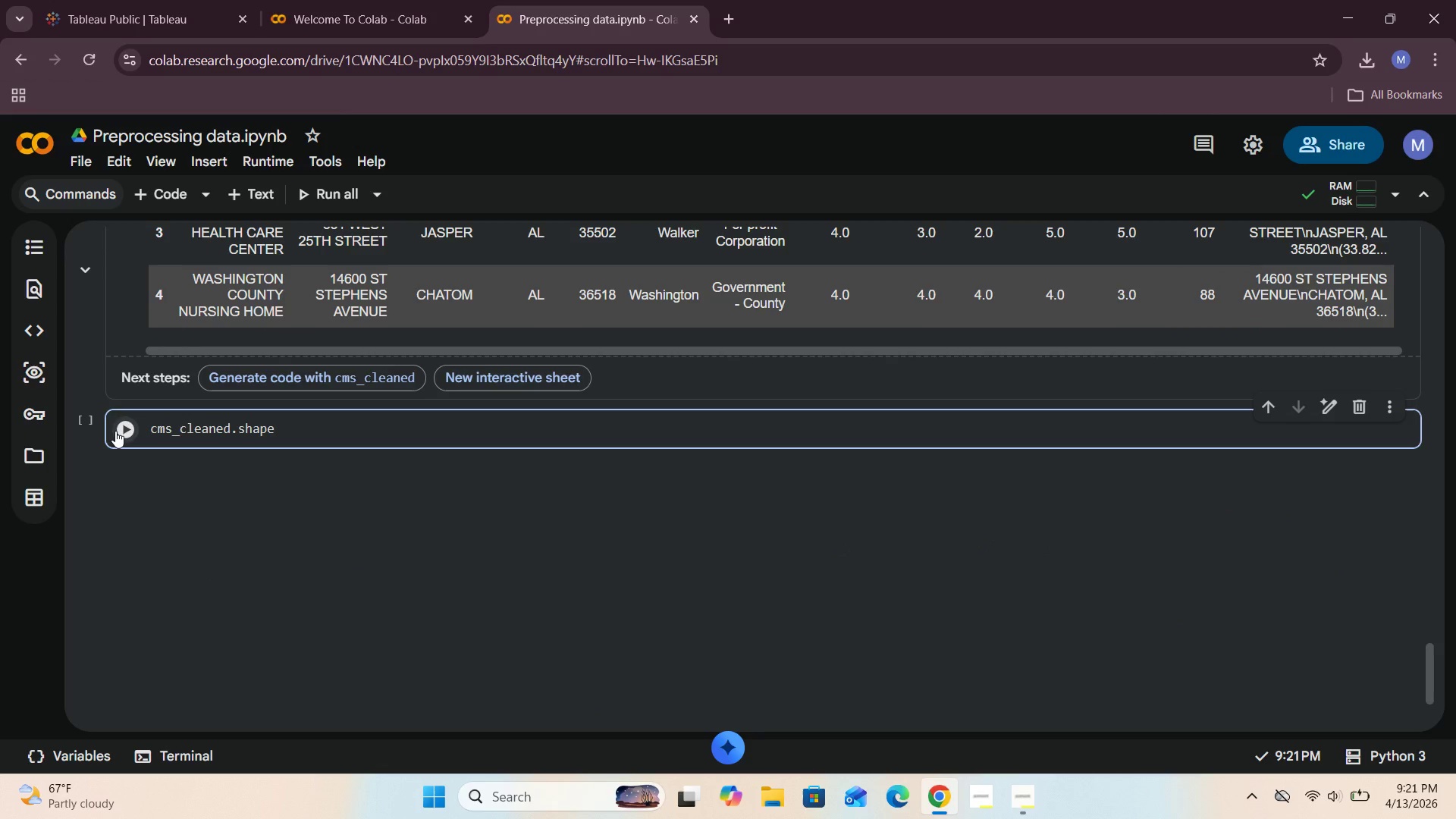 
left_click([115, 431])
 